 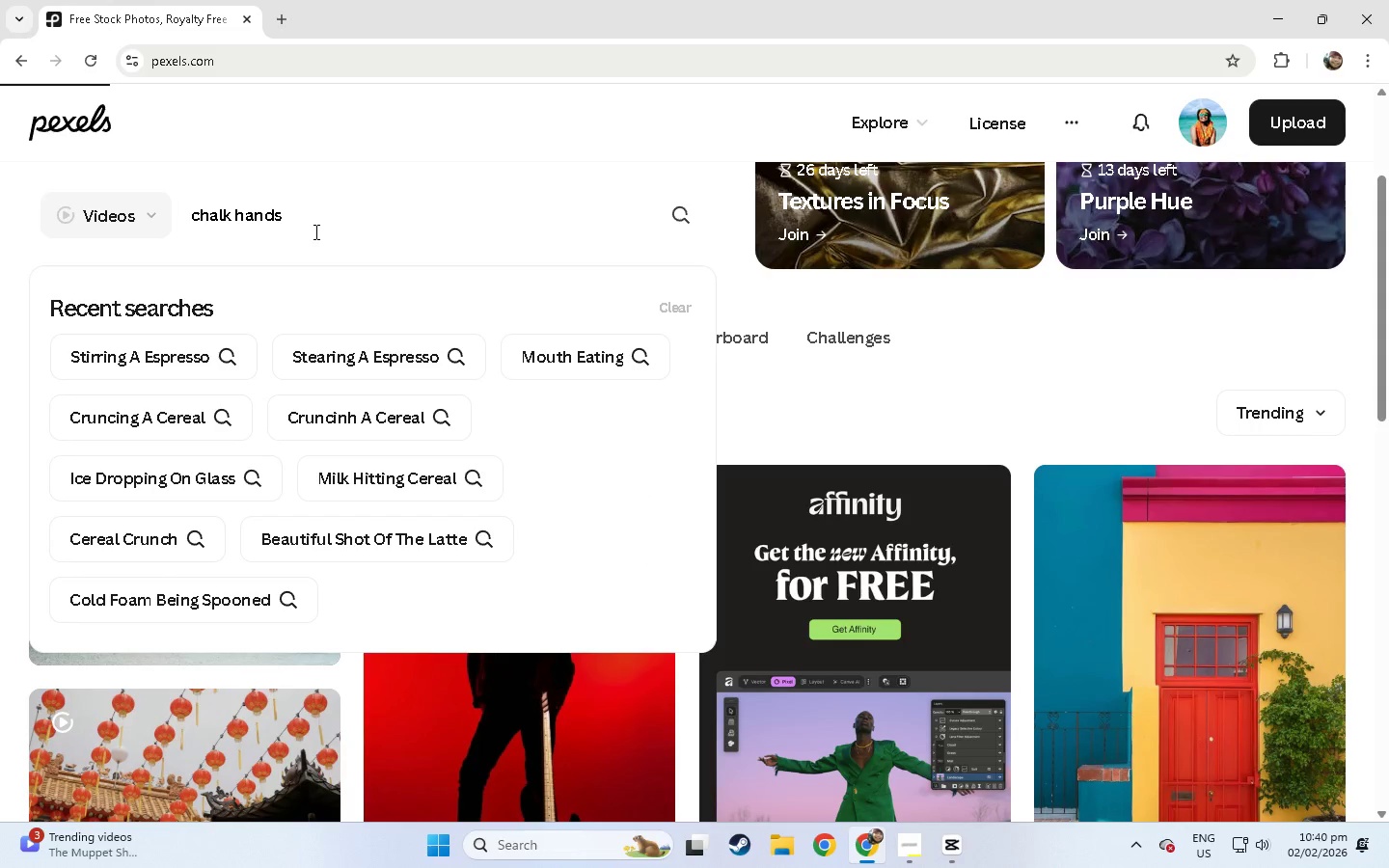 
left_click([142, 502])
 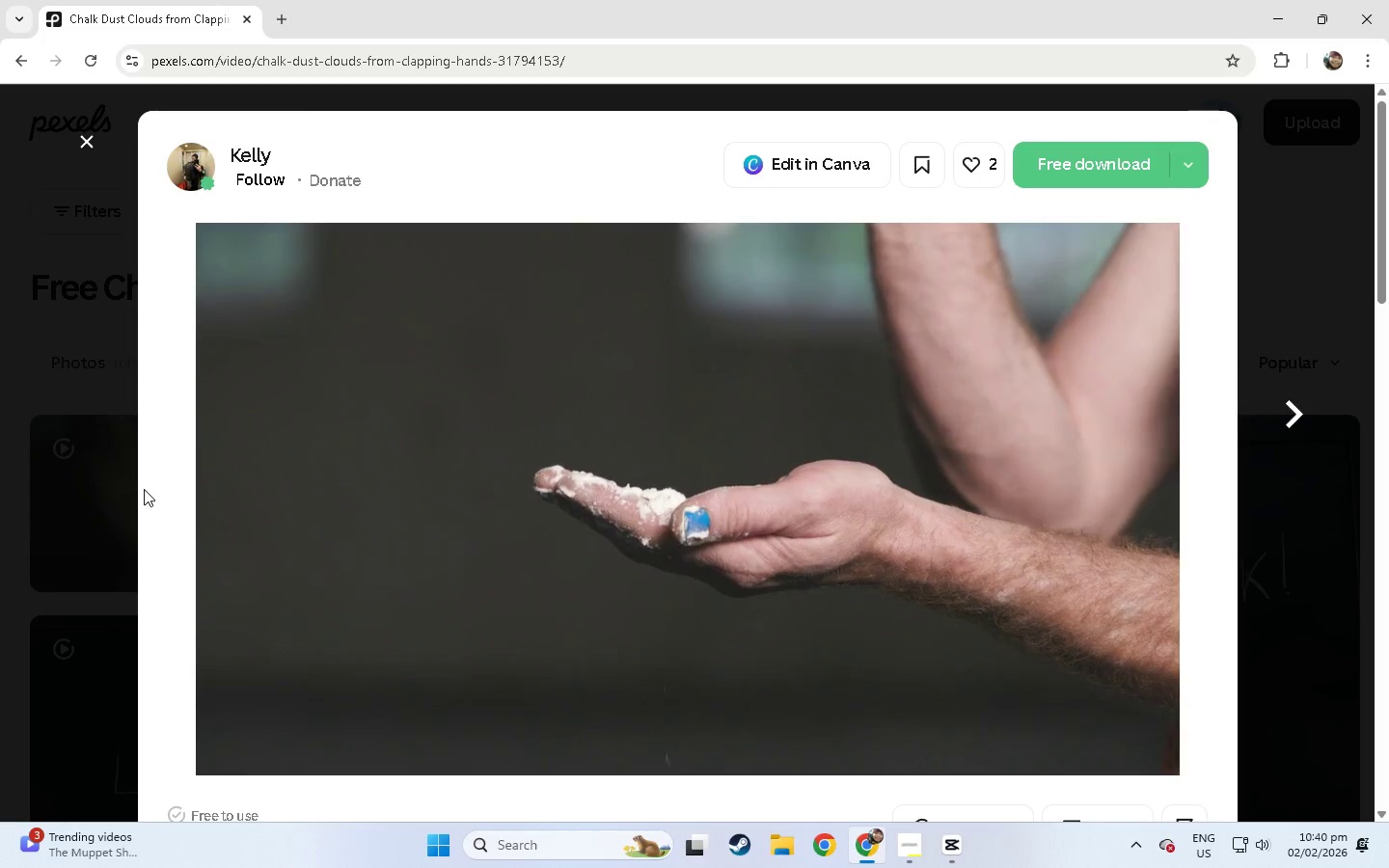 
left_click([1068, 161])
 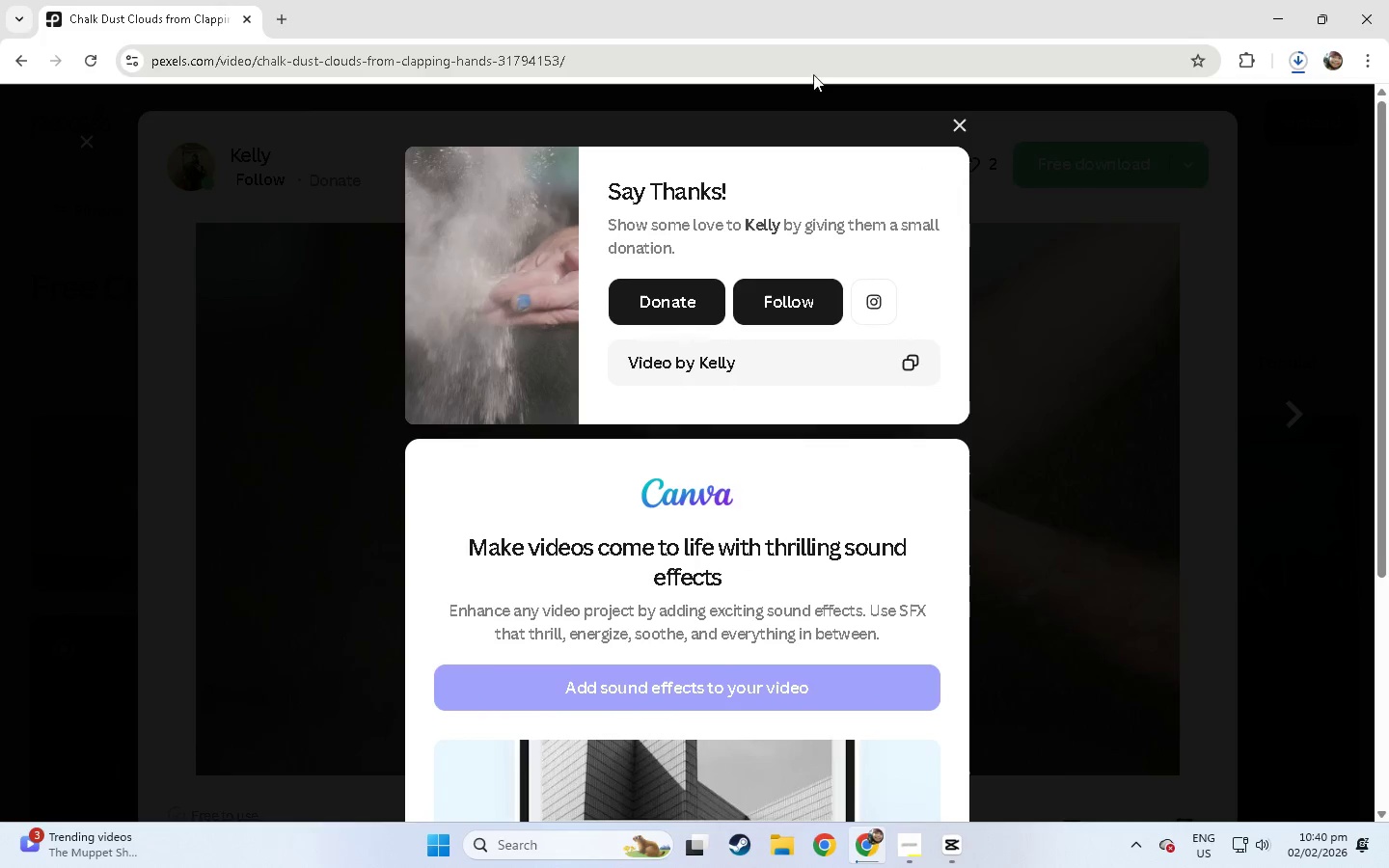 
left_click([961, 122])
 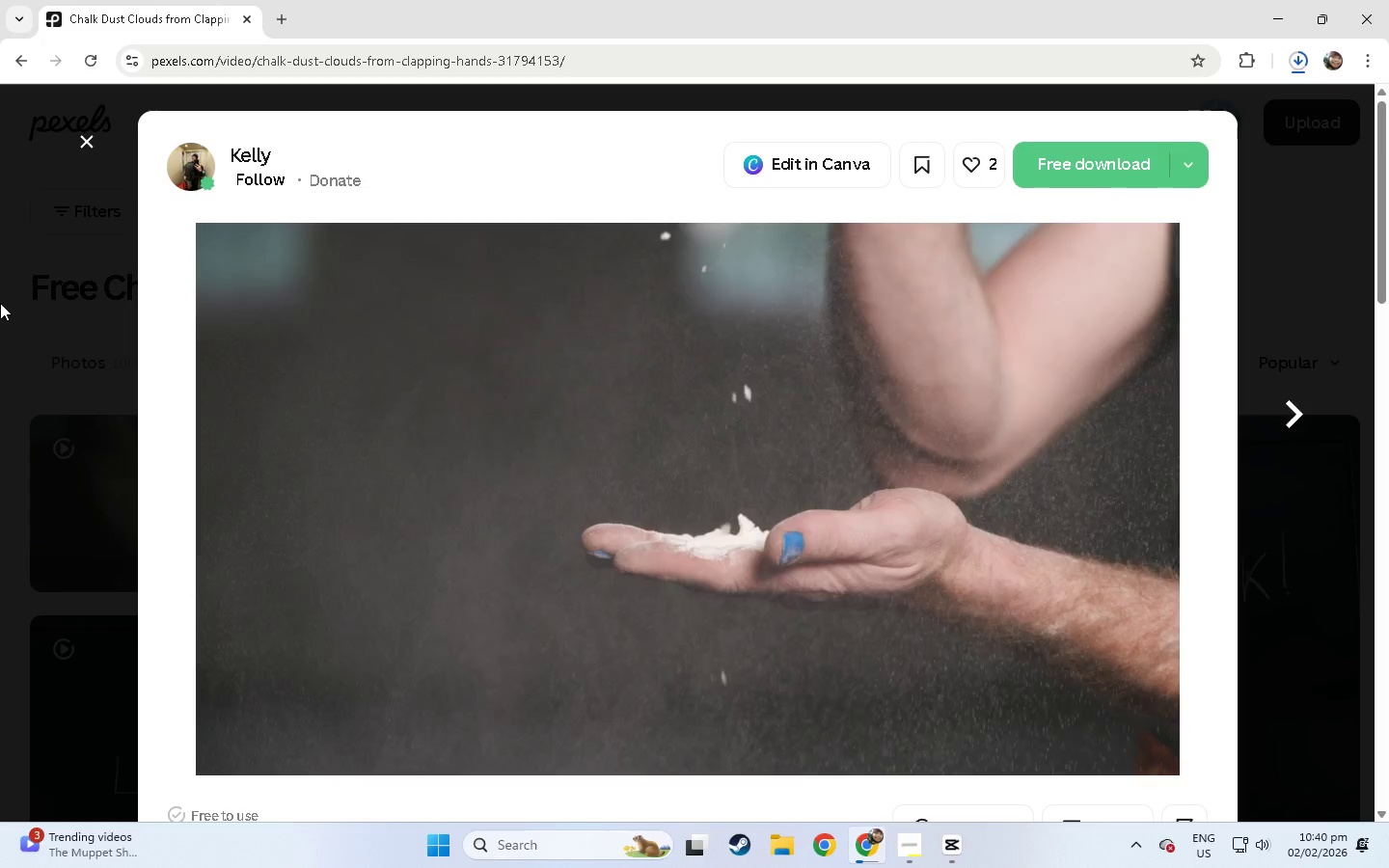 
left_click([0, 304])
 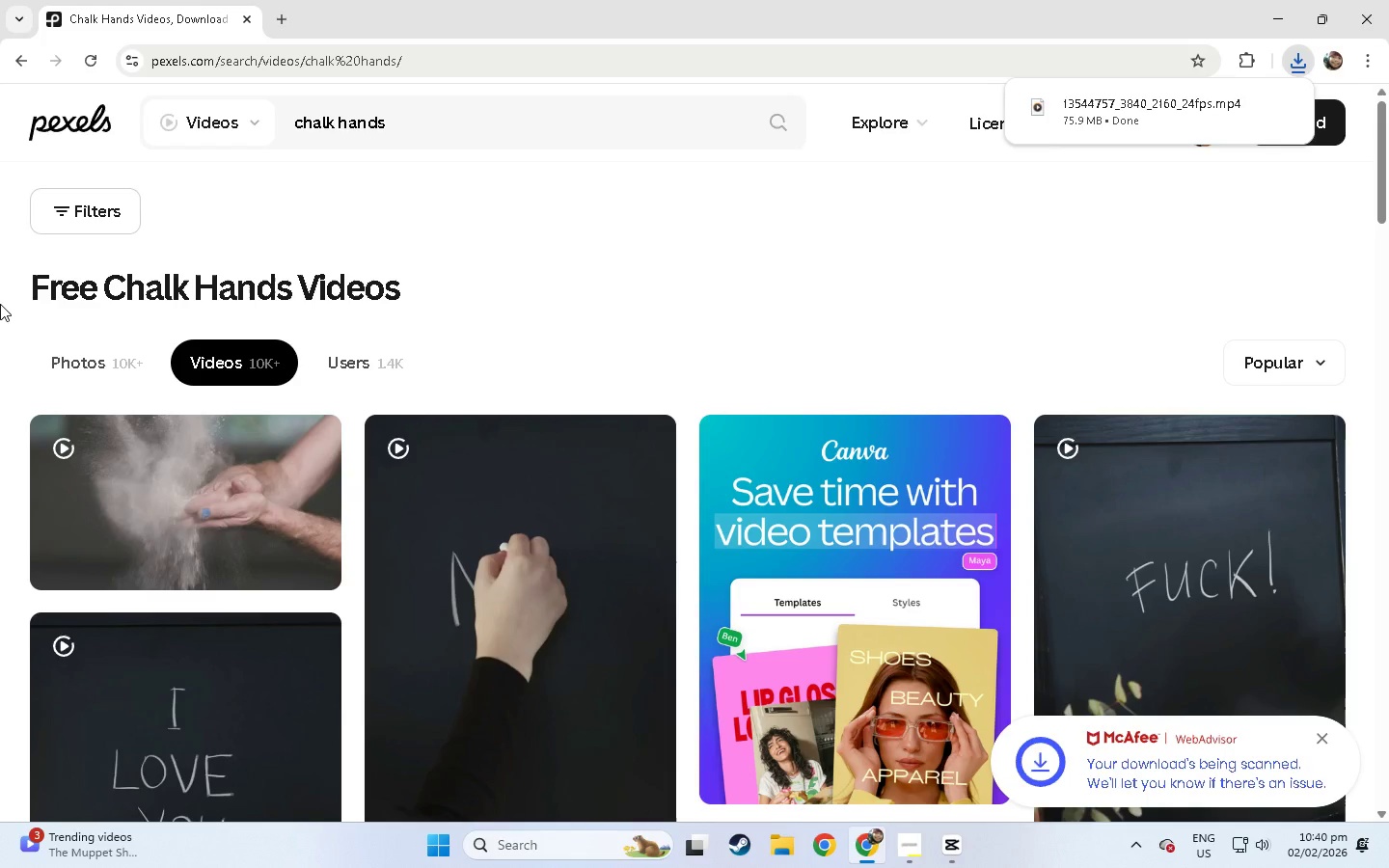 
wait(7.23)
 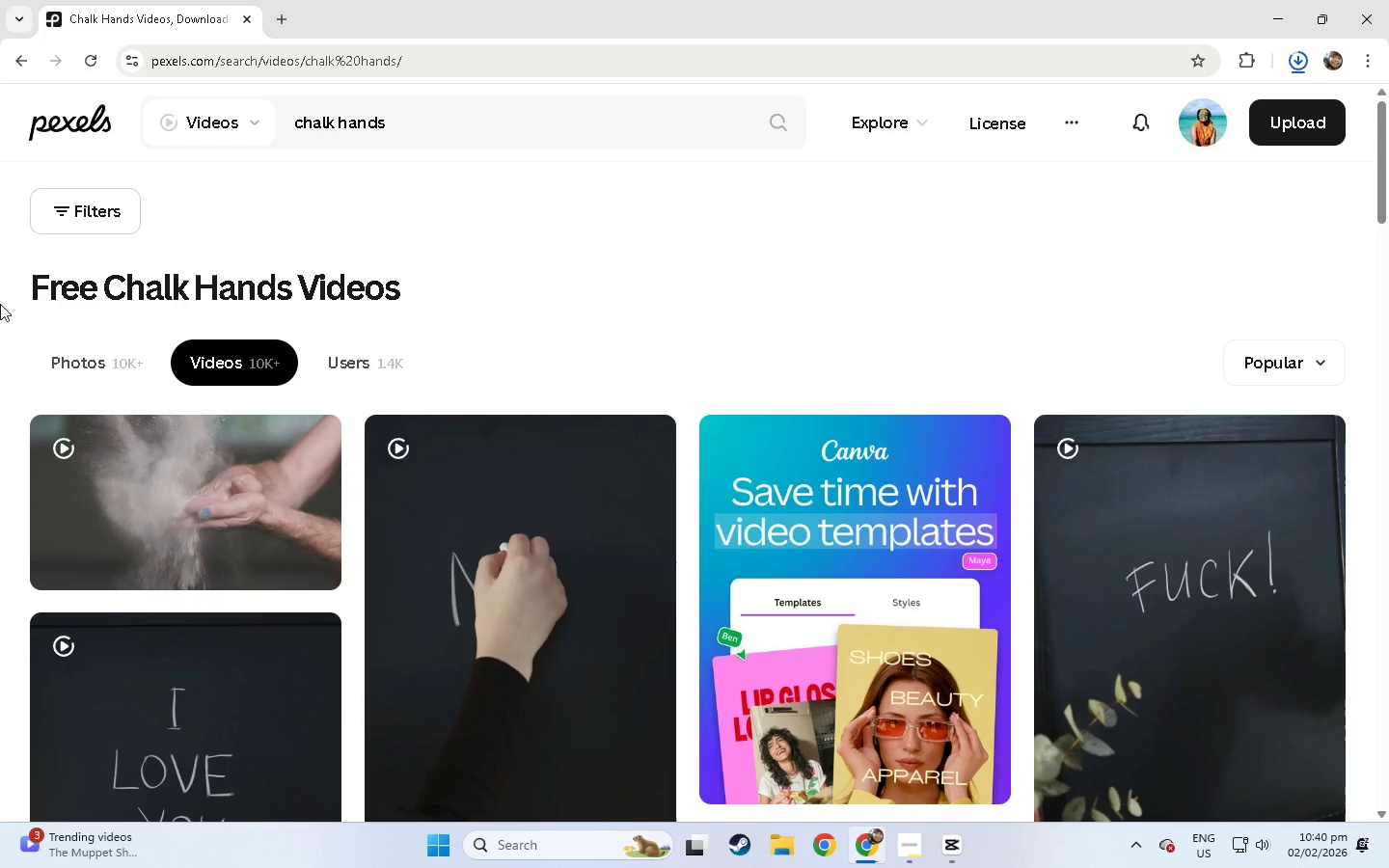 
left_click_drag(start_coordinate=[455, 126], to_coordinate=[199, 139])
 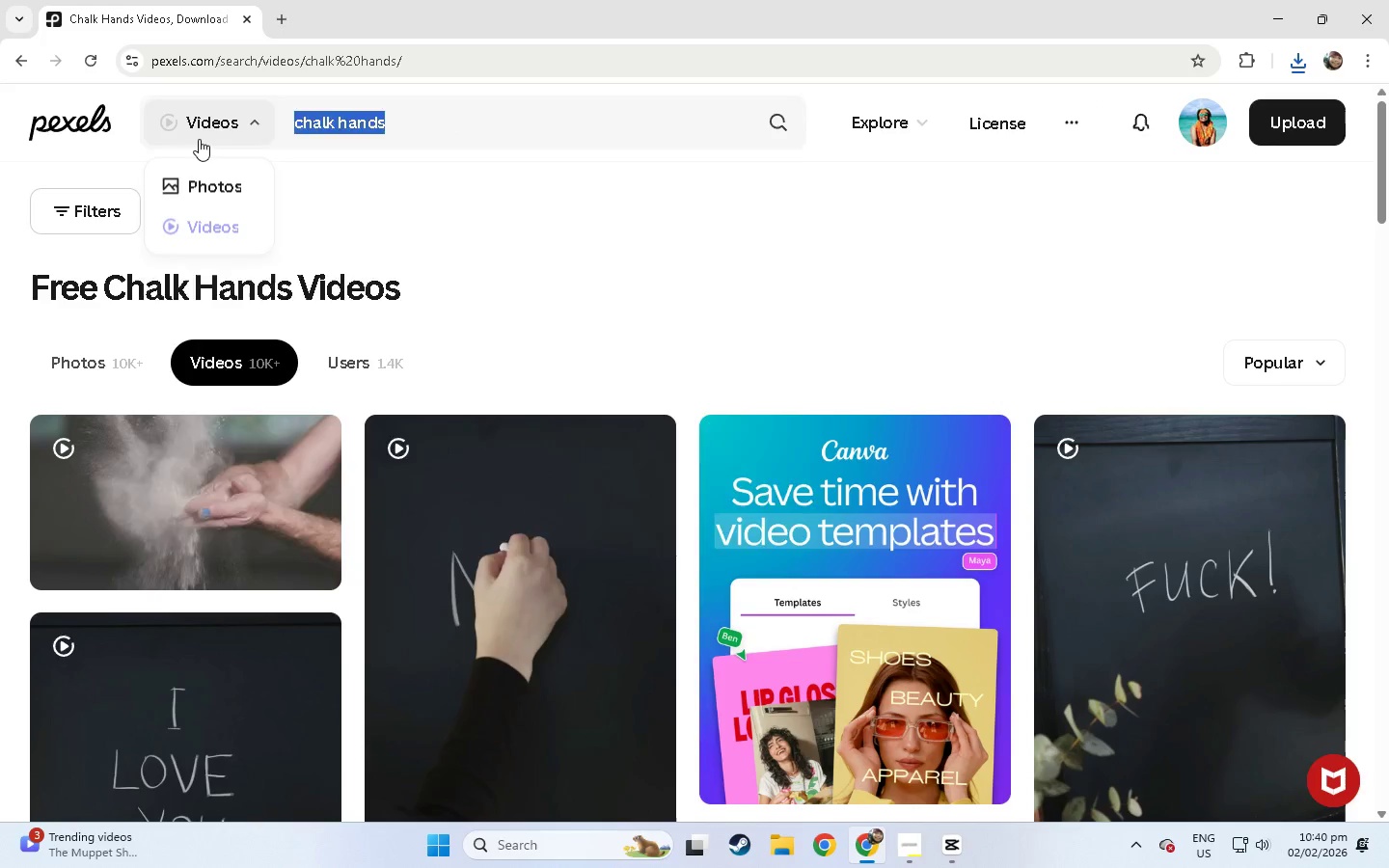 
type(barbel lift)
 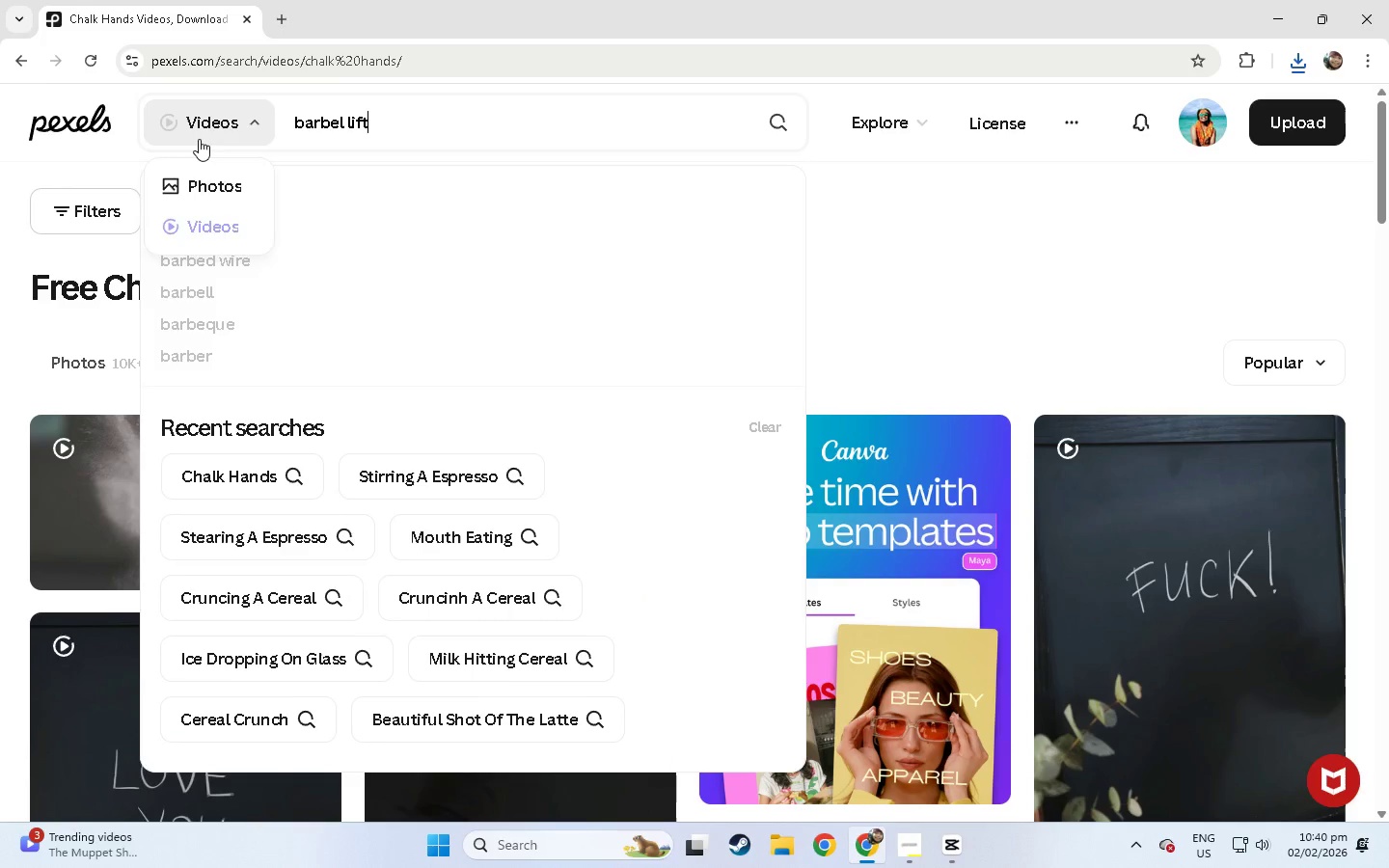 
key(Enter)
 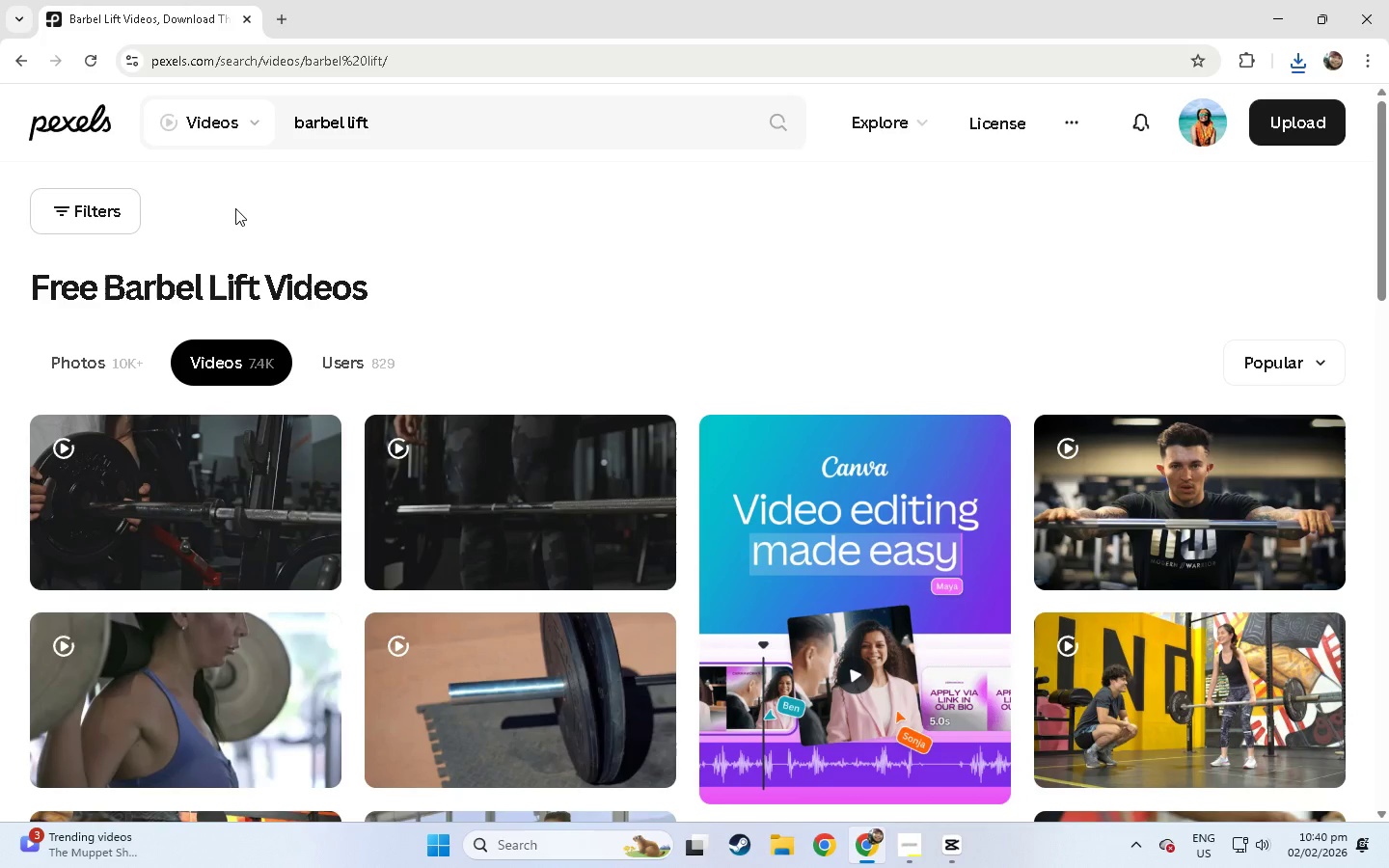 
scroll: coordinate [235, 208], scroll_direction: down, amount: 11.0
 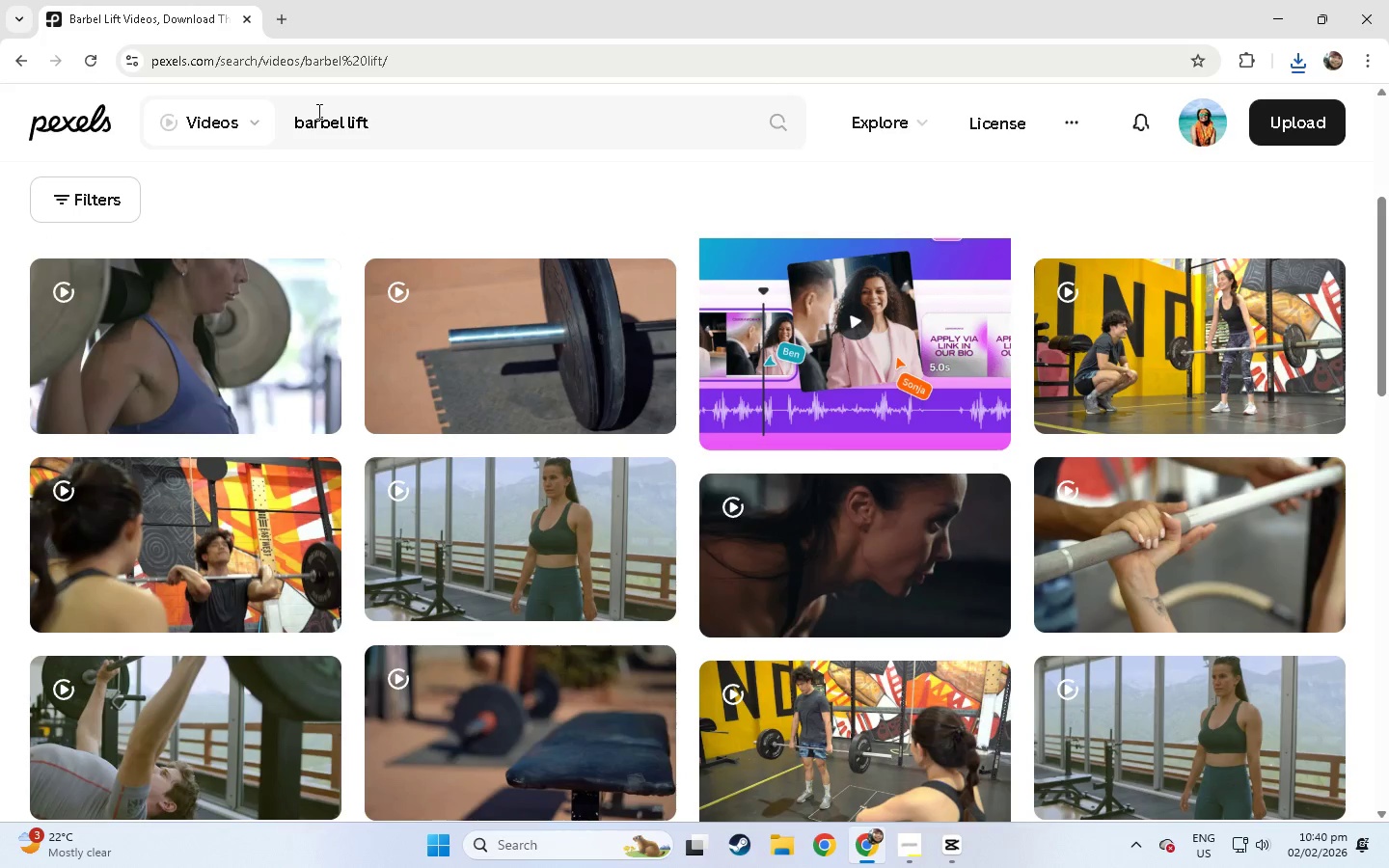 
left_click_drag(start_coordinate=[404, 134], to_coordinate=[211, 119])
 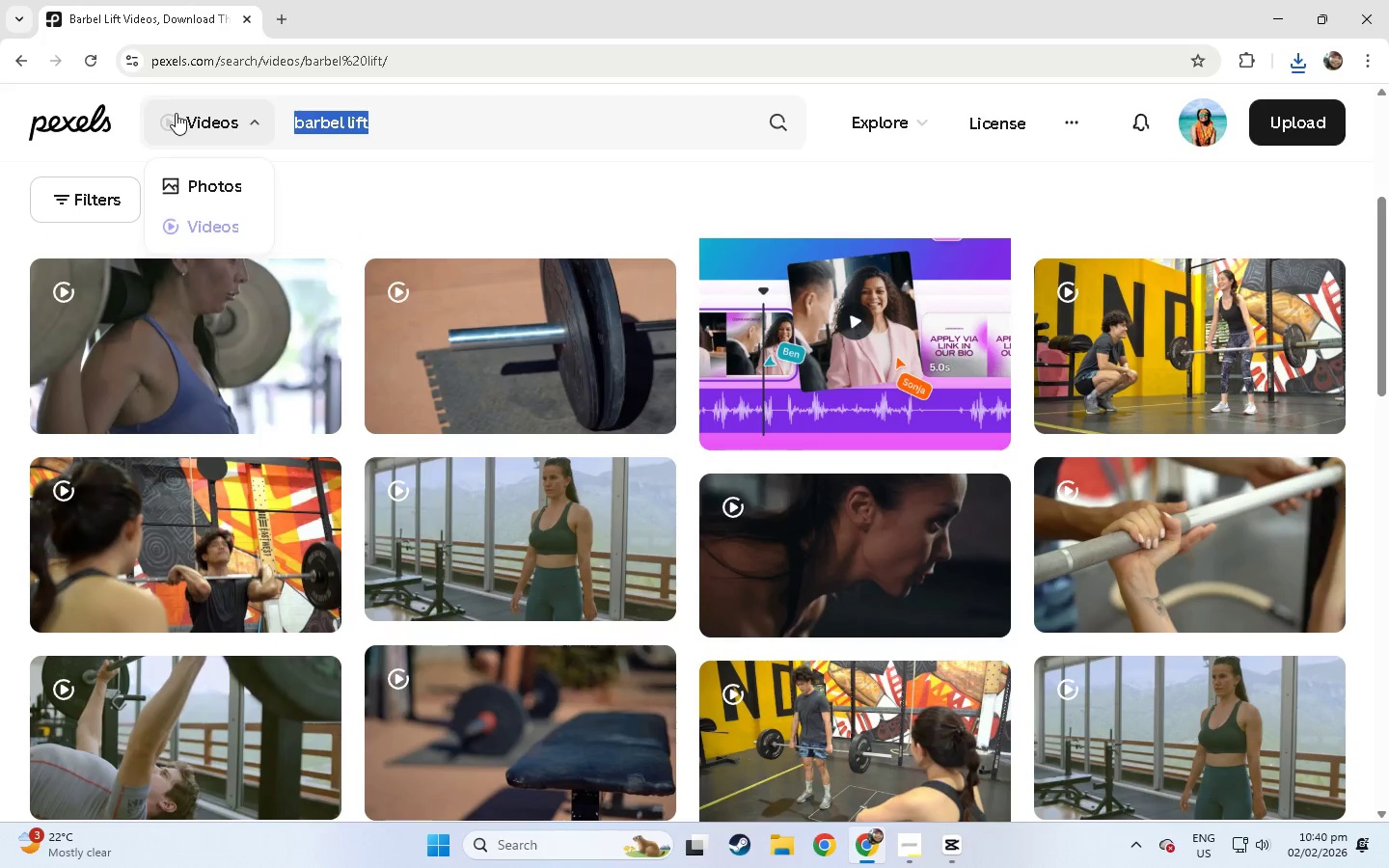 
type(cl)
key(Backspace)
type(halk hands)
 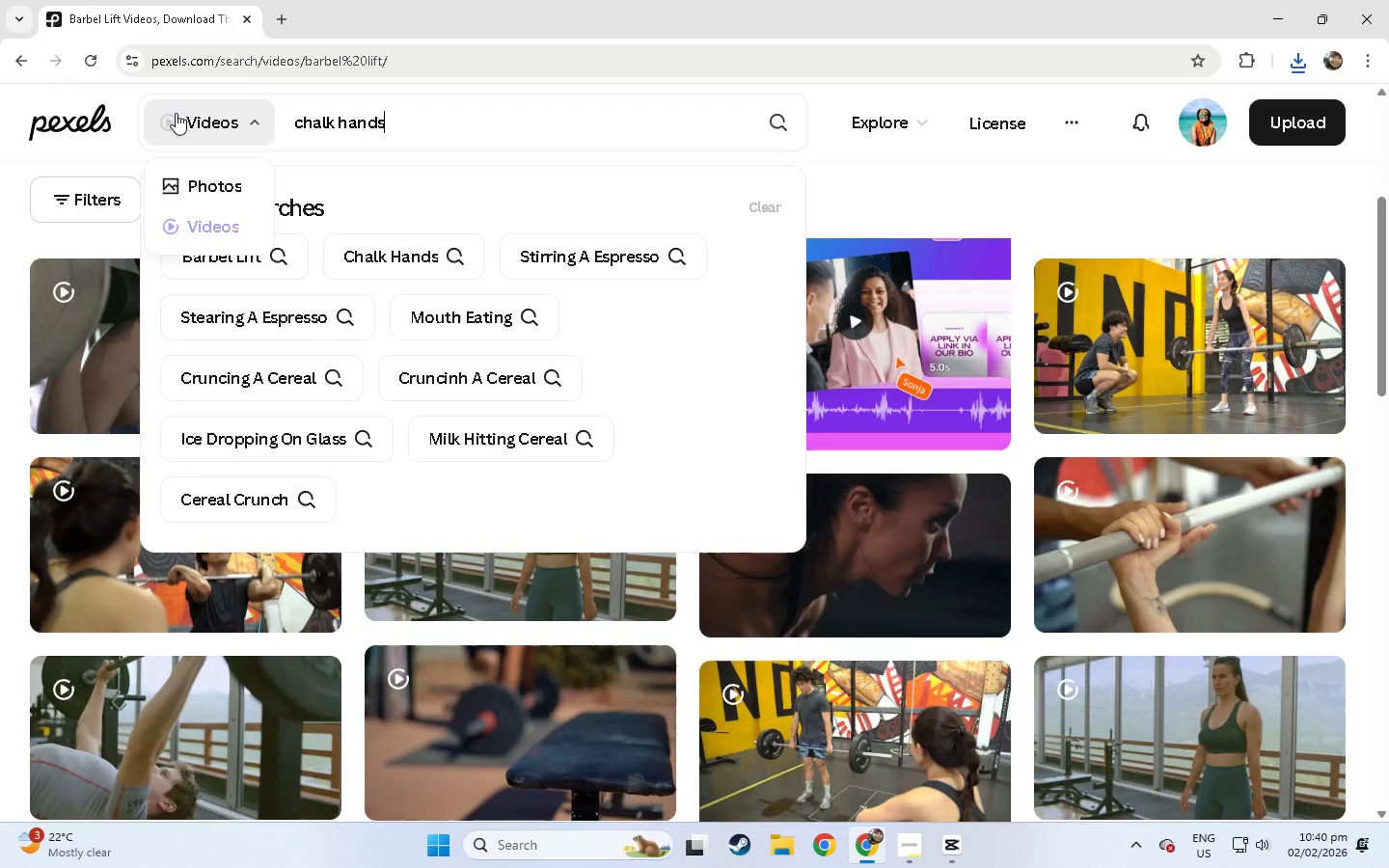 
key(Enter)
 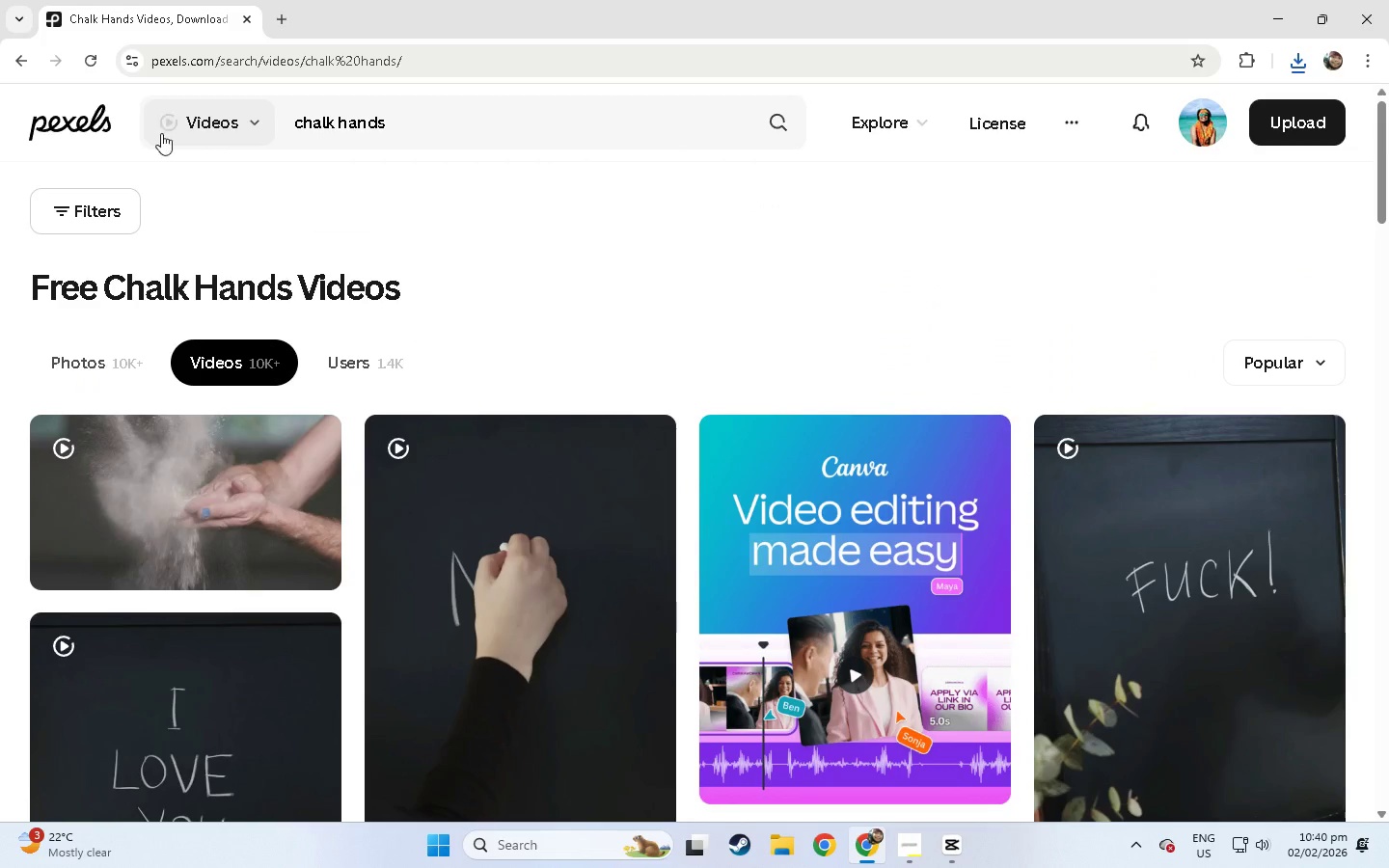 
scroll: coordinate [255, 243], scroll_direction: down, amount: 24.0
 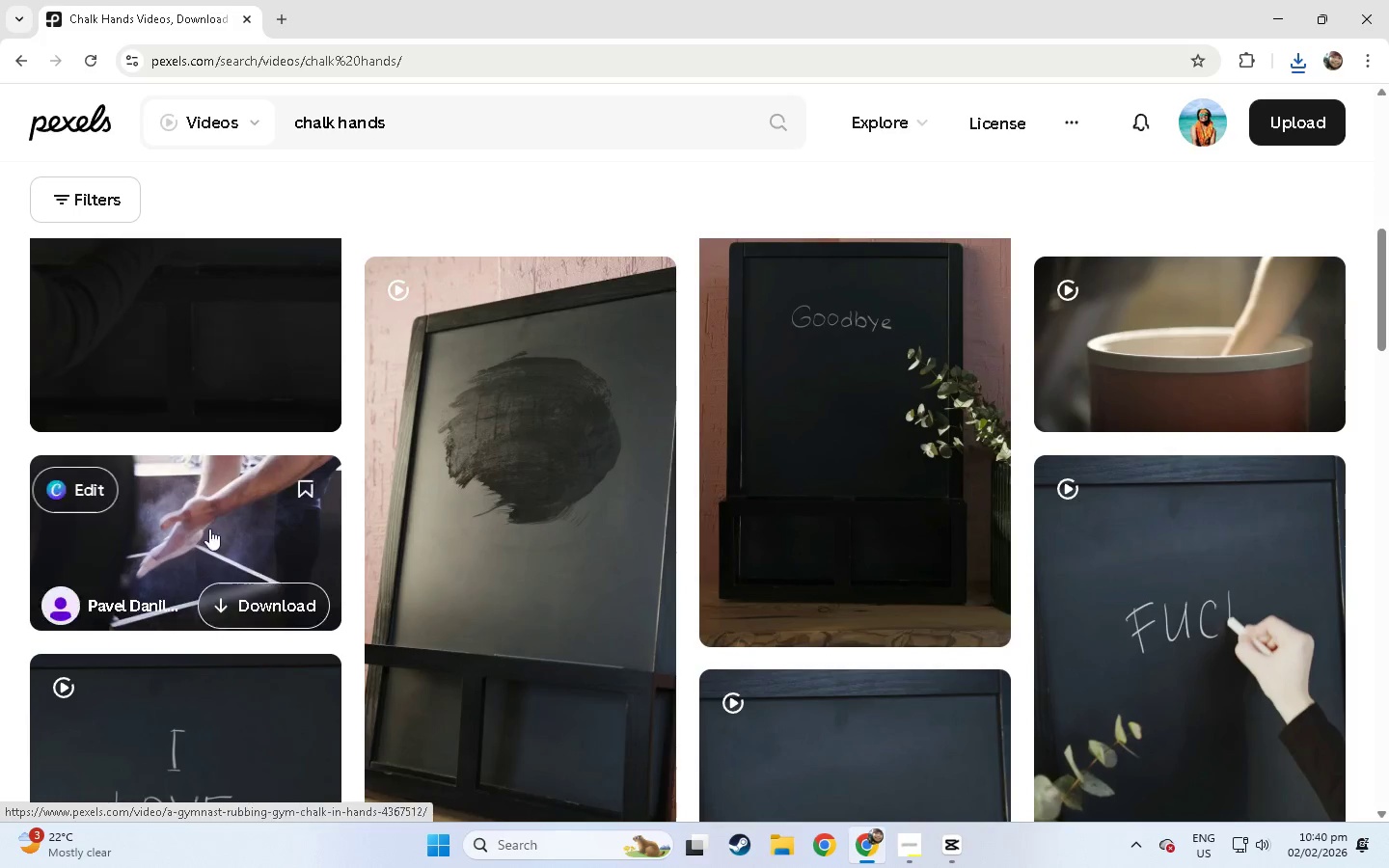 
left_click([202, 535])
 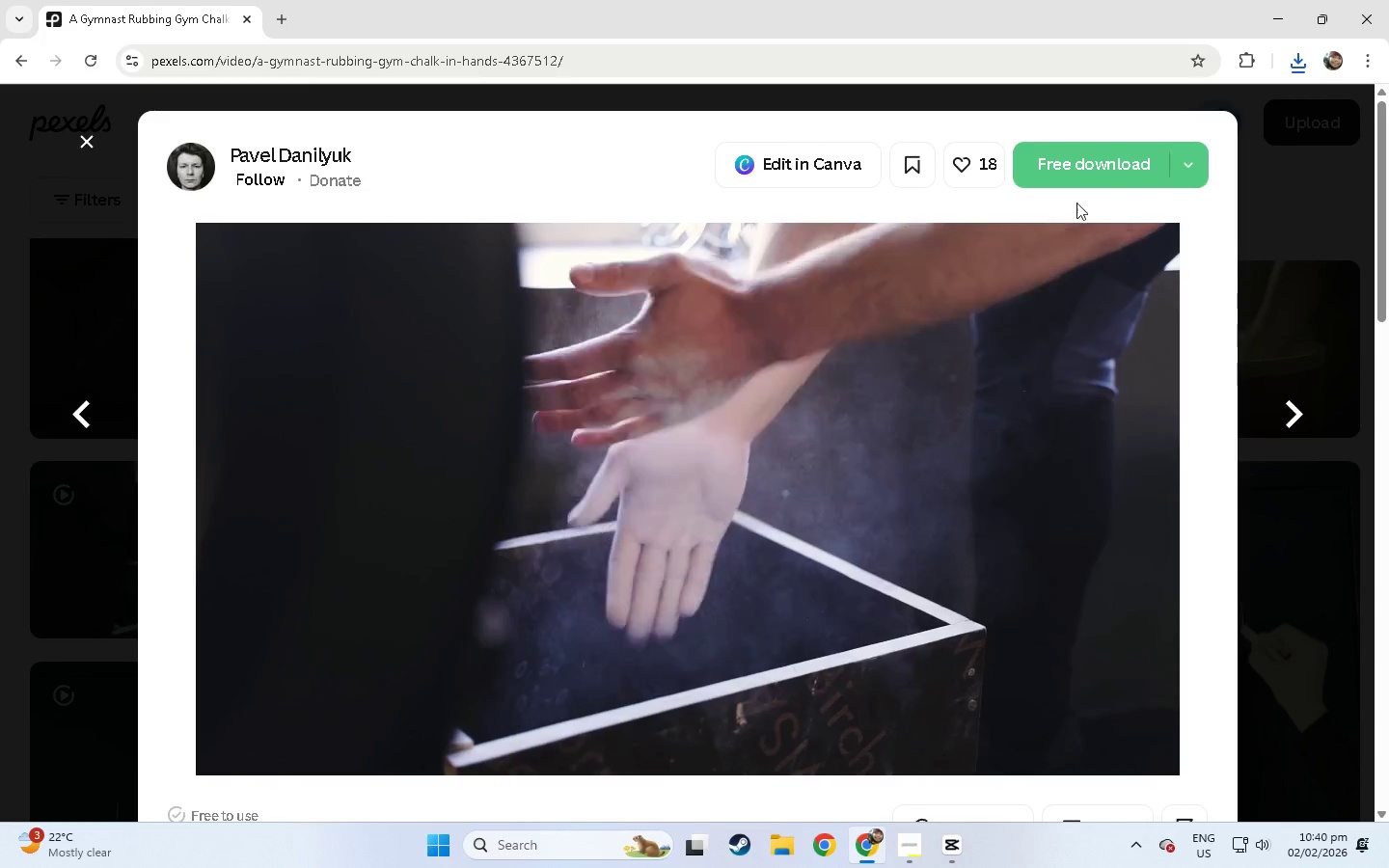 
triple_click([0, 389])
 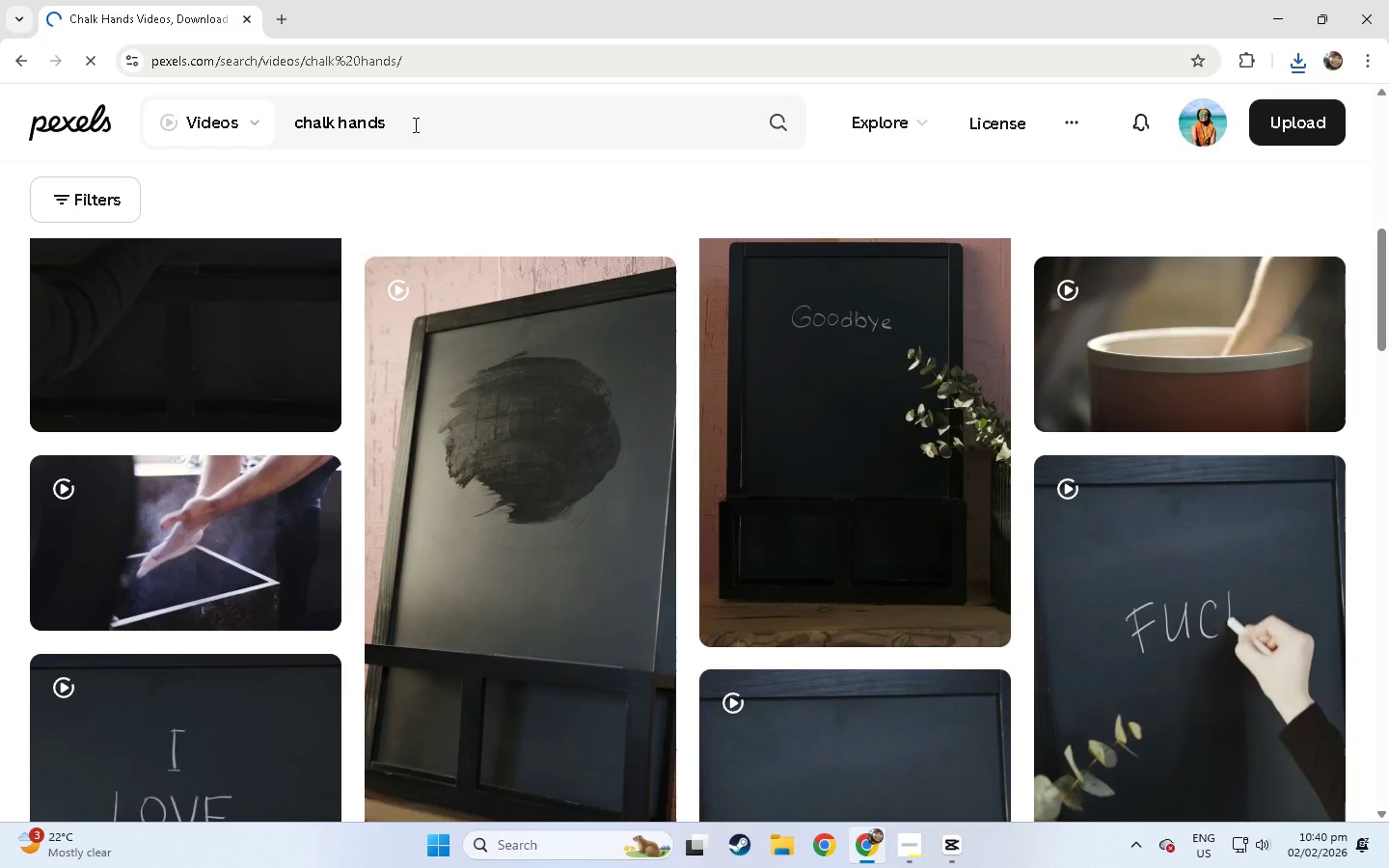 
left_click_drag(start_coordinate=[471, 139], to_coordinate=[244, 152])
 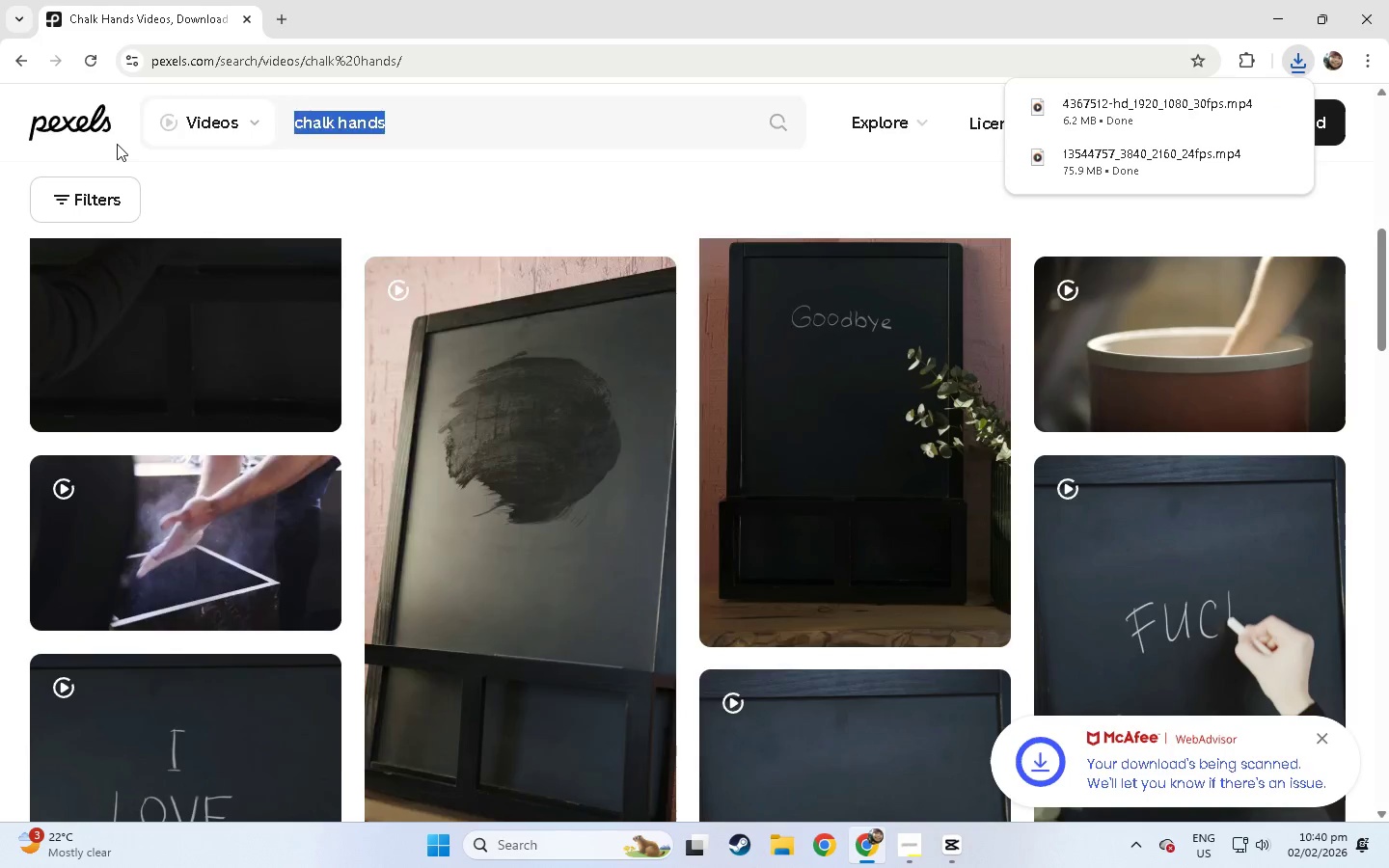 
type(bar)
 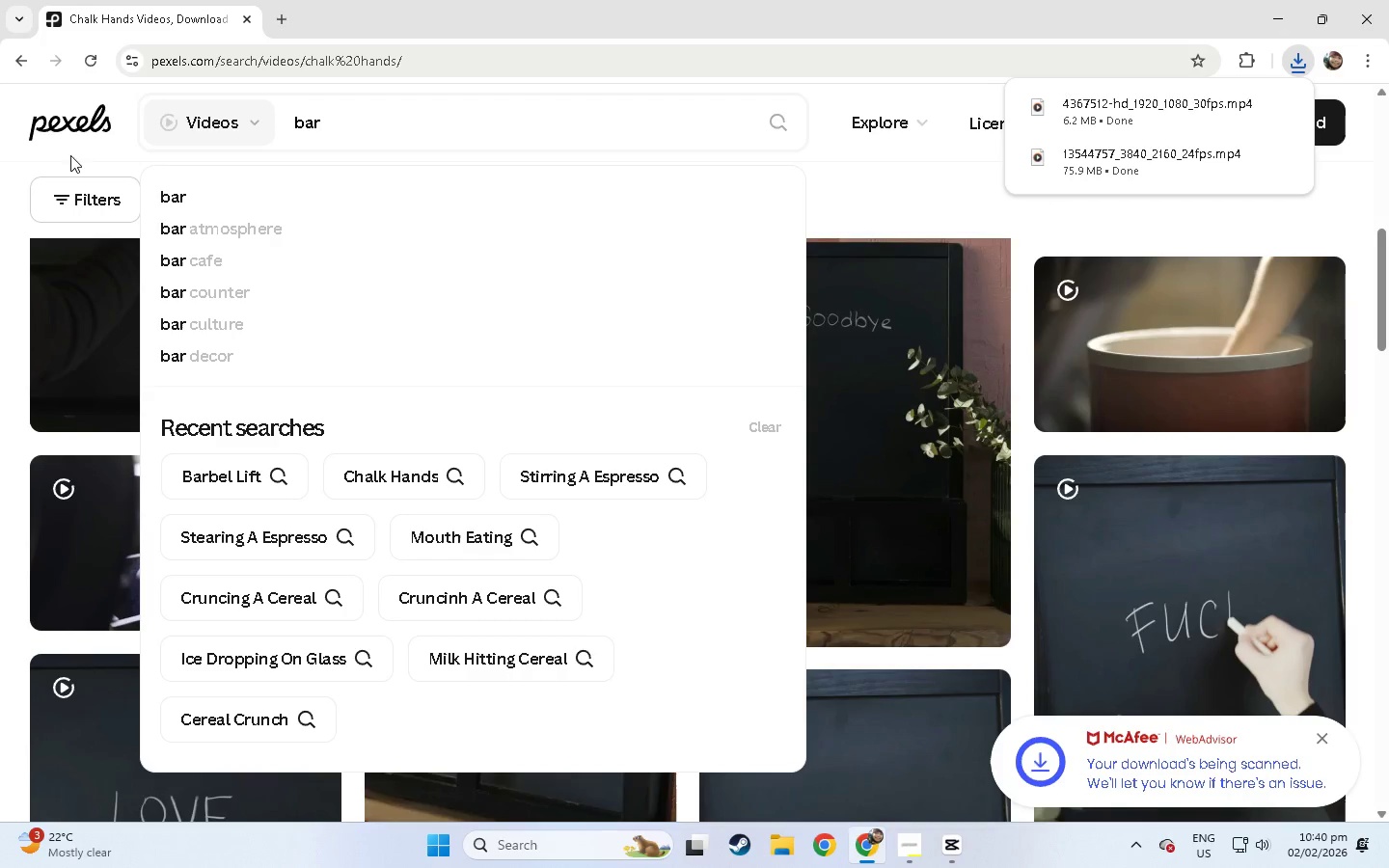 
left_click([0, 370])
 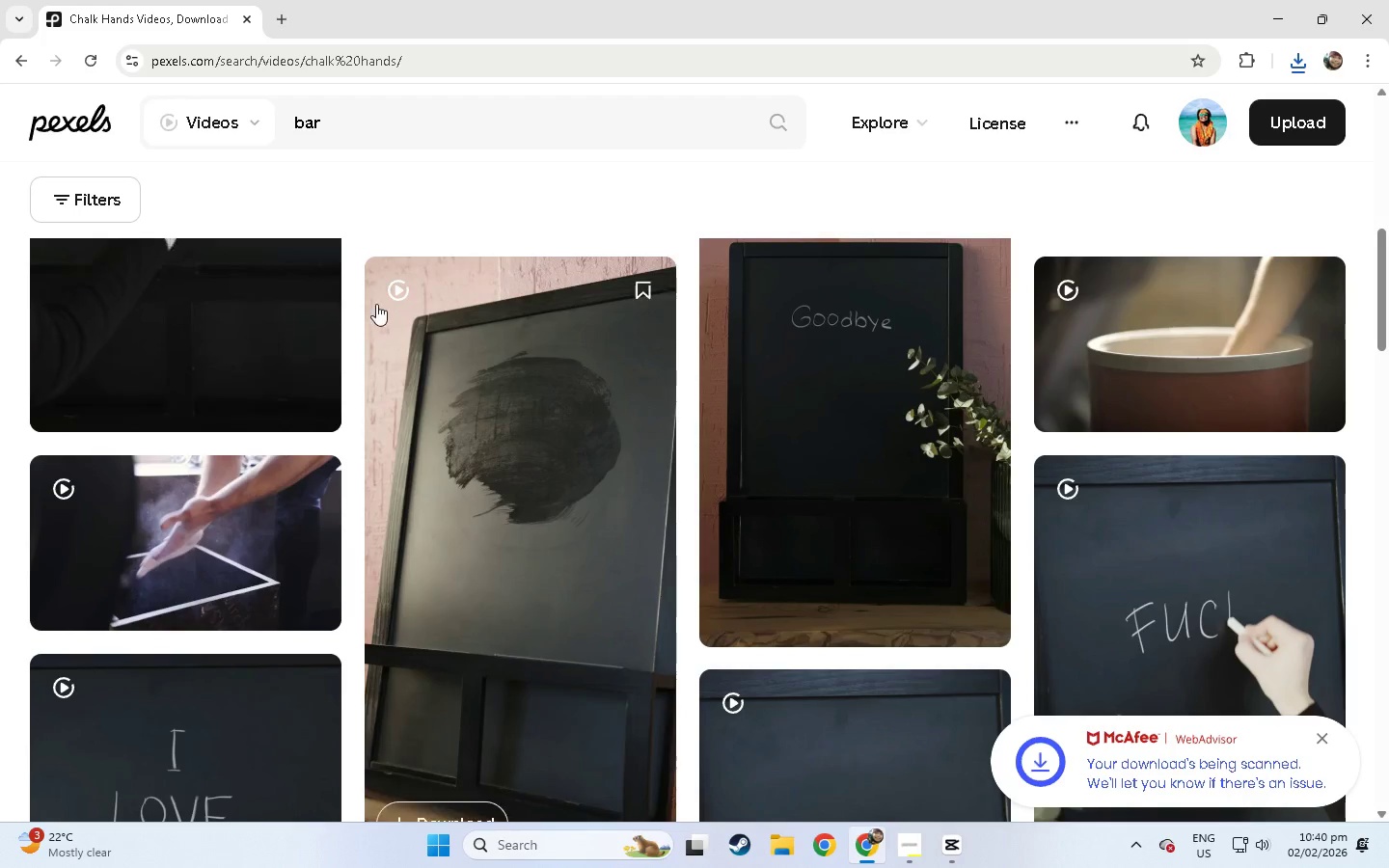 
left_click([128, 452])
 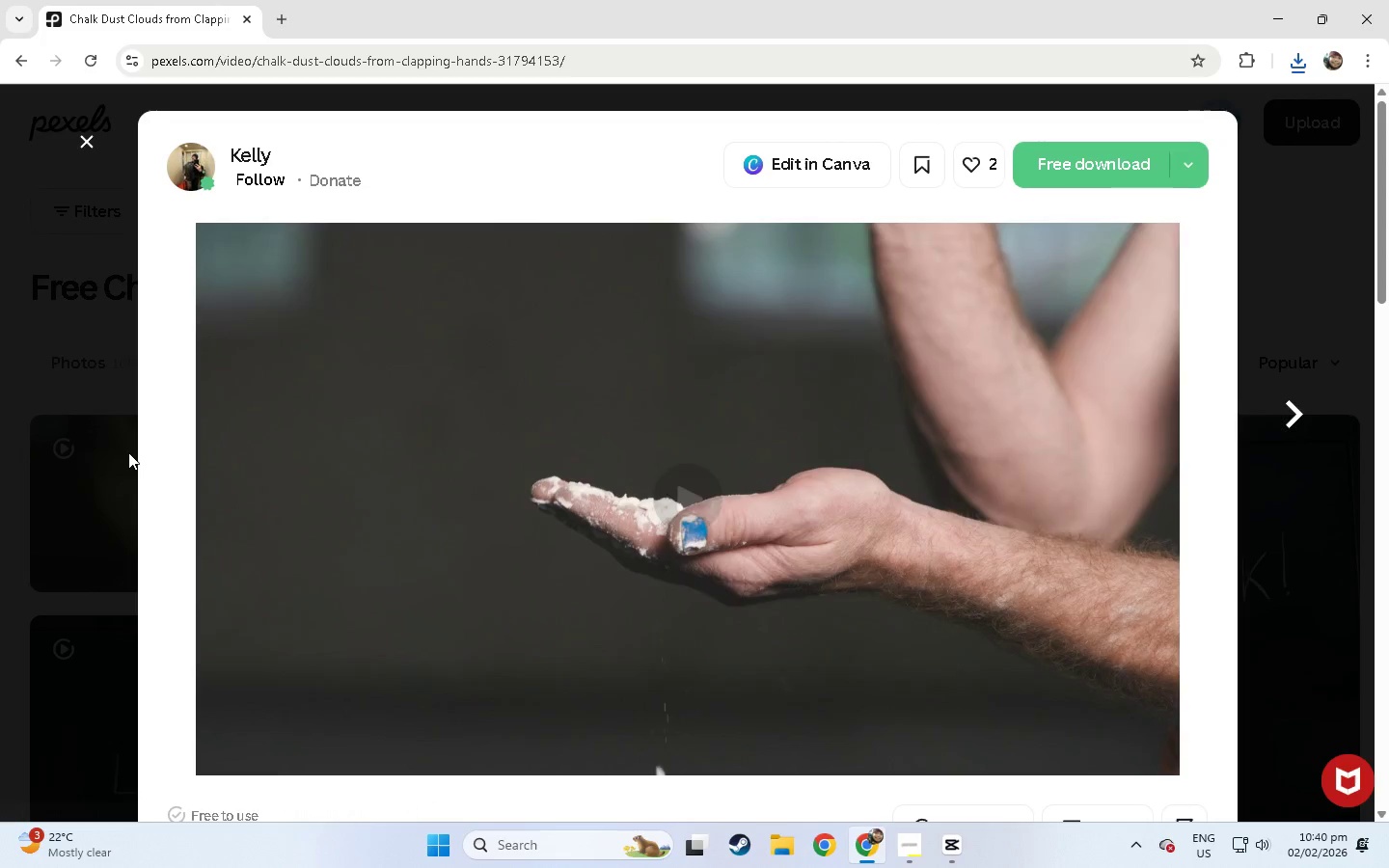 
scroll: coordinate [376, 304], scroll_direction: up, amount: 24.0
 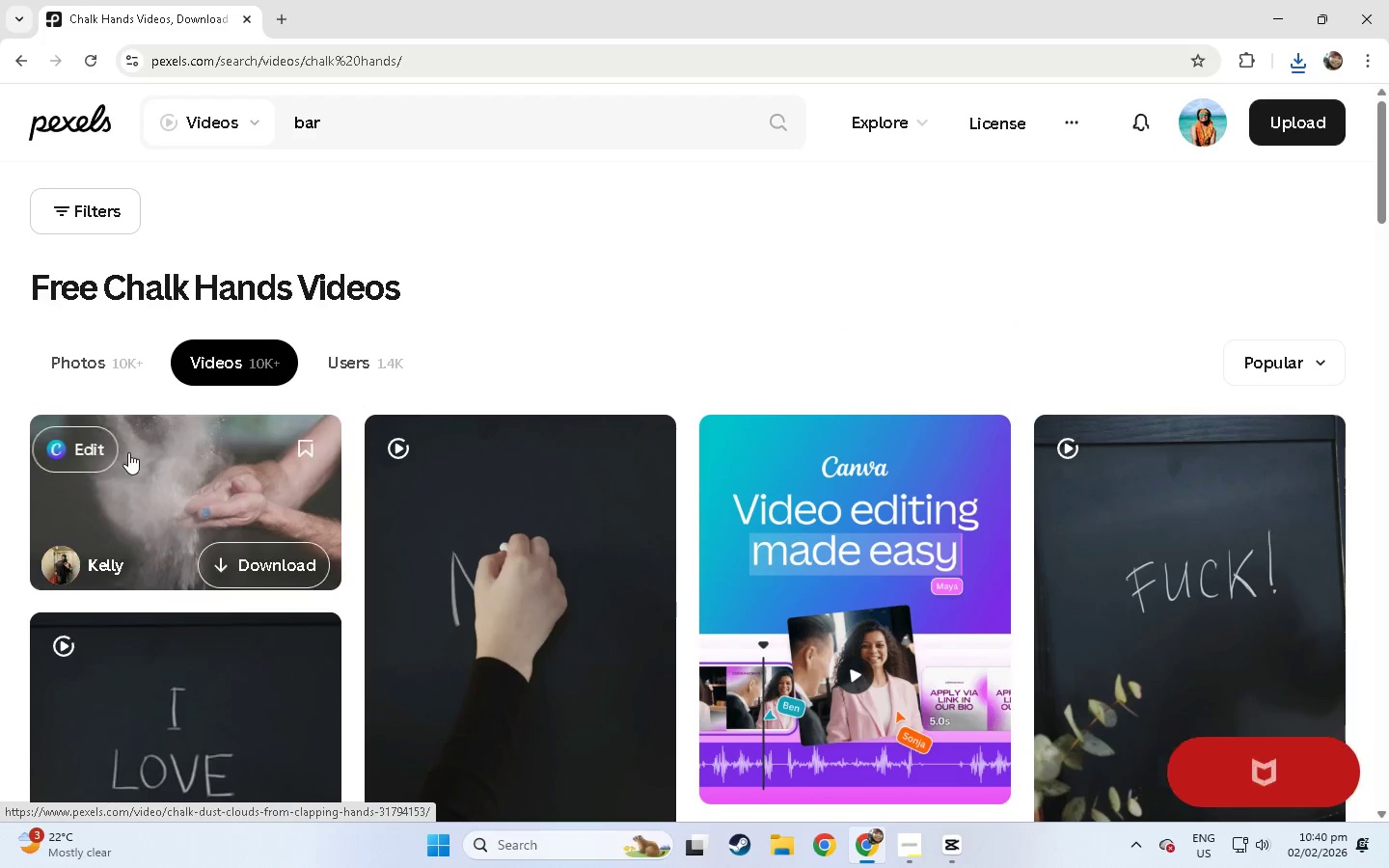 
scroll: coordinate [518, 386], scroll_direction: down, amount: 20.0
 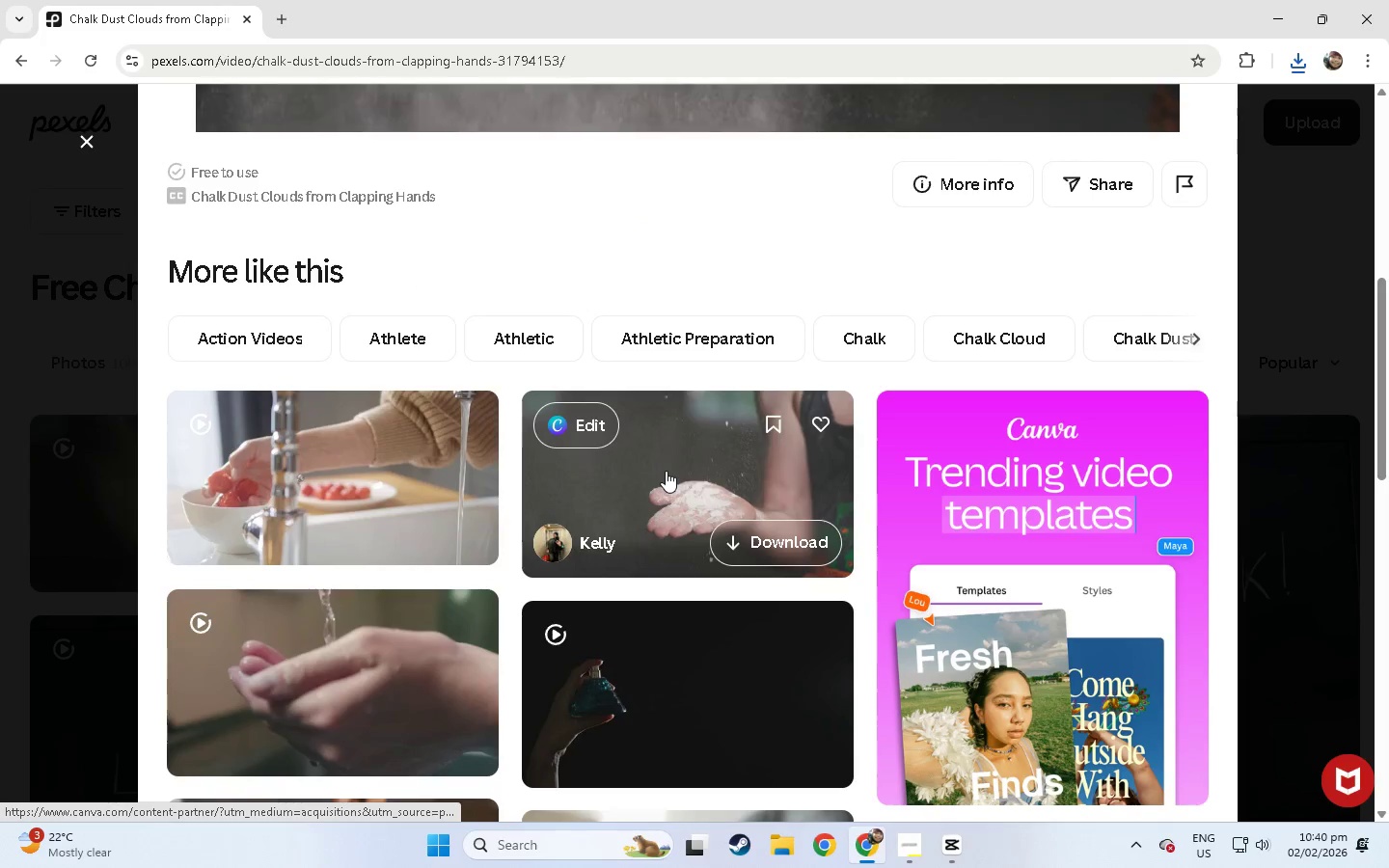 
left_click([666, 471])
 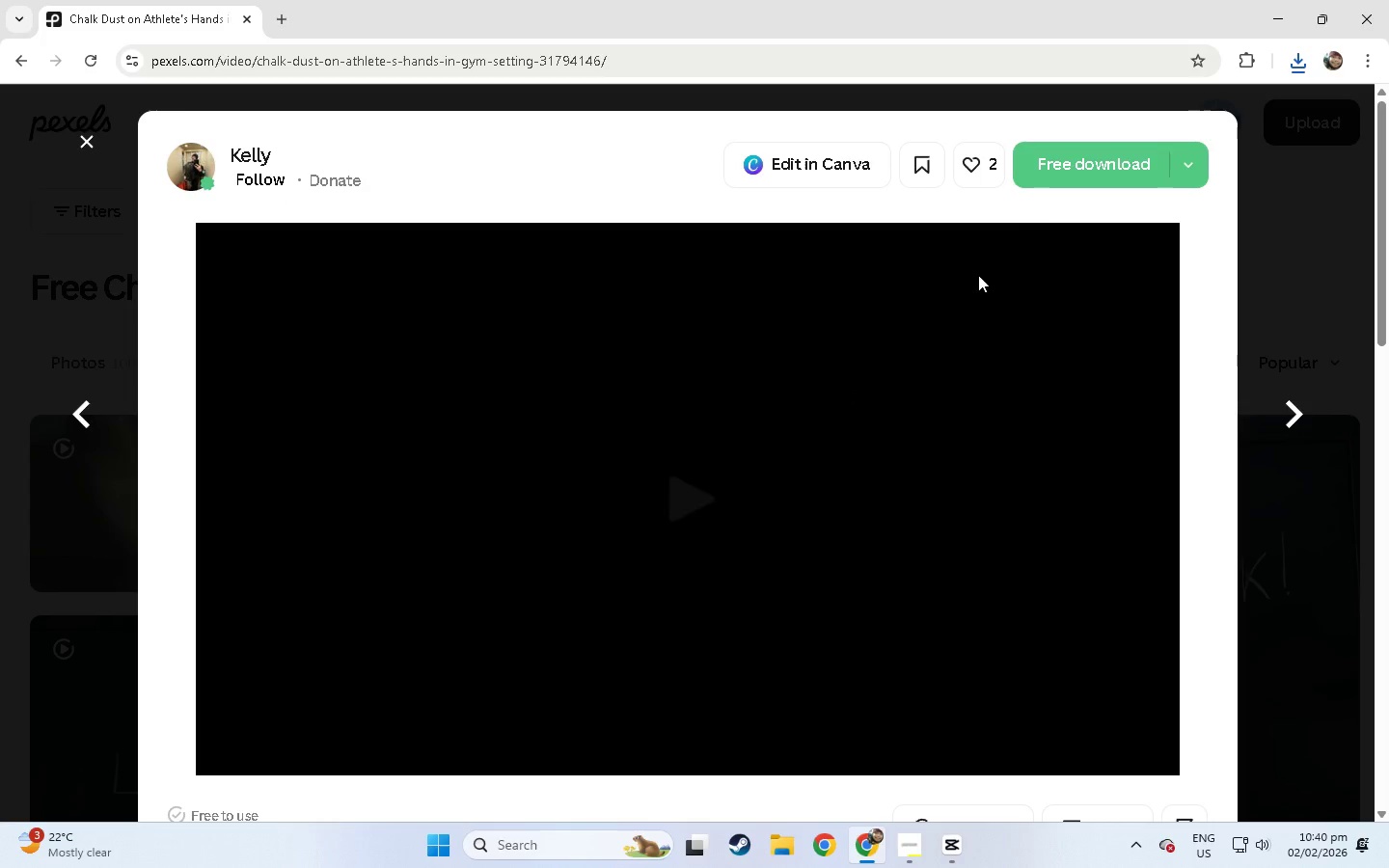 
mouse_move([1061, 184])
 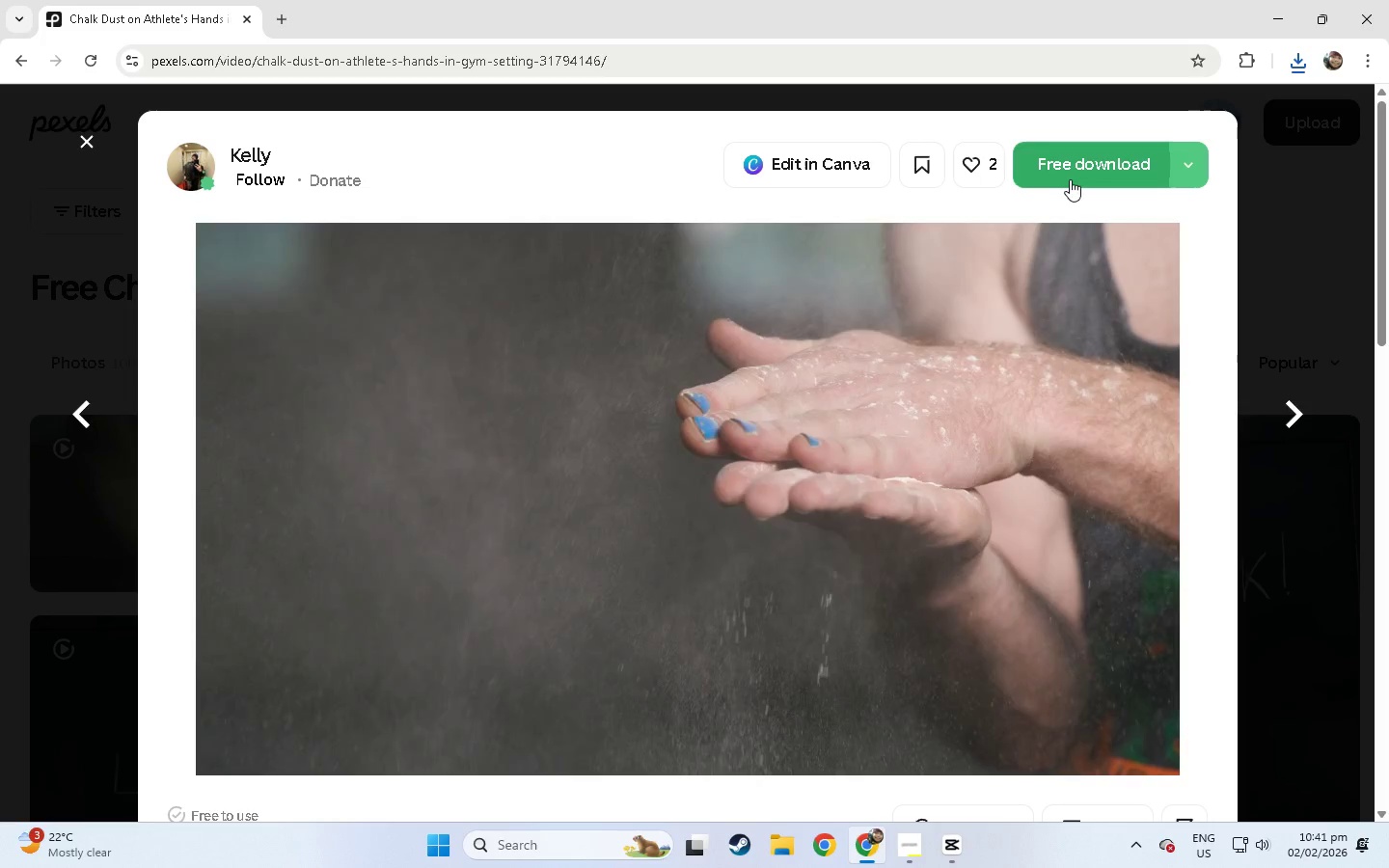 
left_click([1070, 179])
 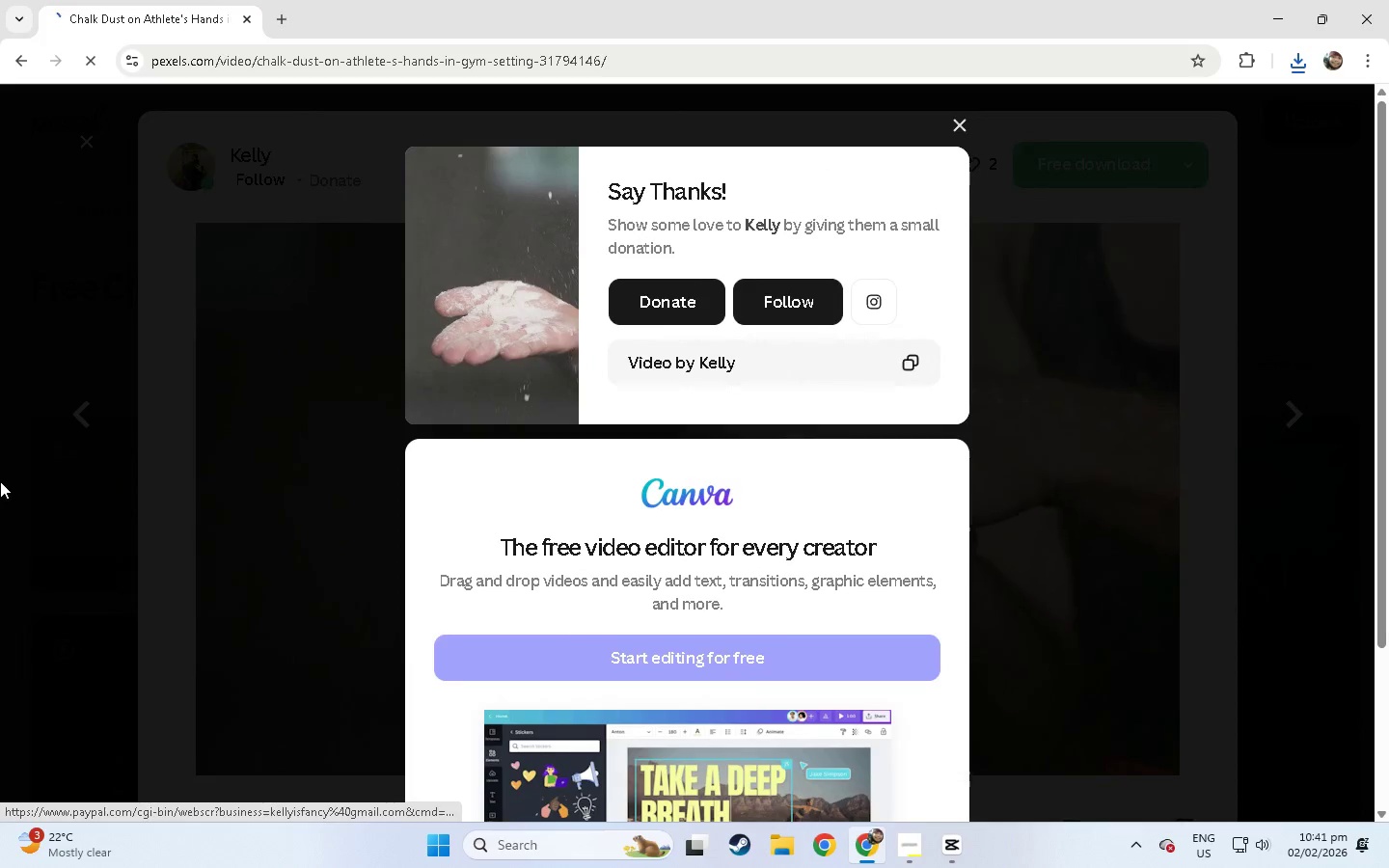 
left_click([0, 481])
 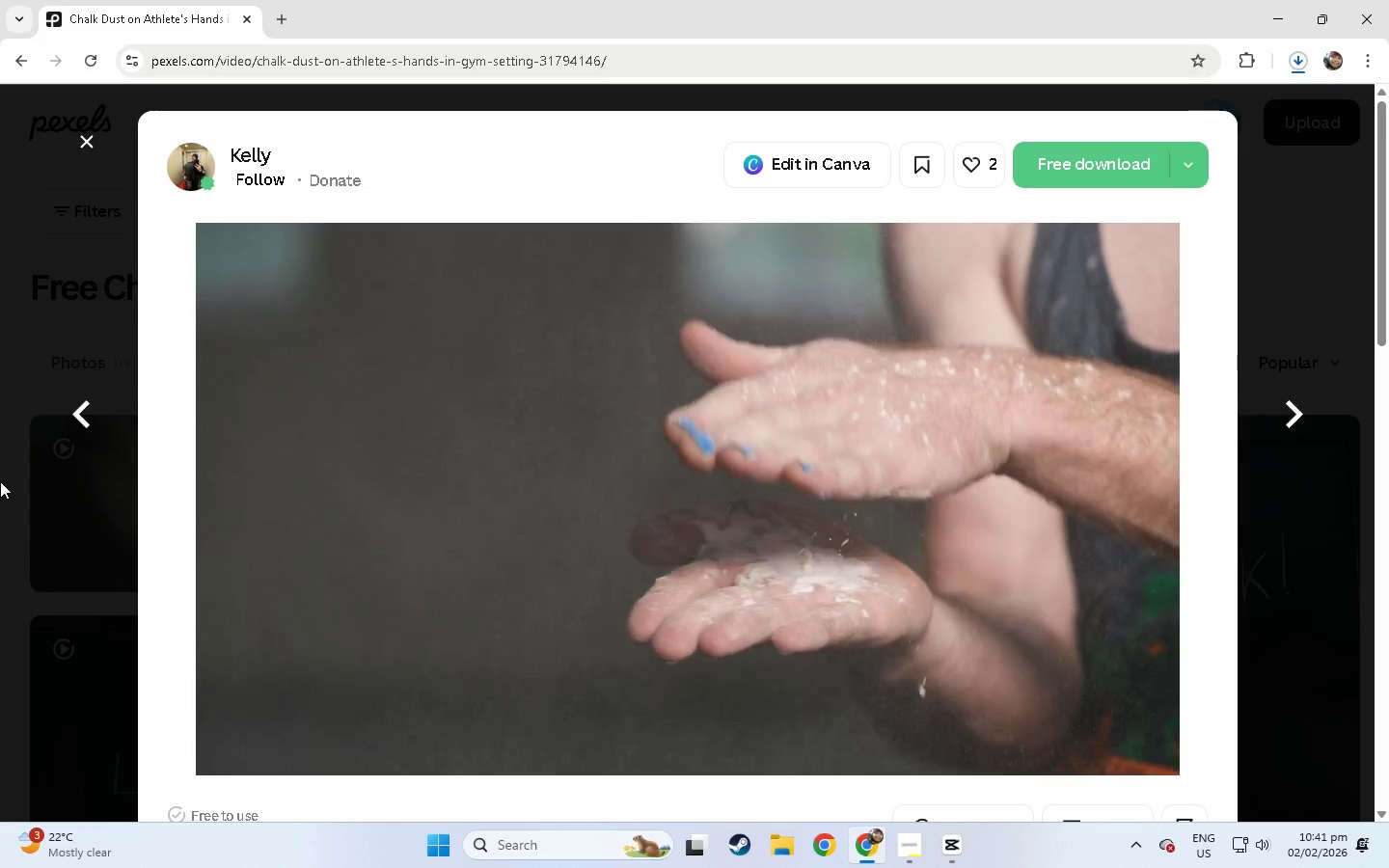 
left_click([0, 483])
 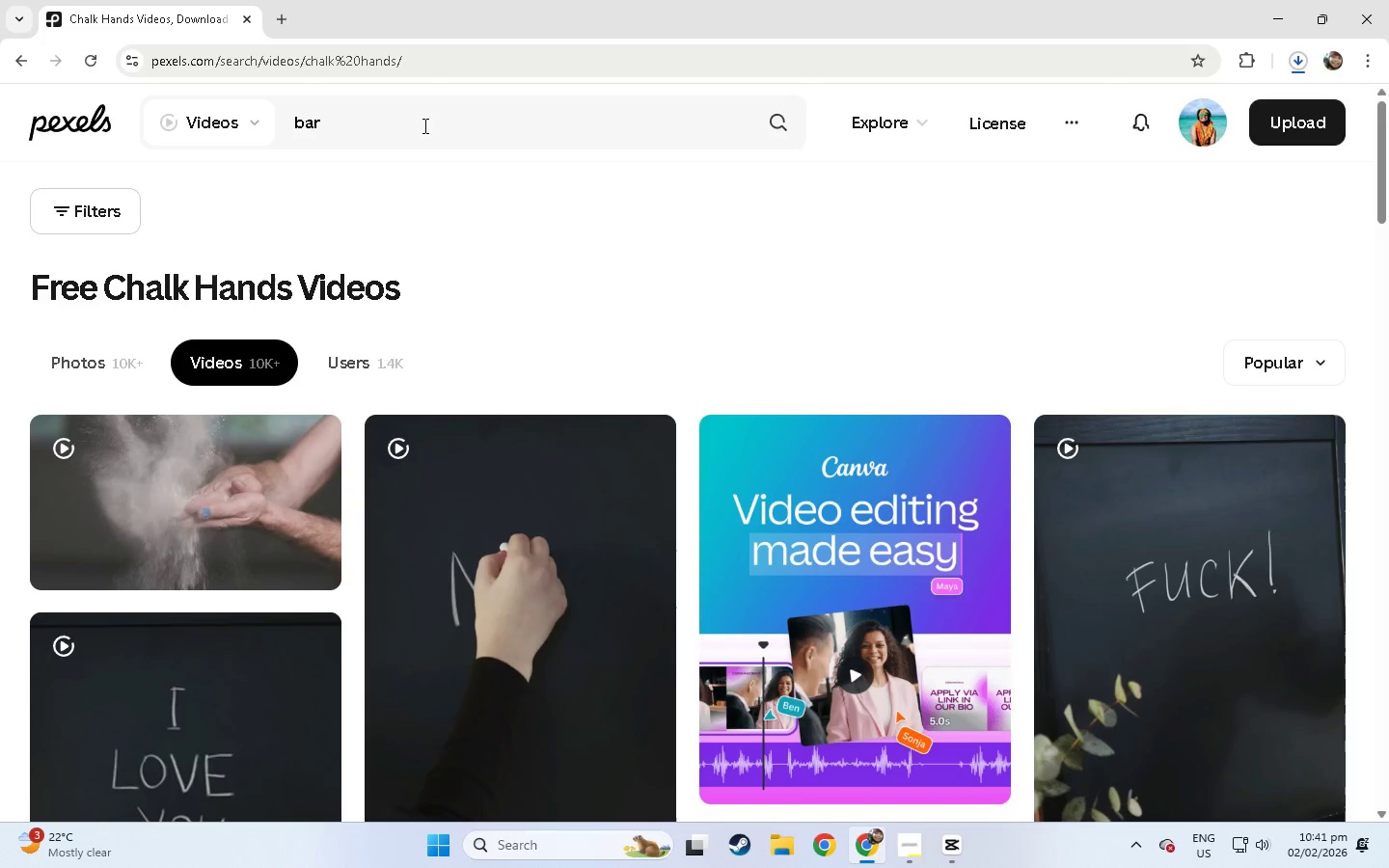 
left_click_drag(start_coordinate=[423, 125], to_coordinate=[172, 143])
 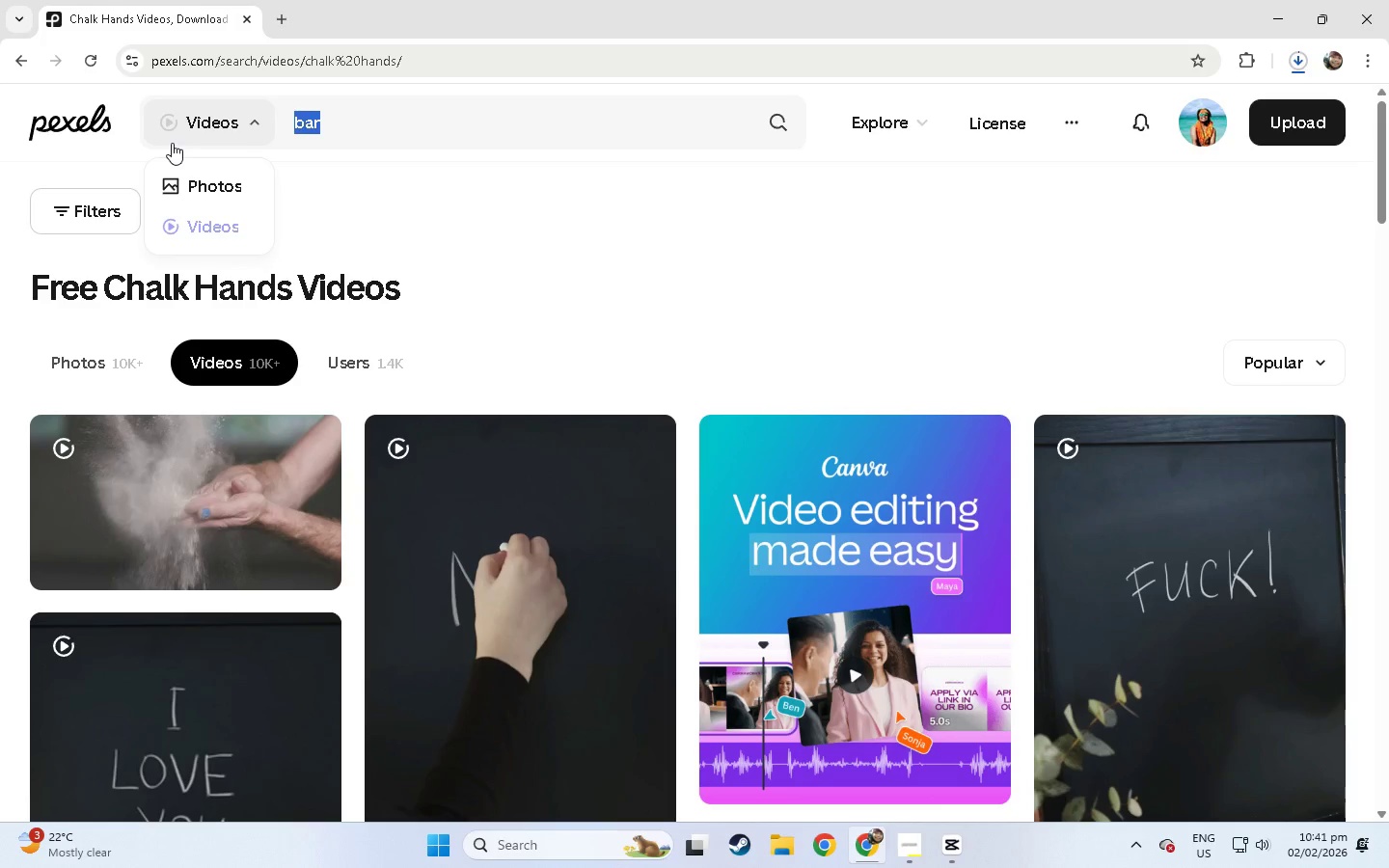 
type(barbeer l)
key(Backspace)
key(Backspace)
key(Backspace)
key(Backspace)
type(r lift)
 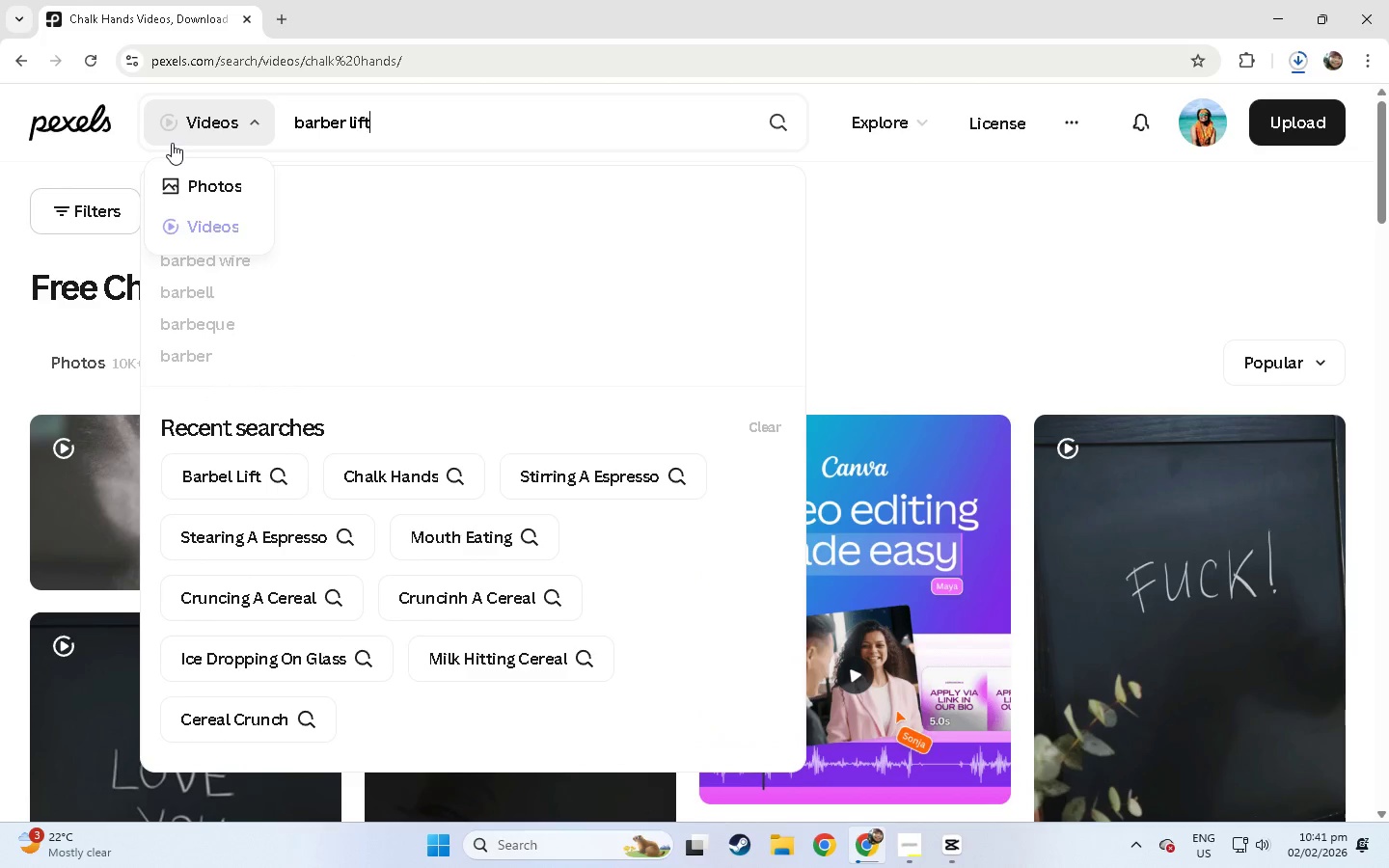 
key(Enter)
 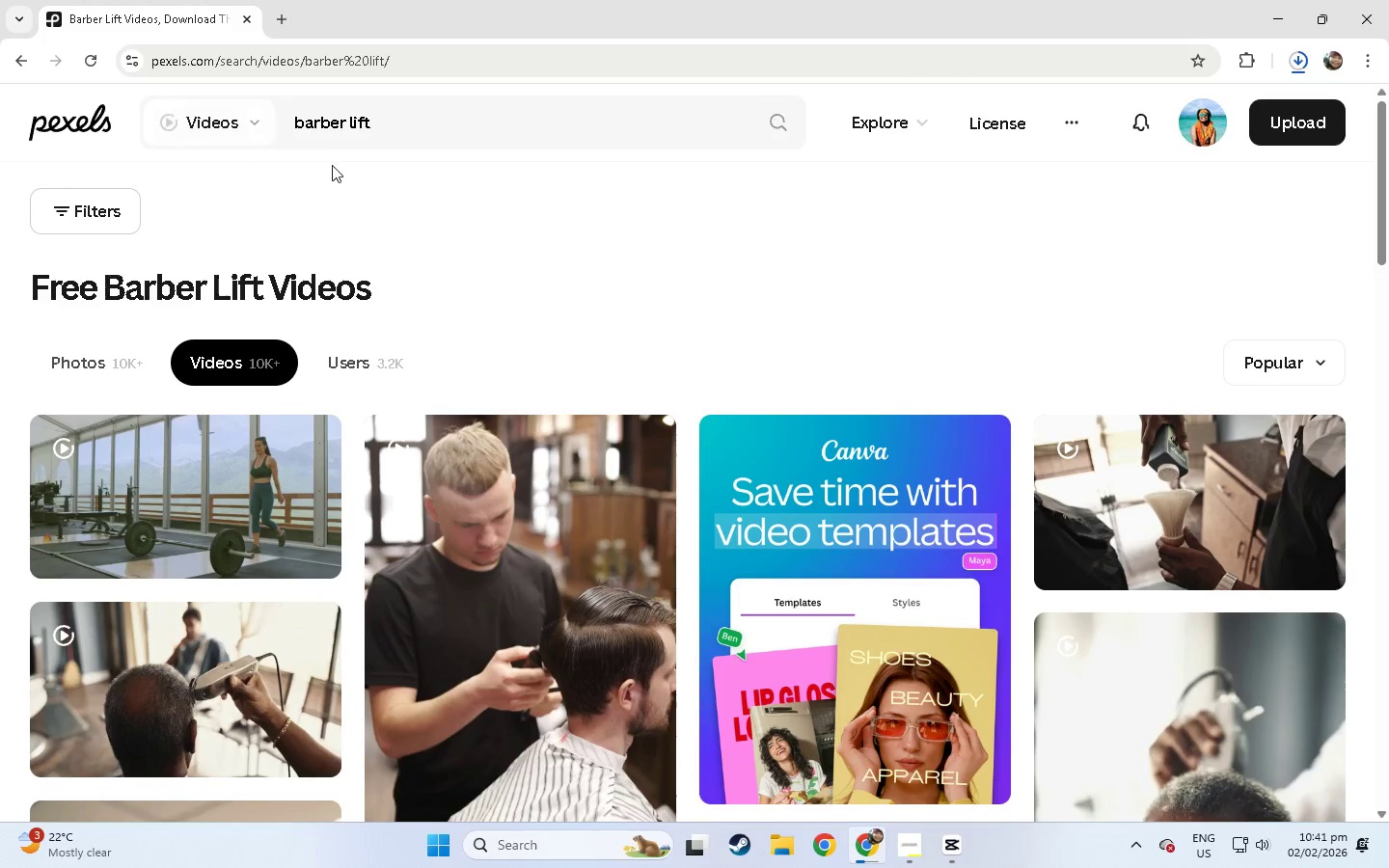 
left_click([345, 126])
 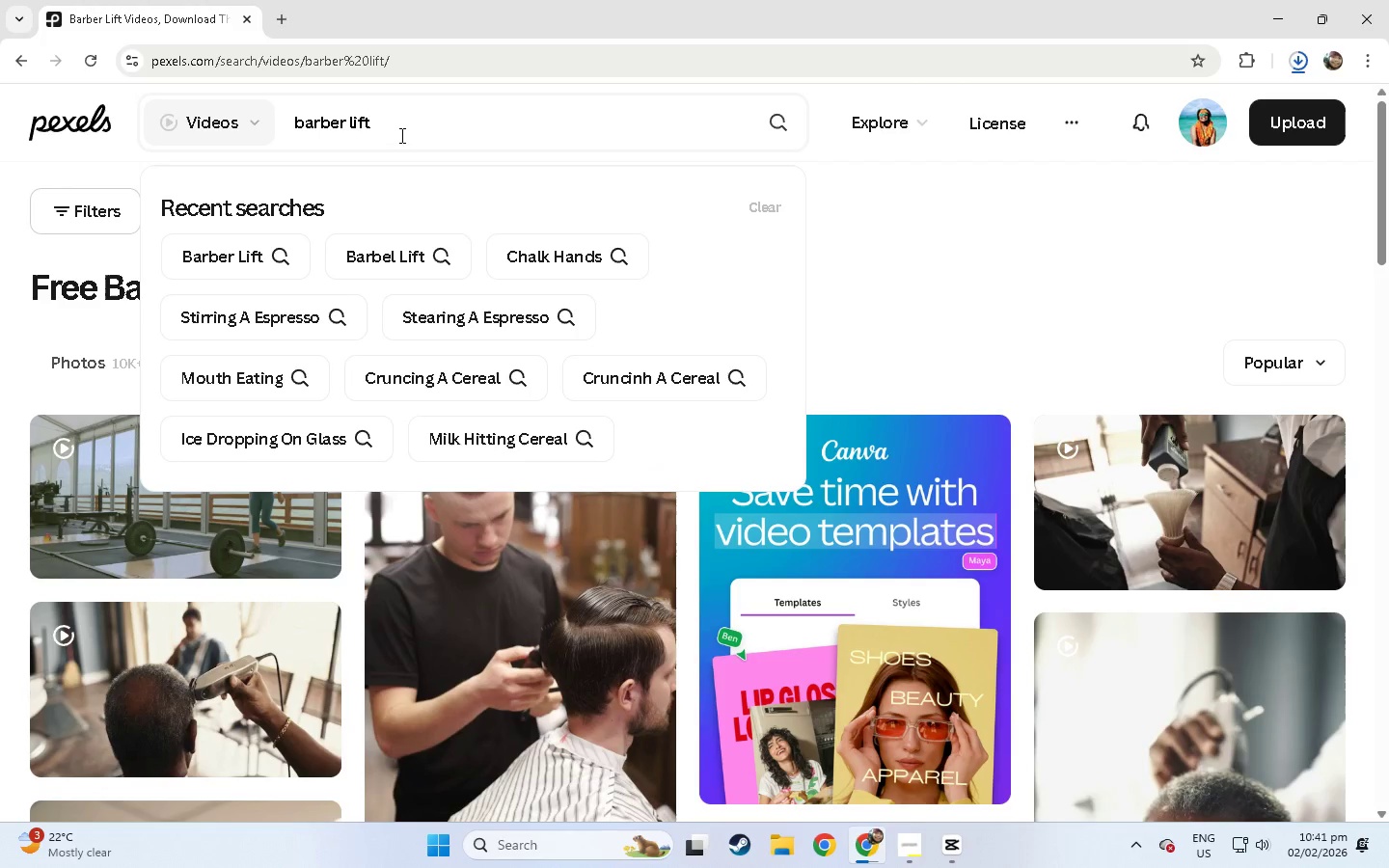 
key(Backspace)
type(ll)
 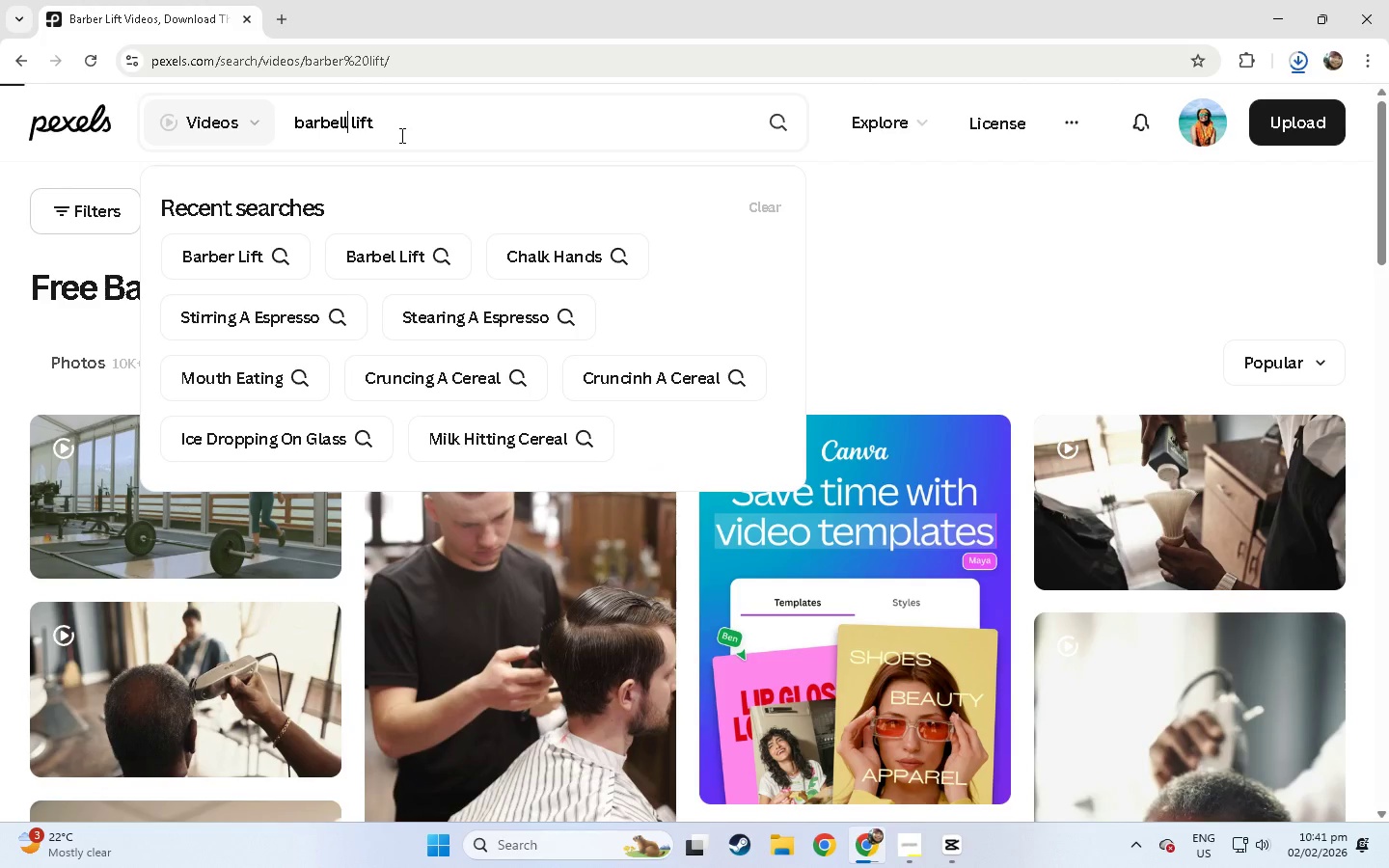 
key(Enter)
 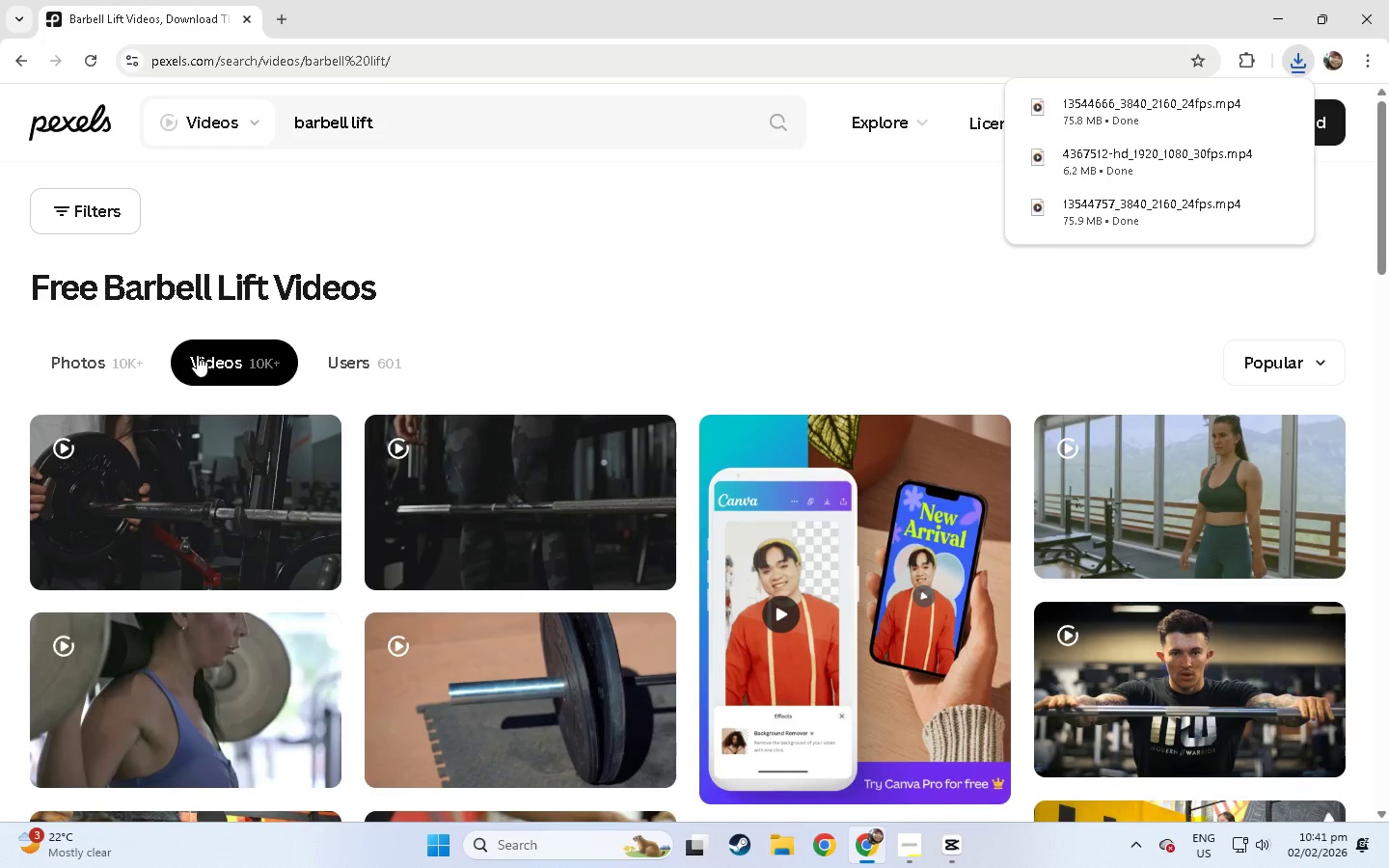 
scroll: coordinate [188, 452], scroll_direction: down, amount: 20.0
 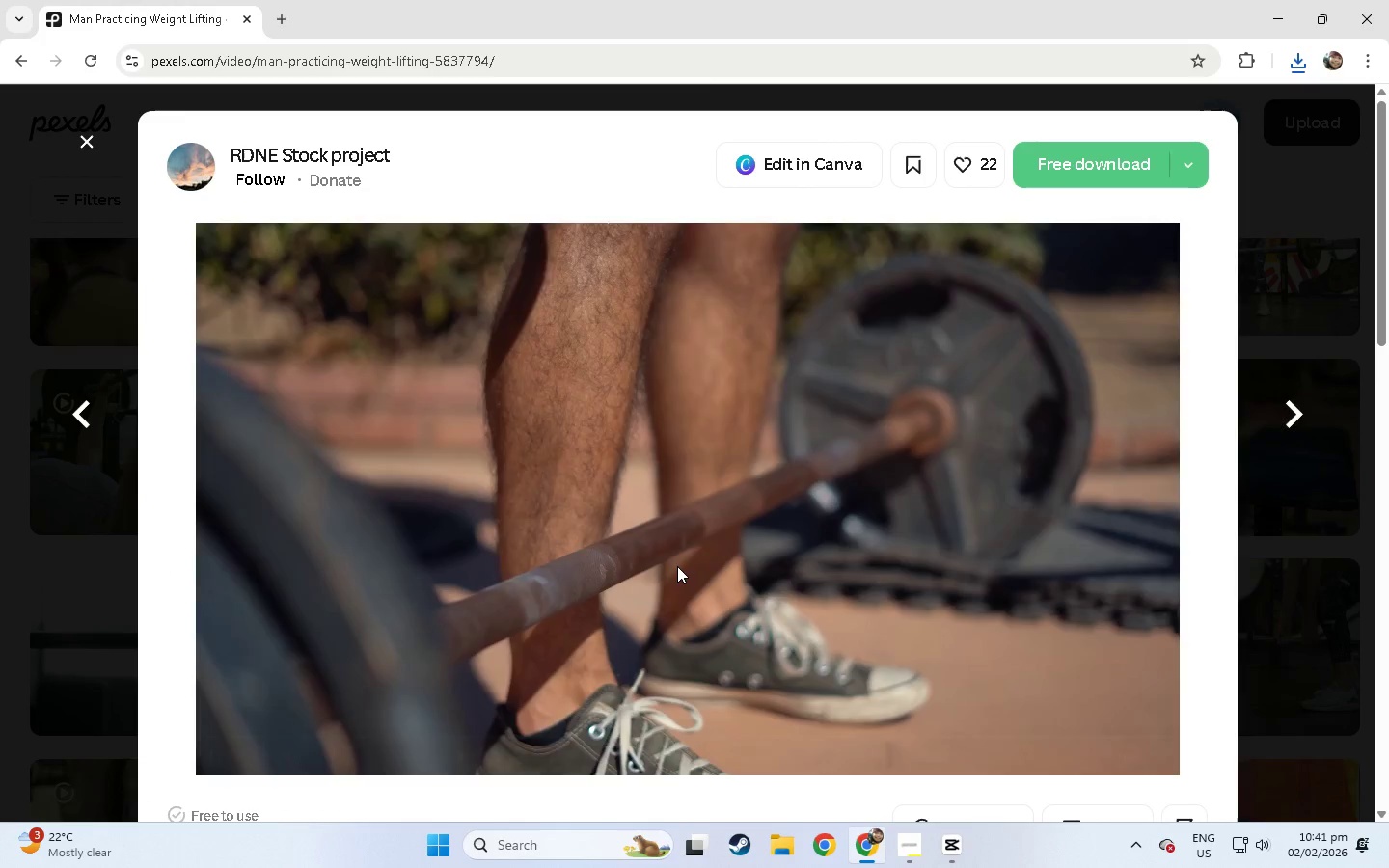 
wait(6.73)
 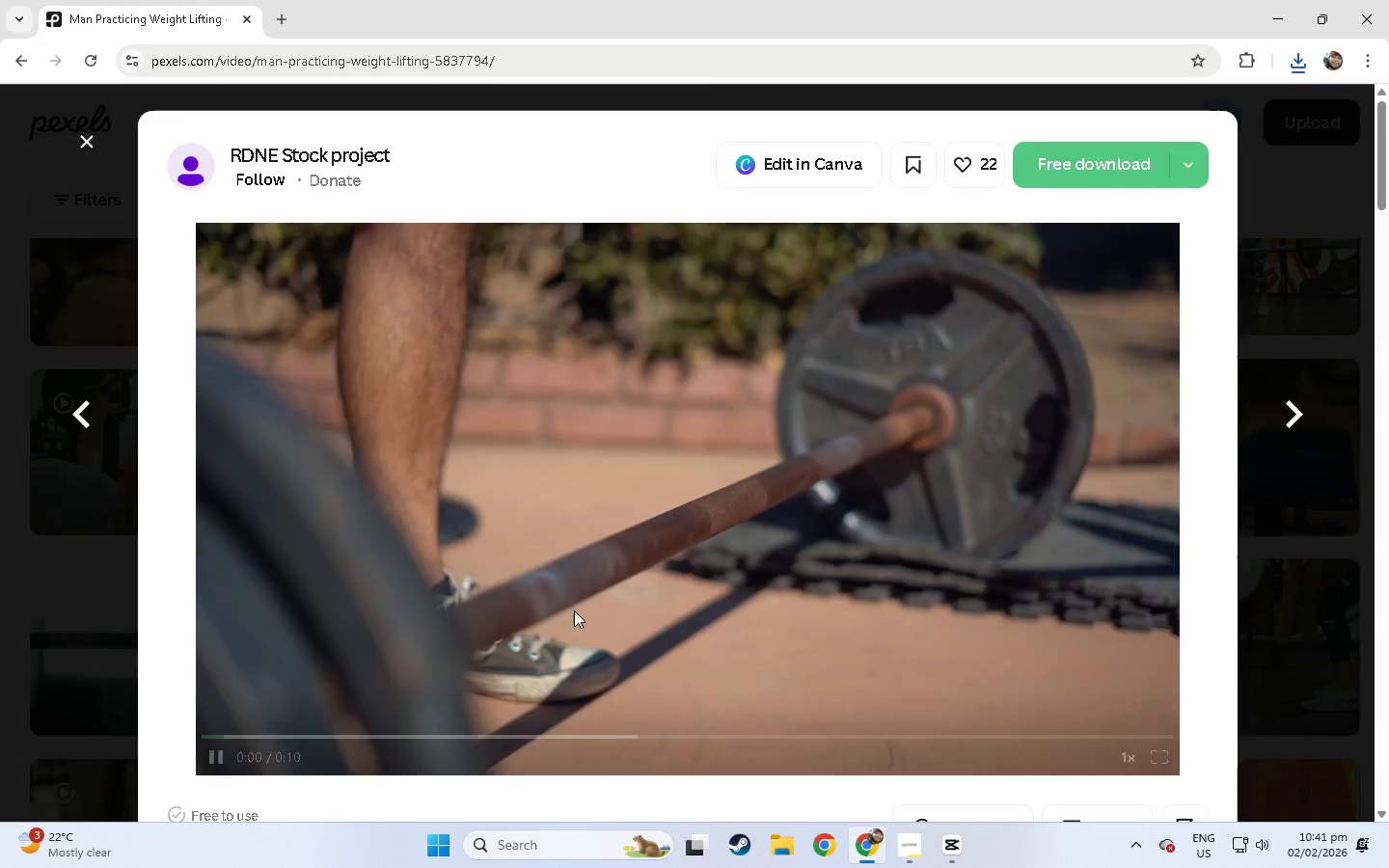 
left_click([903, 742])
 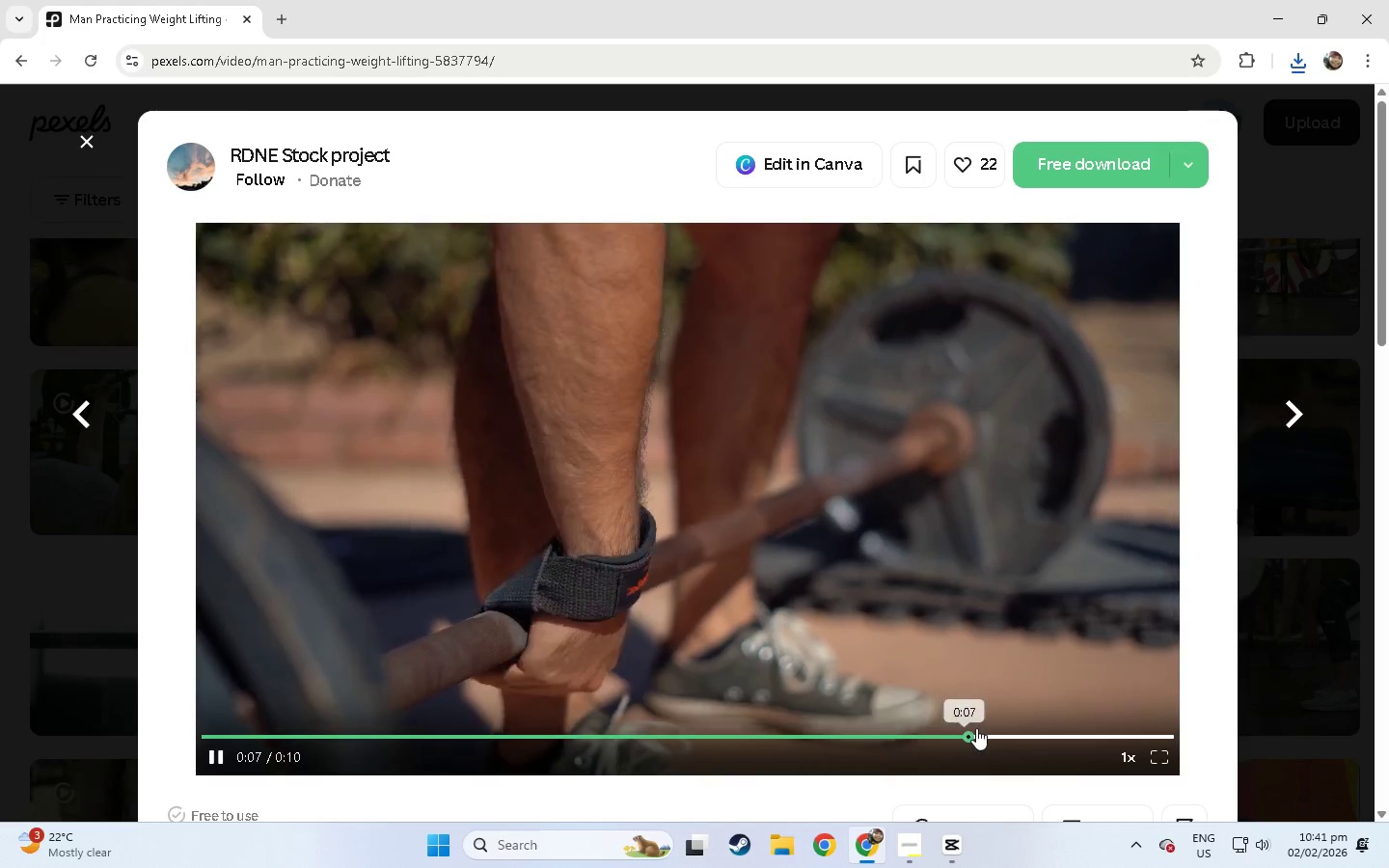 
left_click_drag(start_coordinate=[981, 729], to_coordinate=[994, 733])
 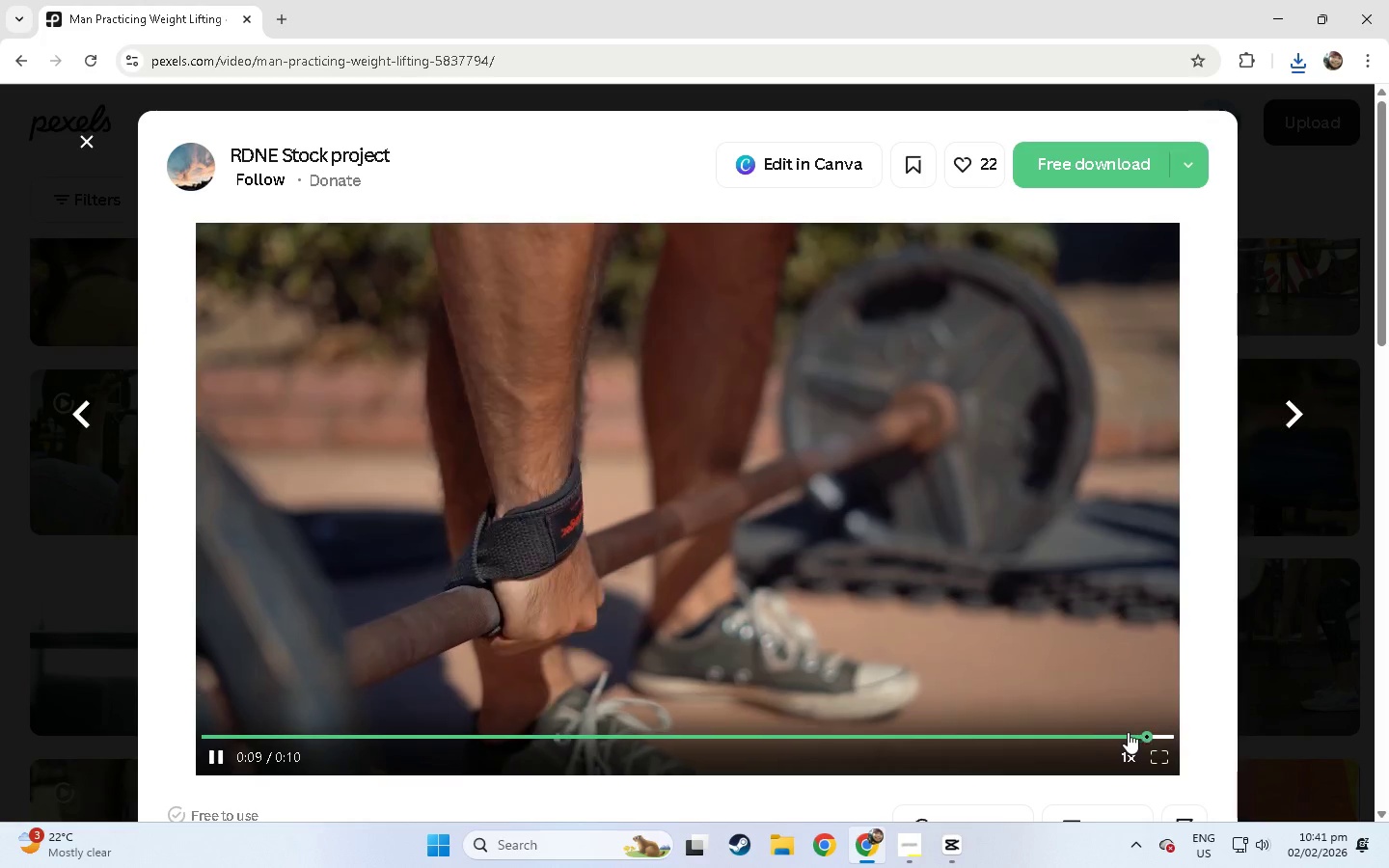 
left_click([0, 615])
 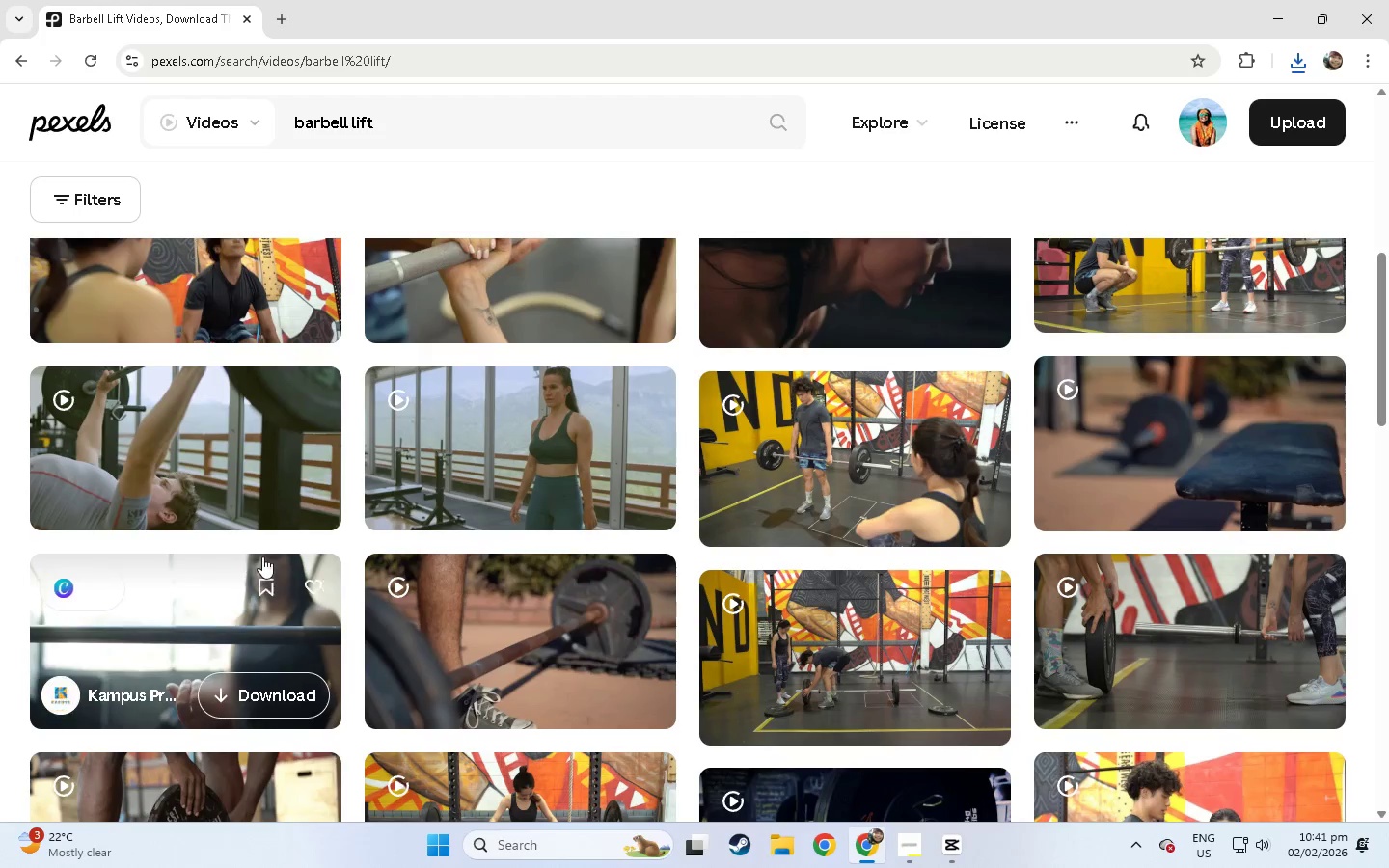 
scroll: coordinate [262, 556], scroll_direction: down, amount: 21.0
 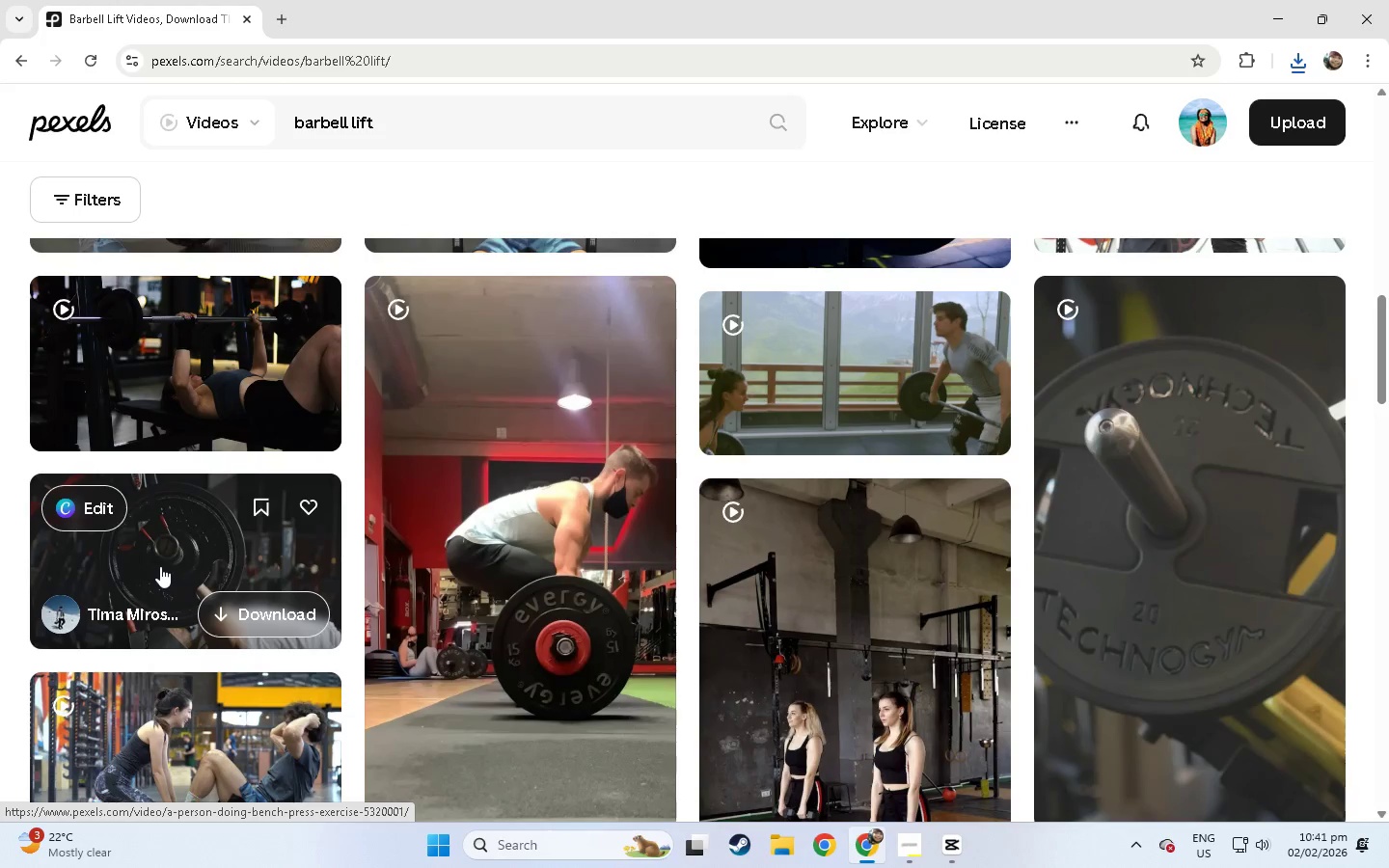 
left_click([195, 552])
 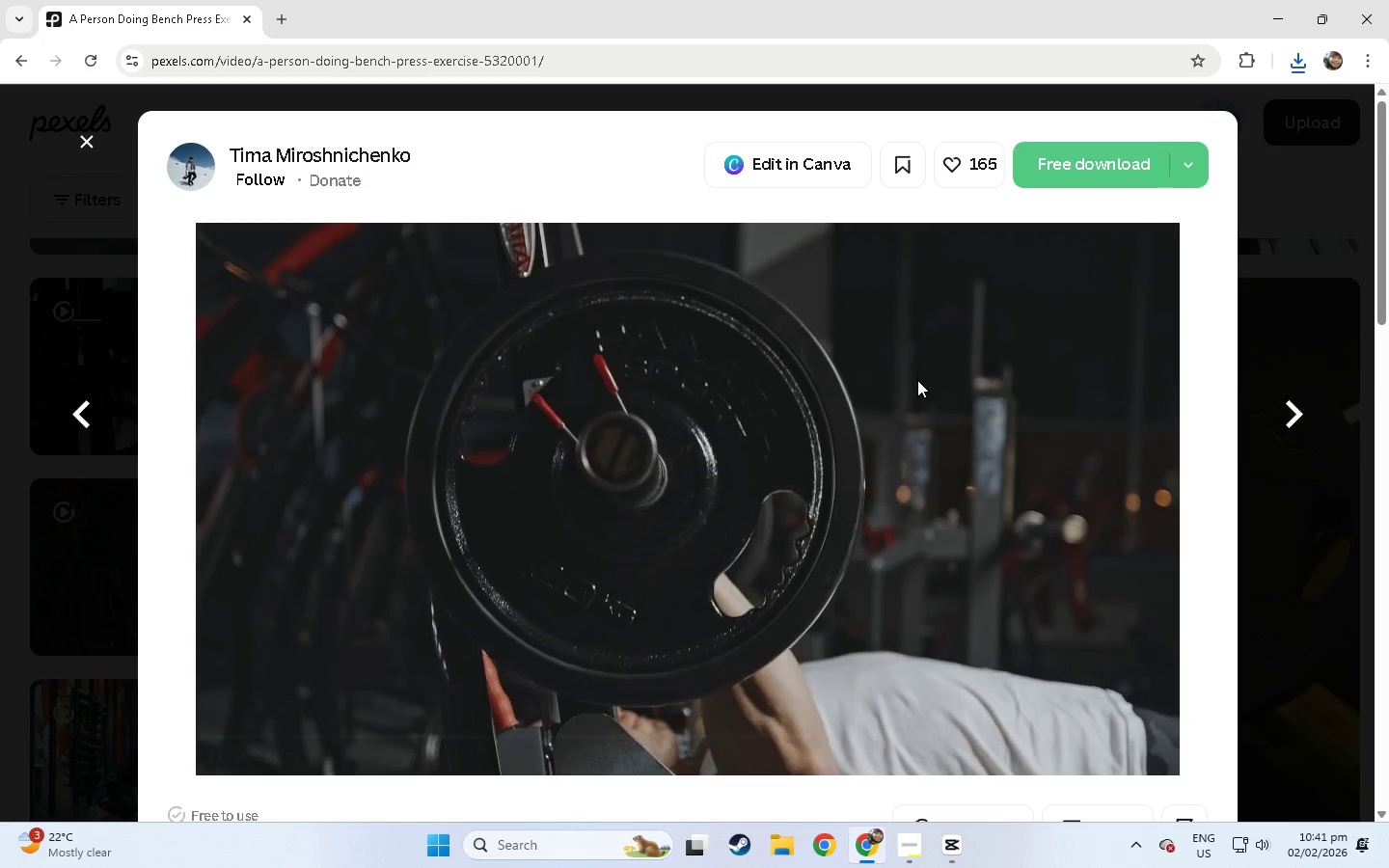 
wait(5.47)
 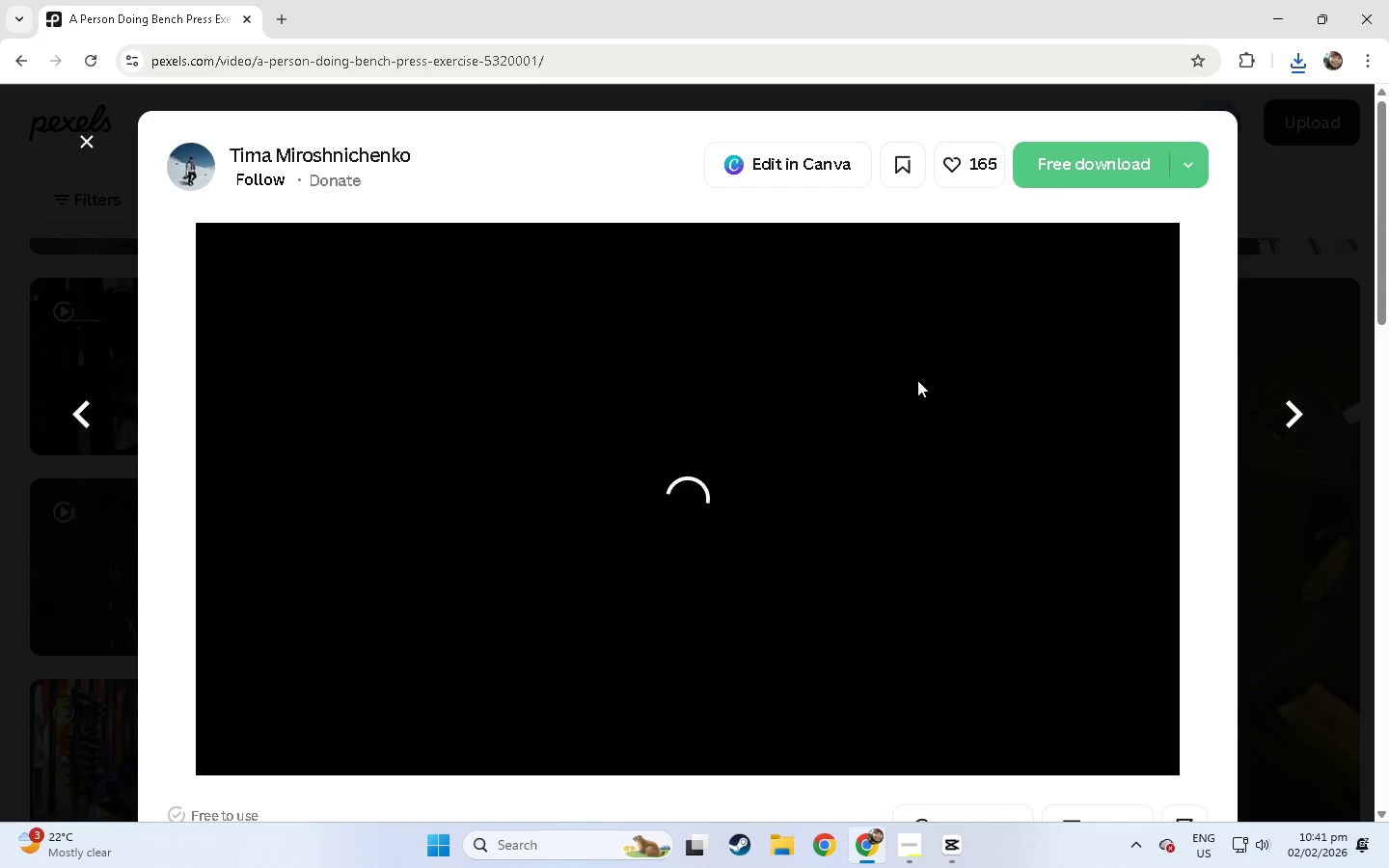 
left_click([1064, 171])
 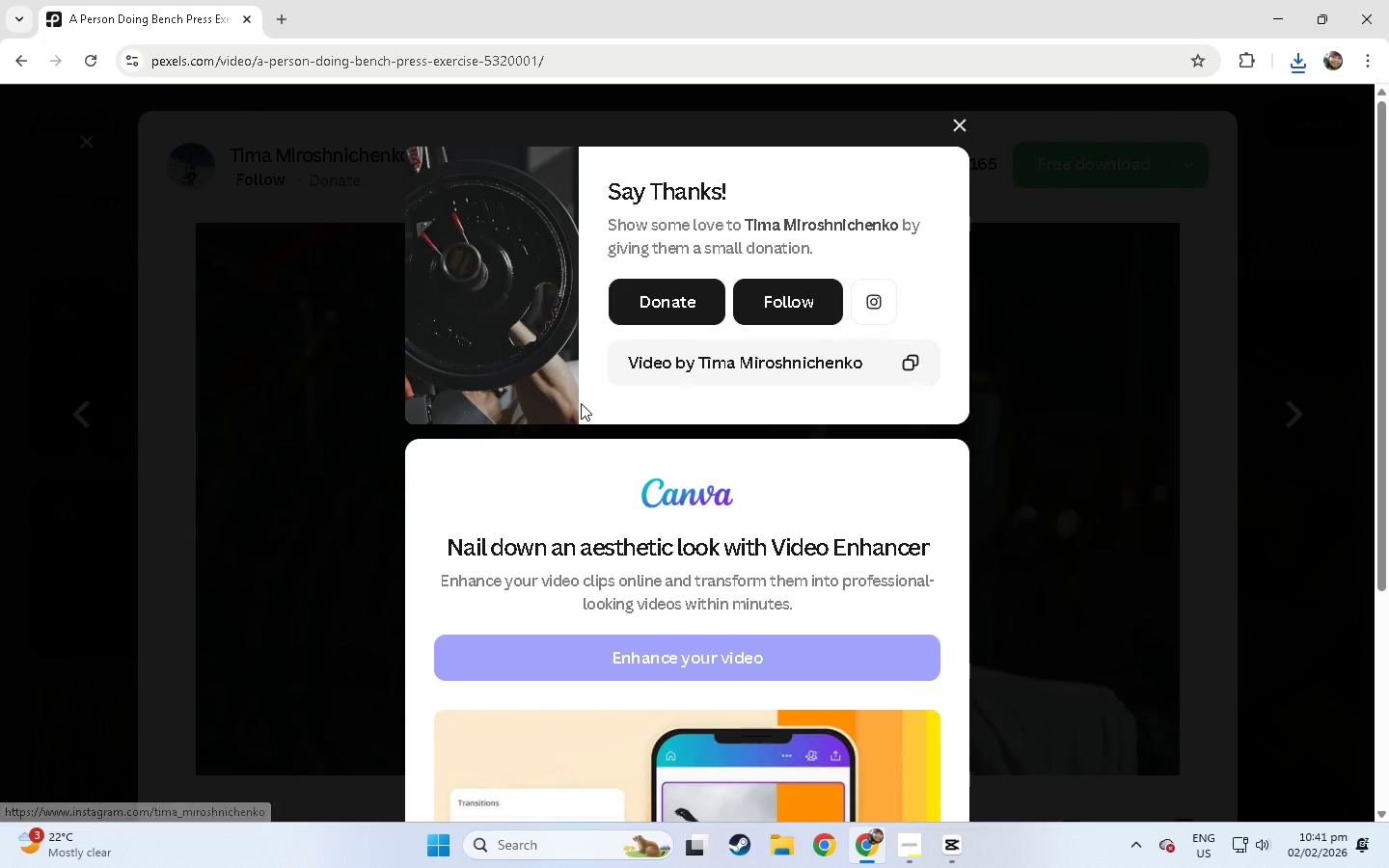 
left_click([0, 487])
 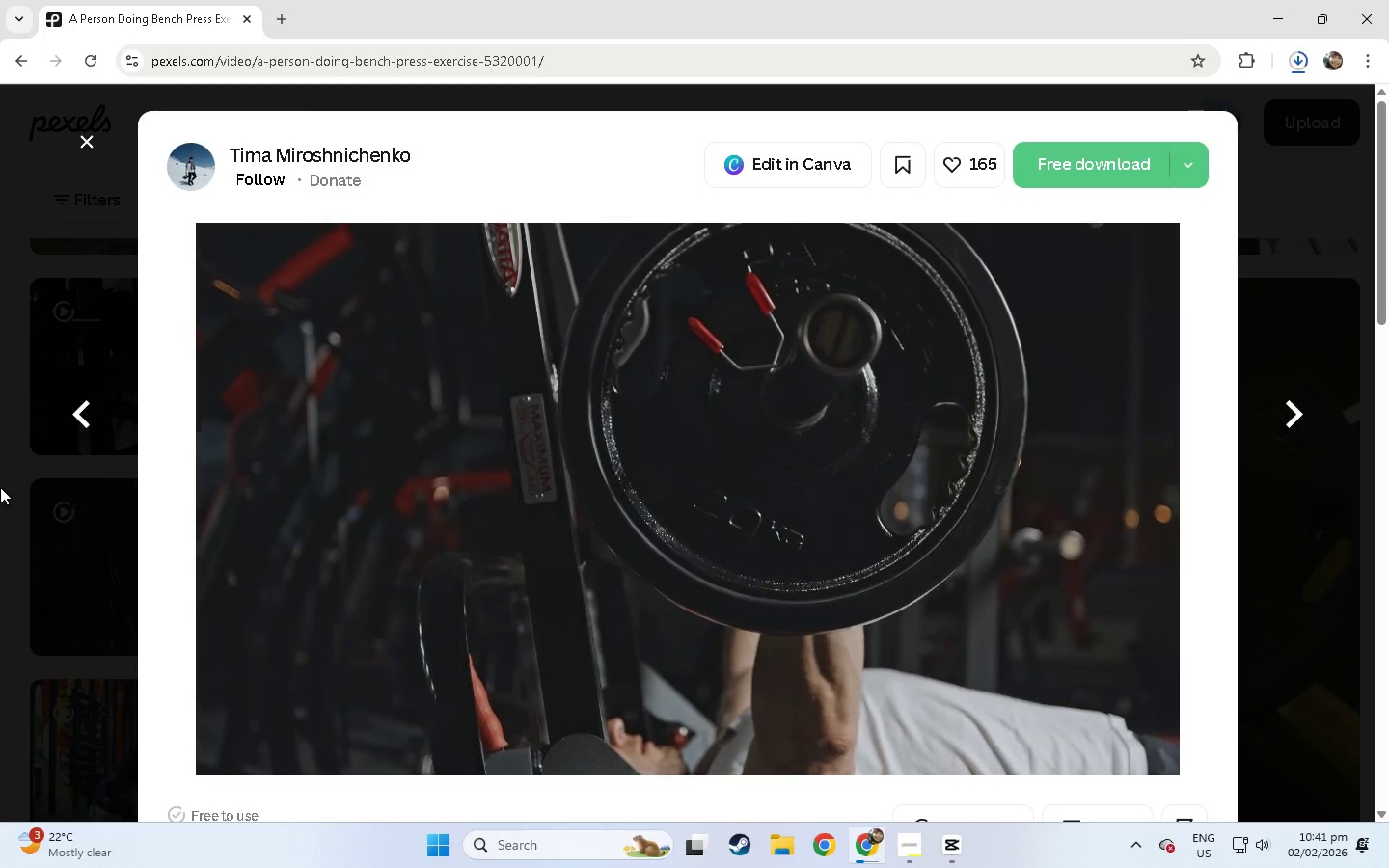 
left_click([0, 487])
 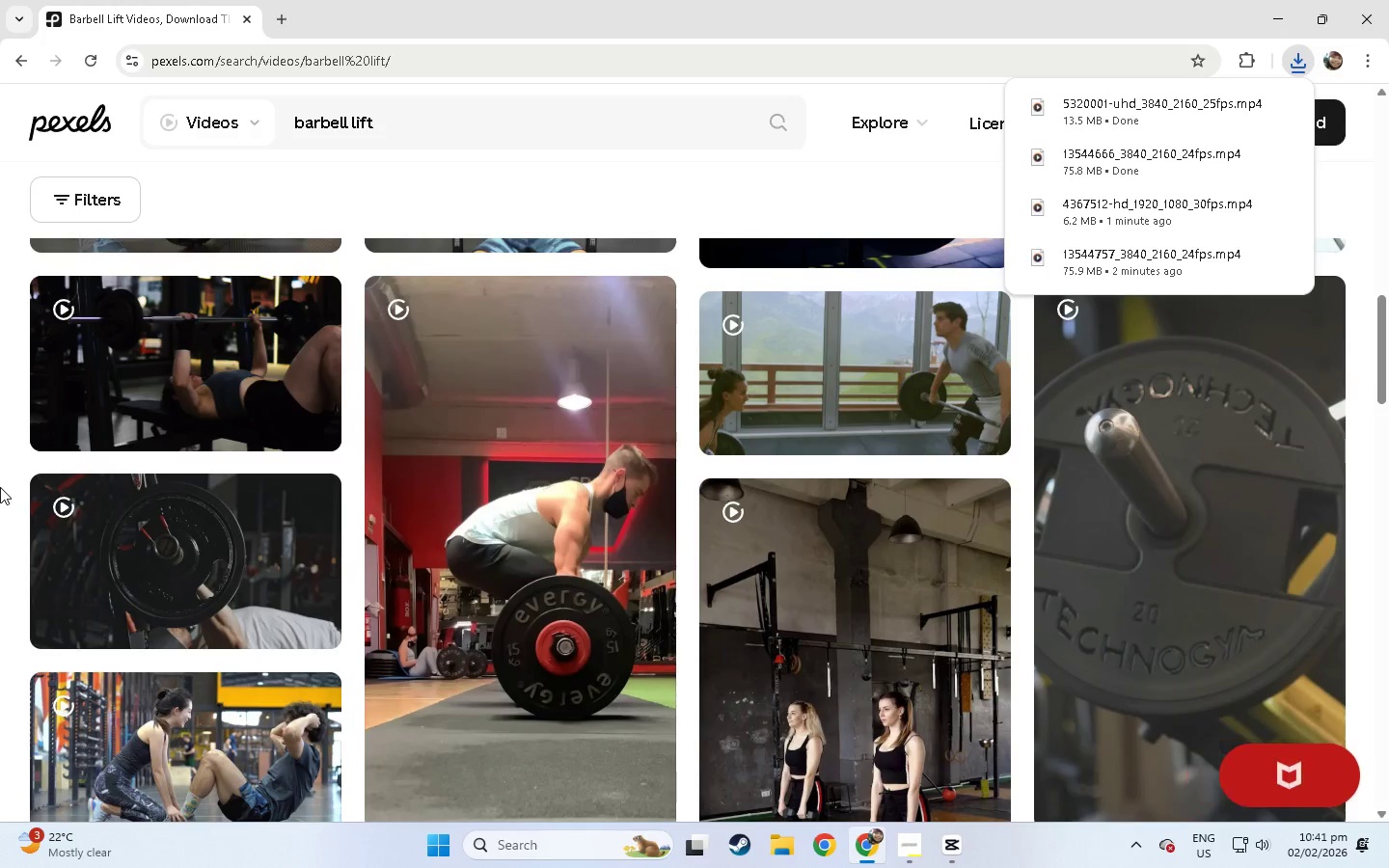 
wait(6.67)
 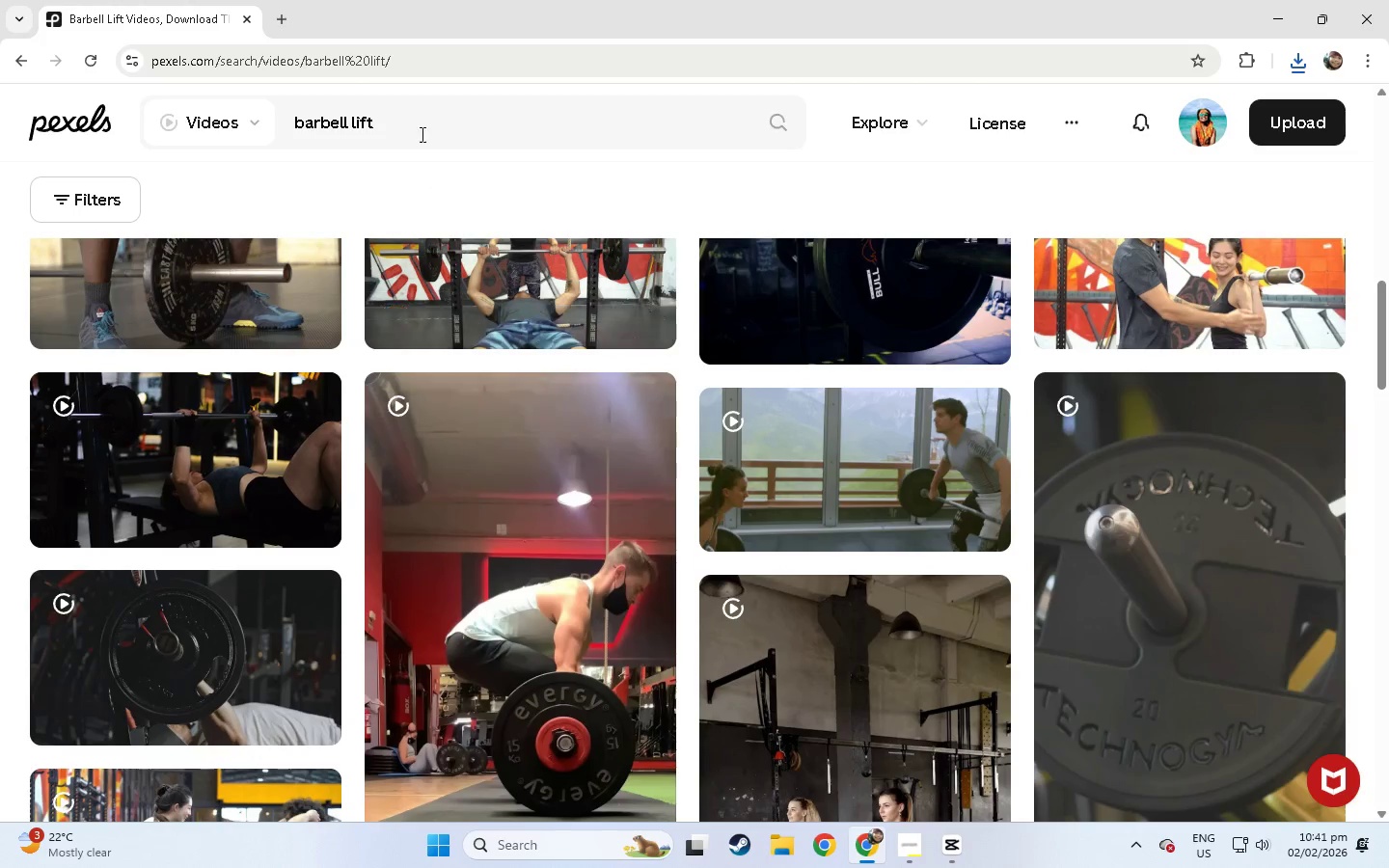 
left_click_drag(start_coordinate=[421, 133], to_coordinate=[161, 141])
 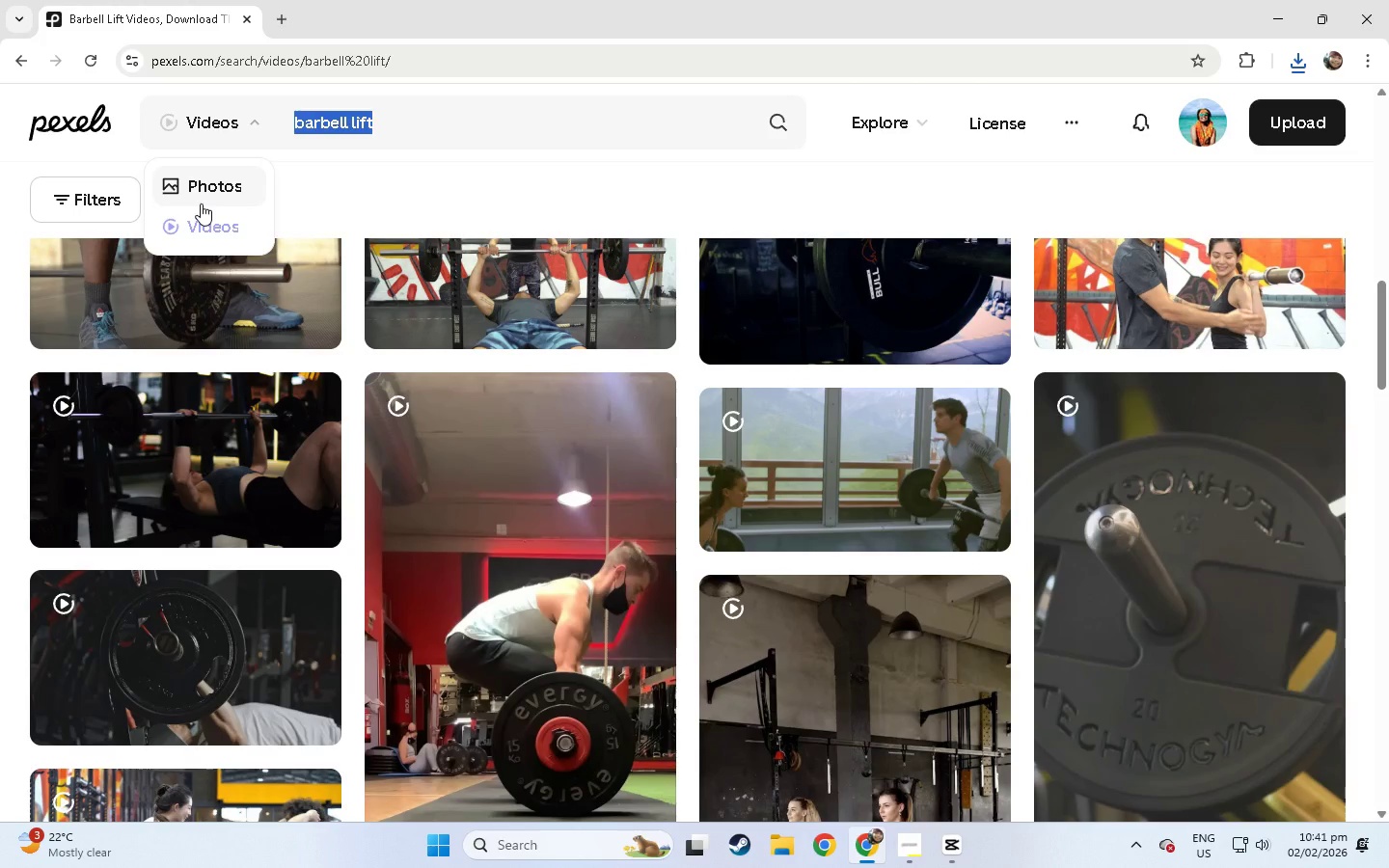 
scroll: coordinate [554, 365], scroll_direction: up, amount: 3.0
 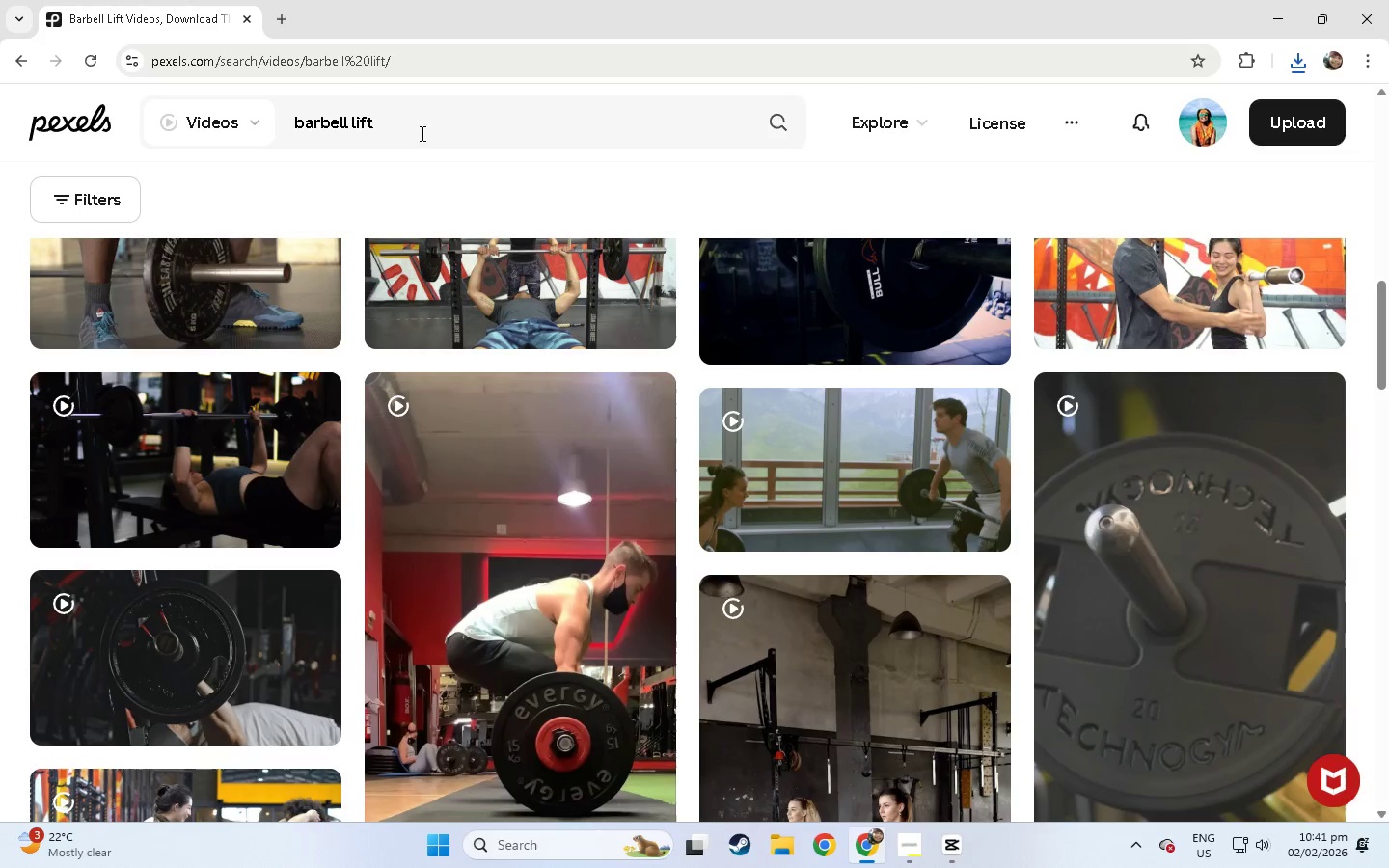 
wait(6.12)
 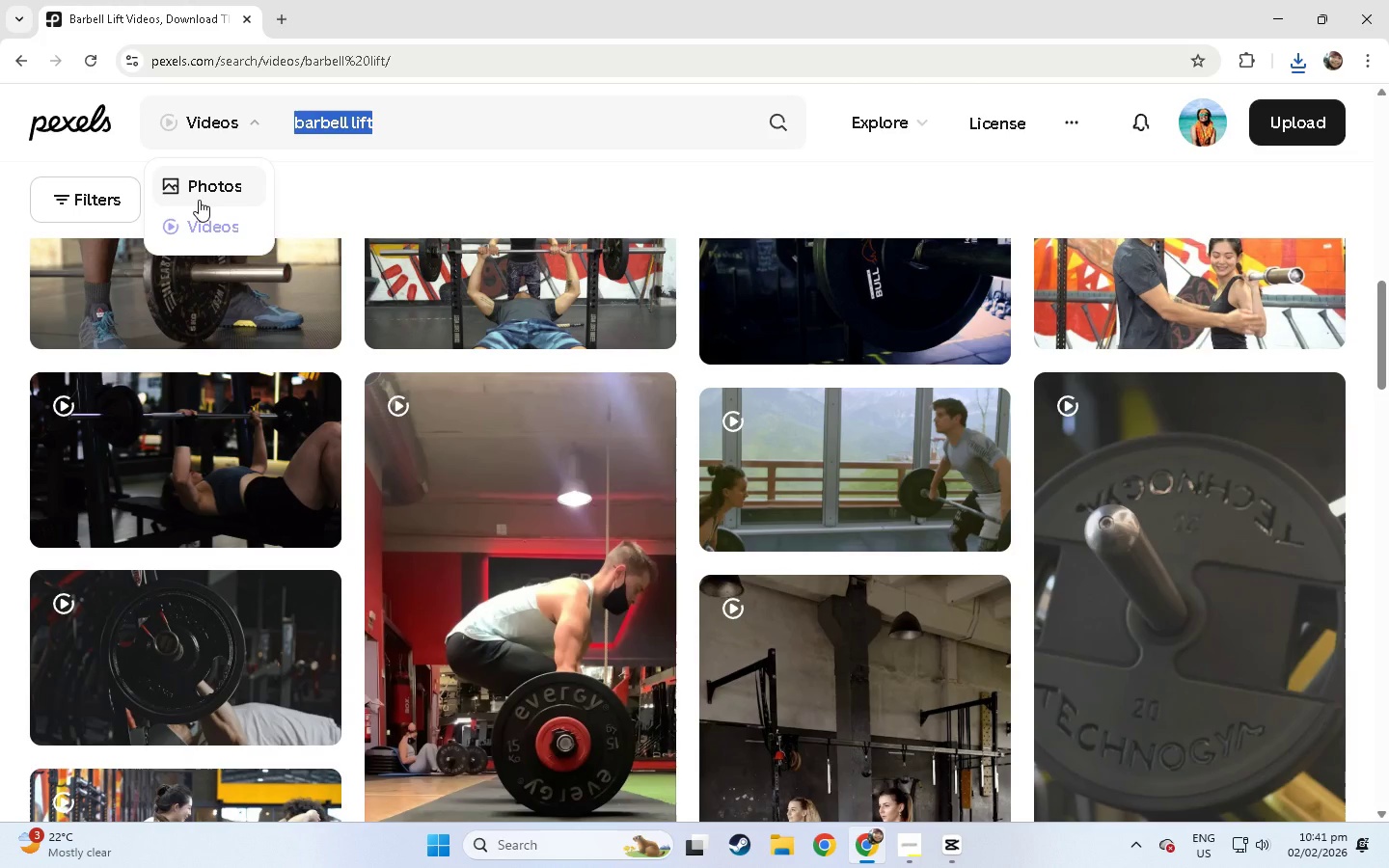 
type(b)
key(Backspace)
key(Backspace)
type(alt)
key(Backspace)
key(Backspace)
type(t)
key(Backspace)
type(thlete exhause)
key(Backspace)
key(Backspace)
type(sted)
 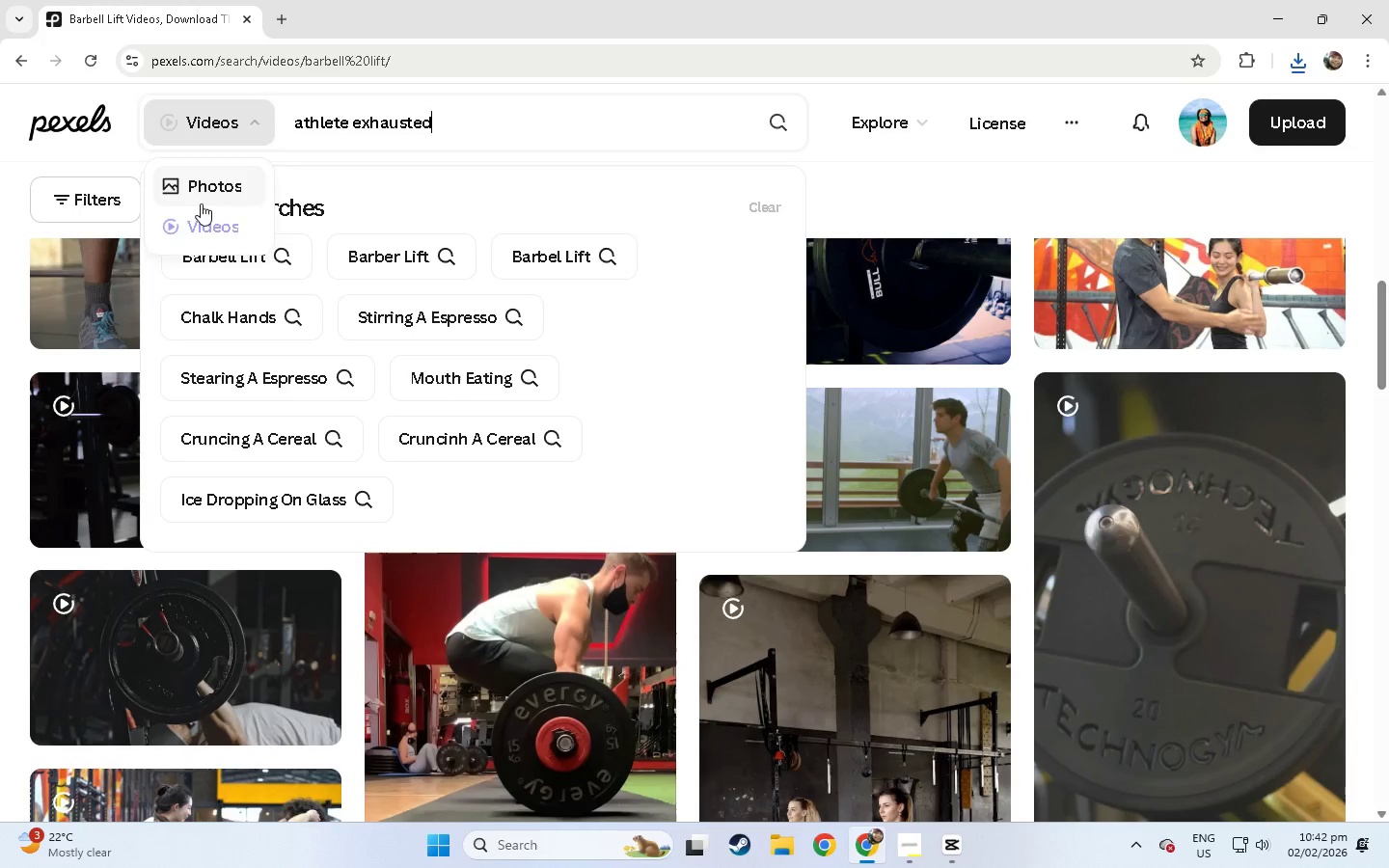 
key(Enter)
 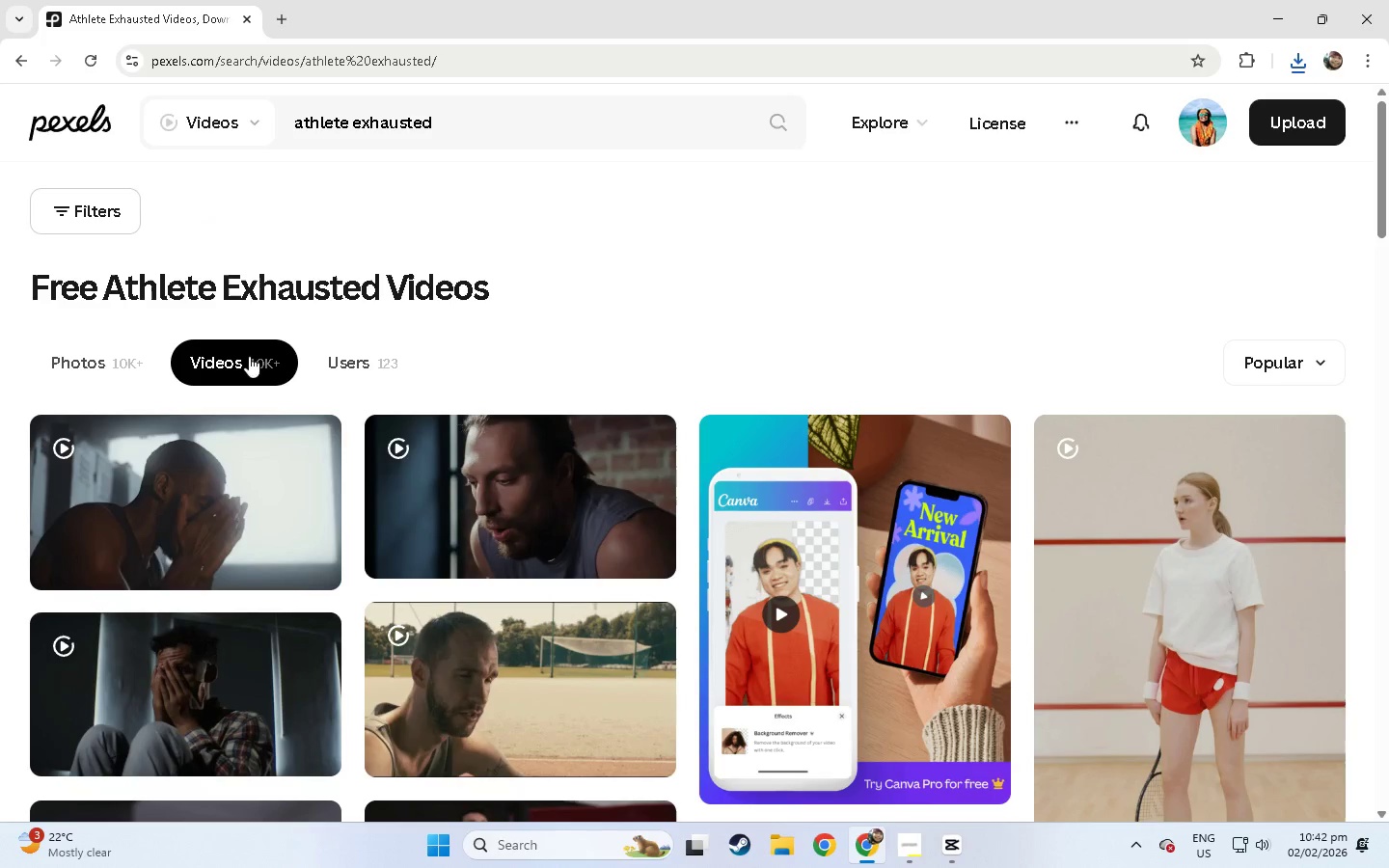 
wait(5.05)
 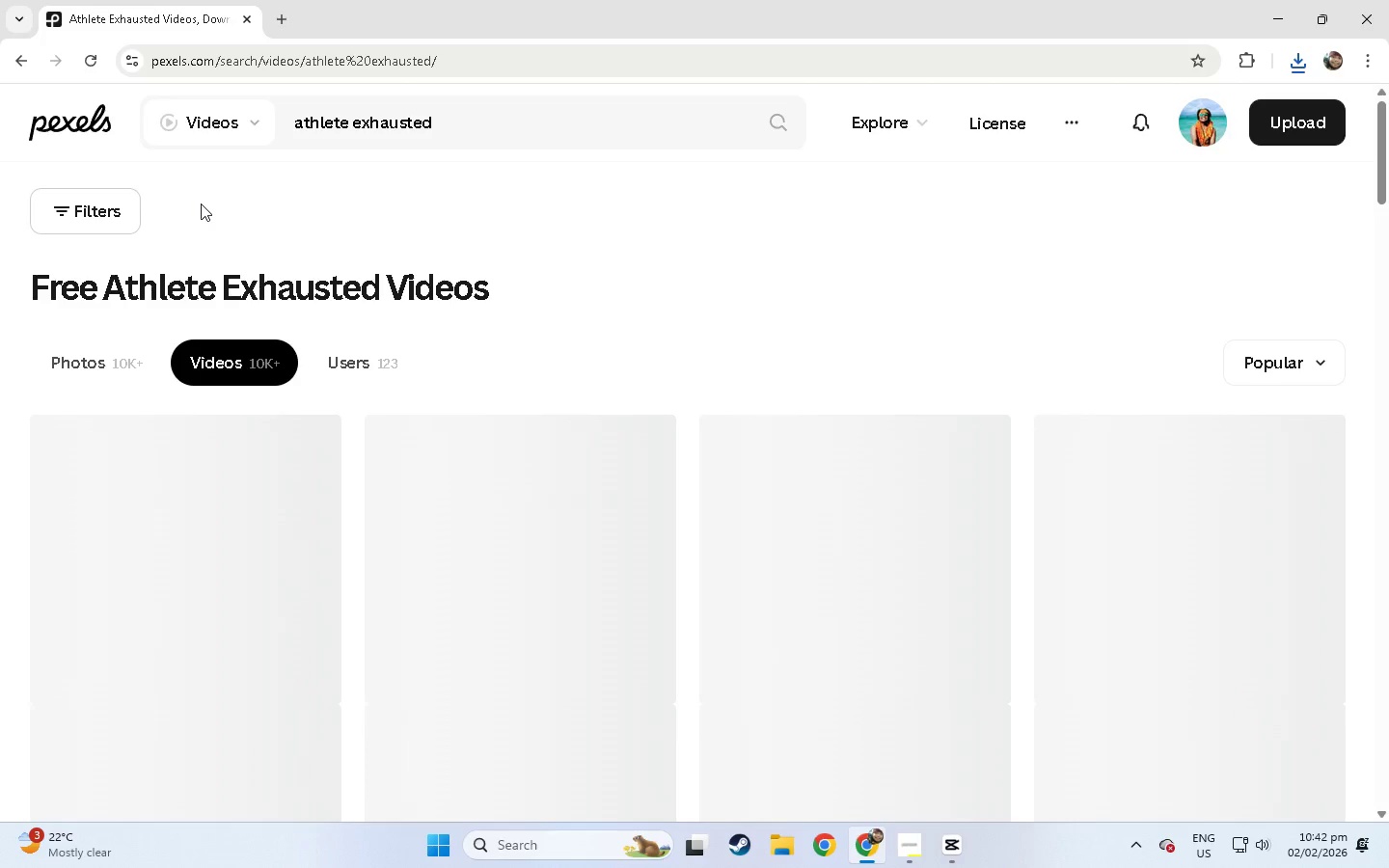 
left_click([538, 486])
 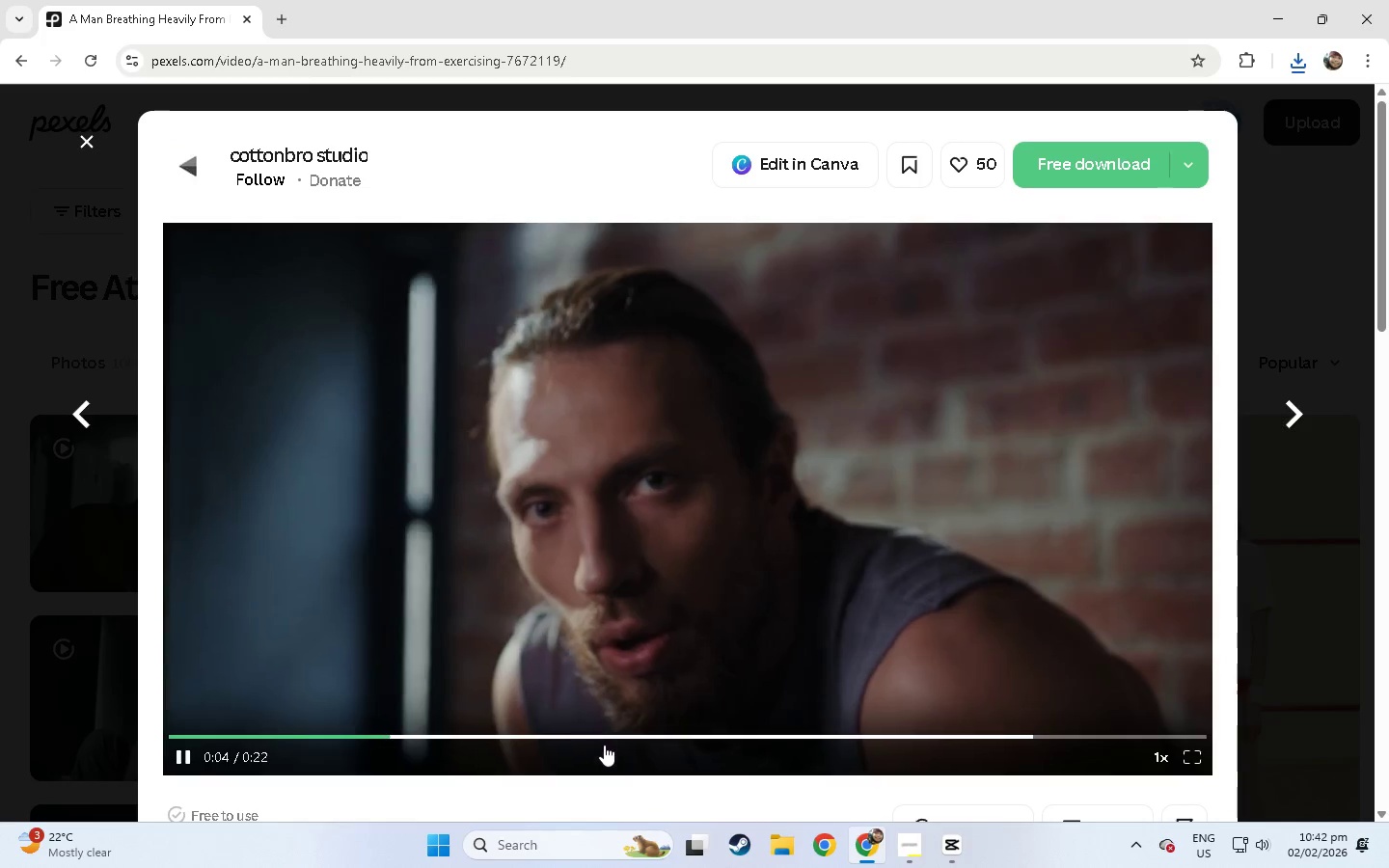 
wait(7.25)
 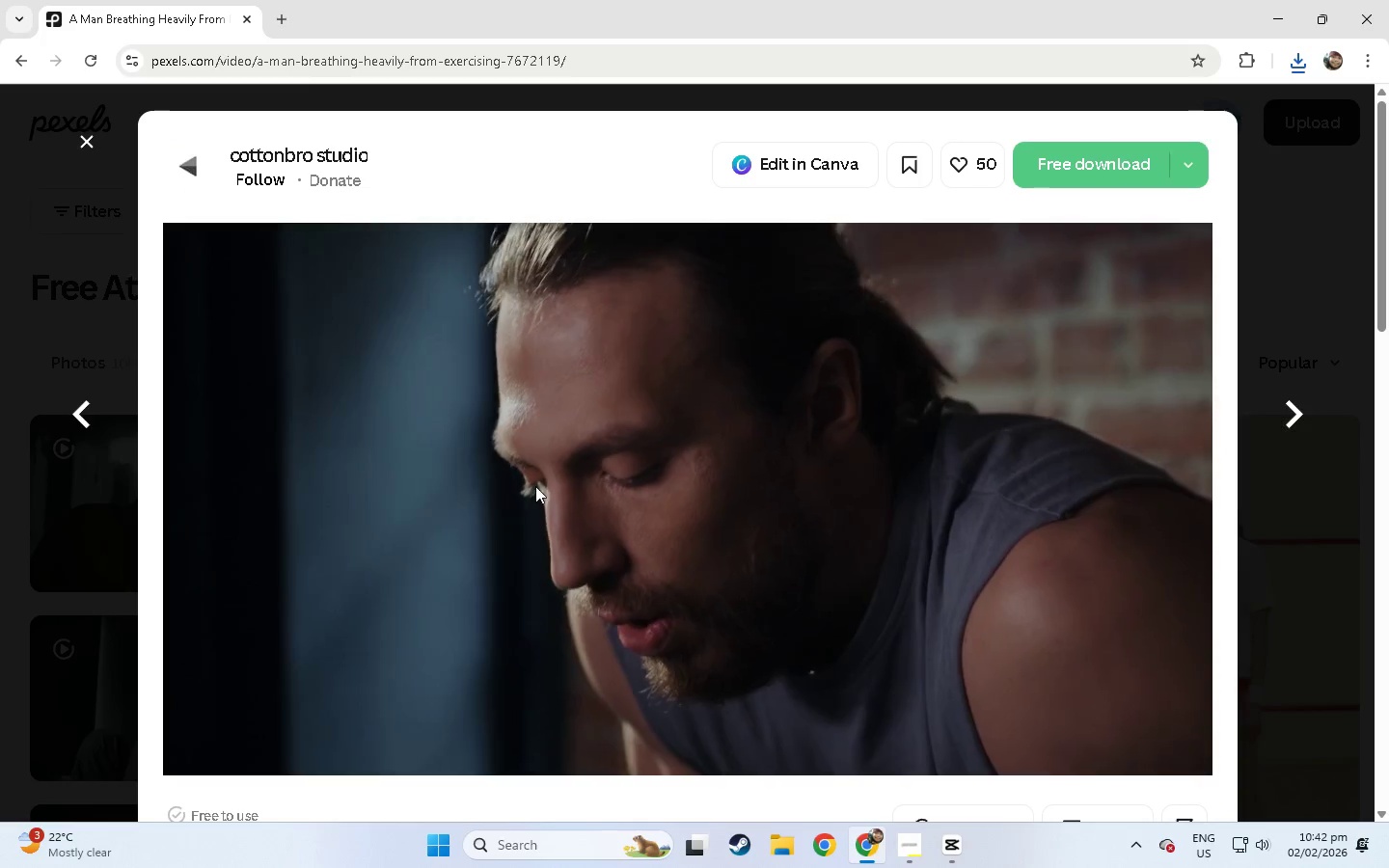 
left_click([1088, 174])
 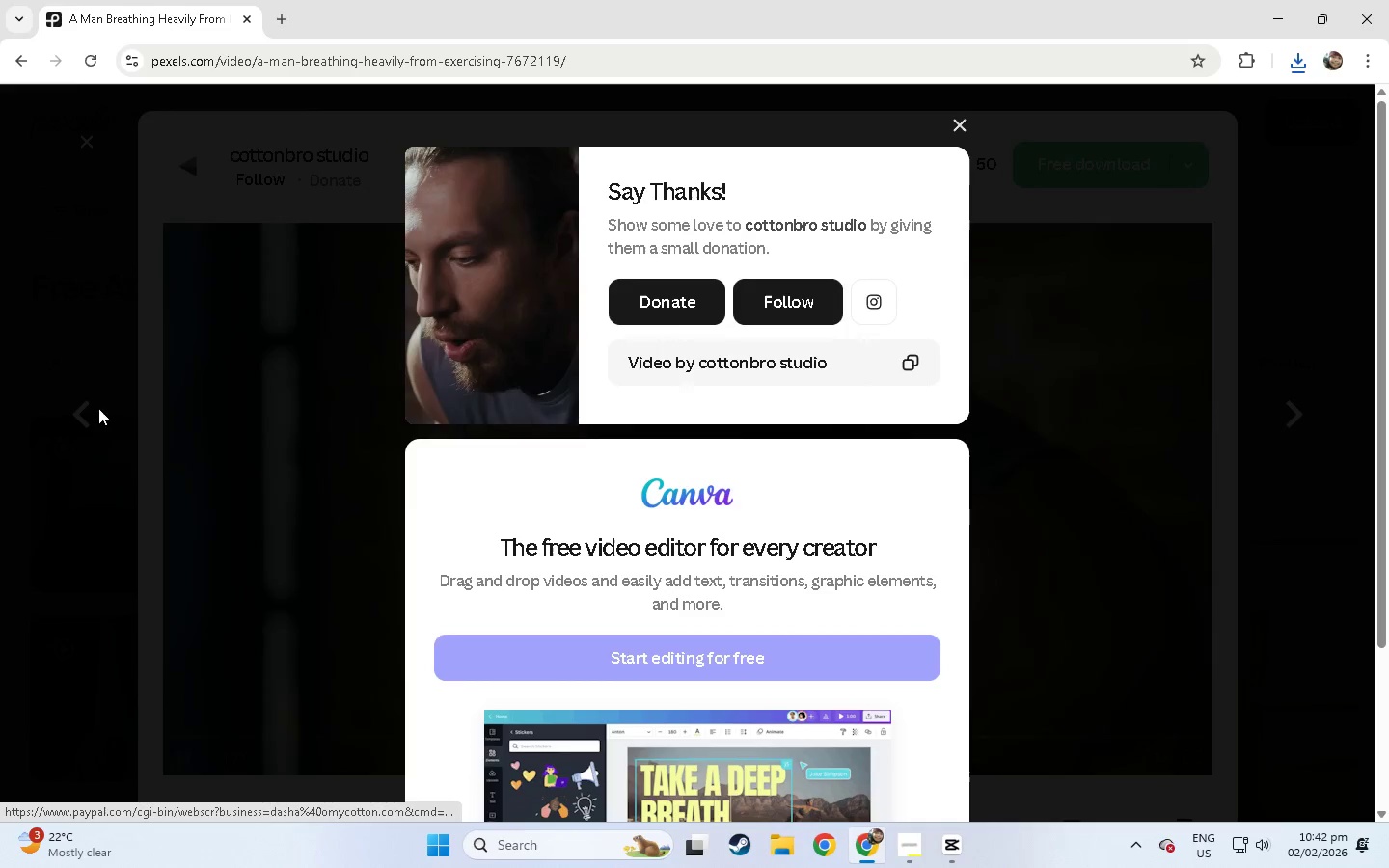 
left_click([0, 417])
 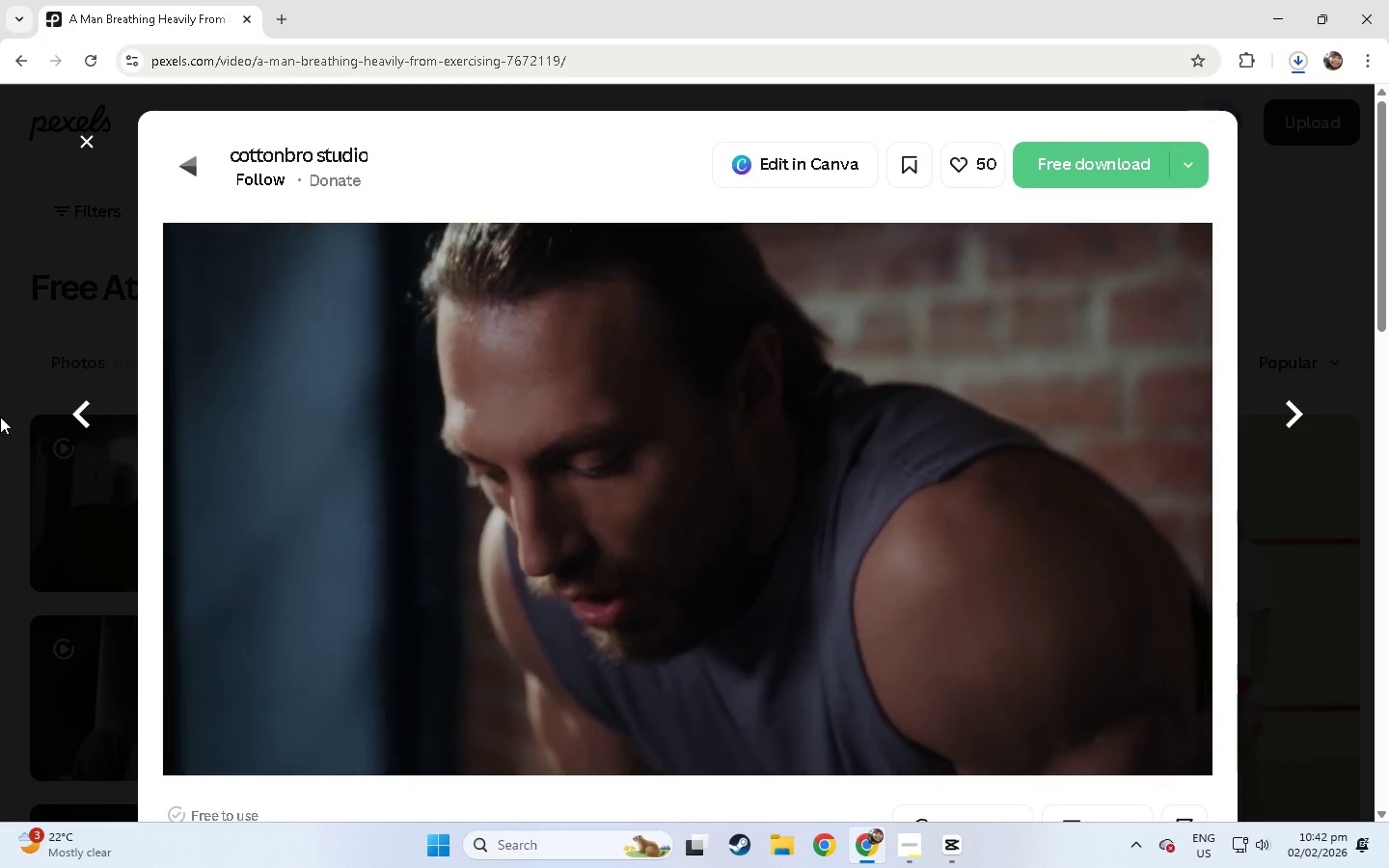 
left_click([0, 417])
 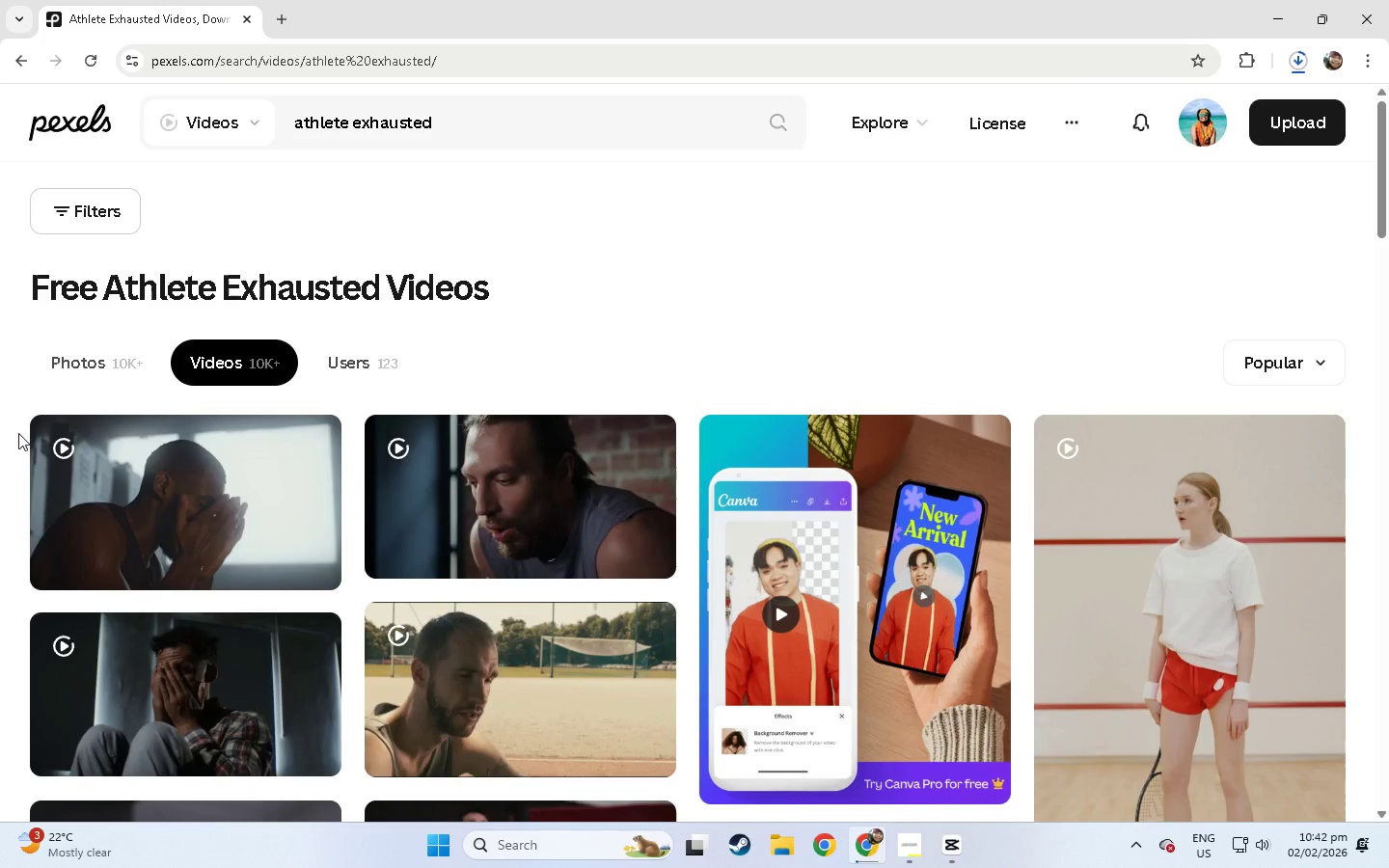 
mouse_move([53, 446])
 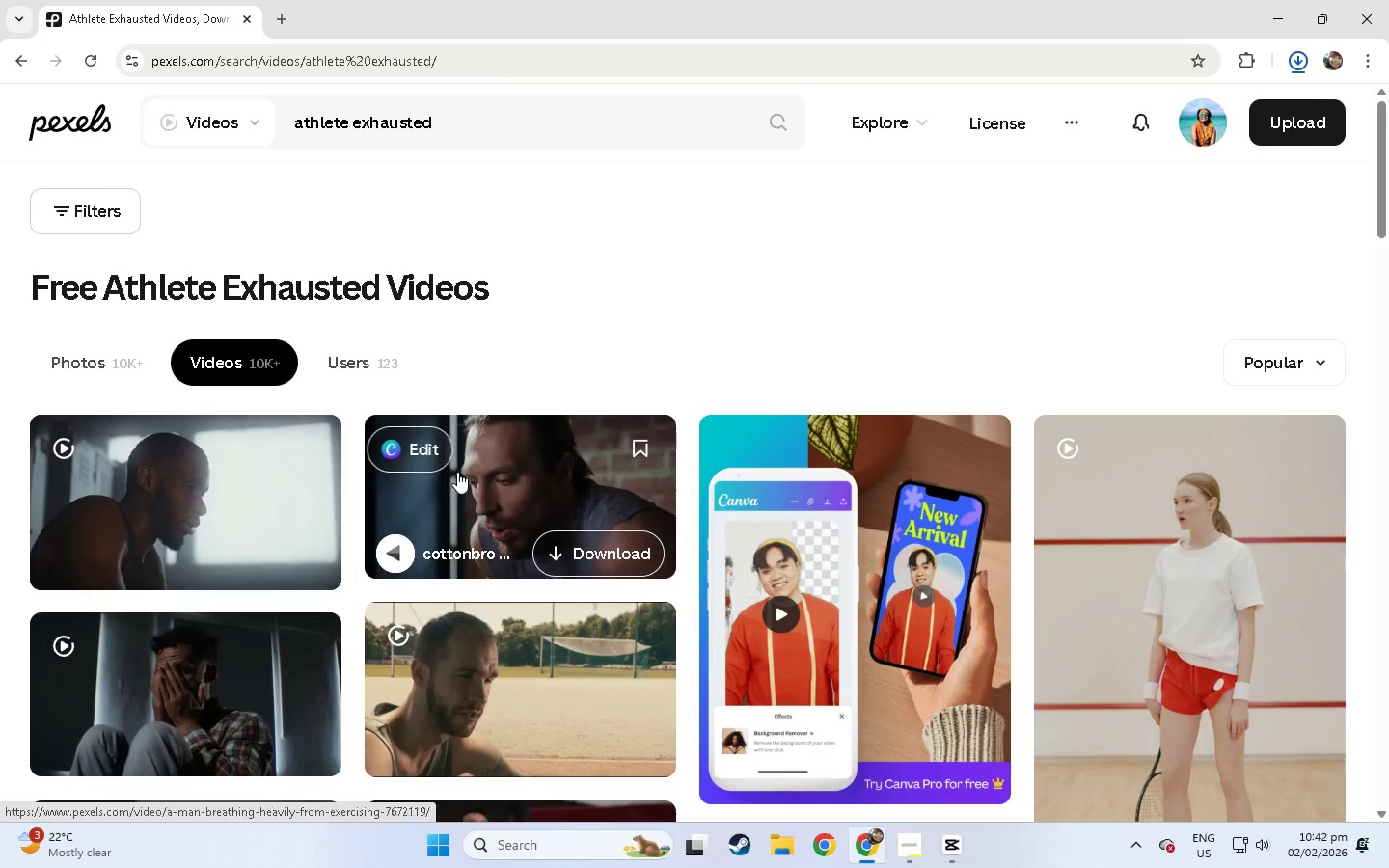 
scroll: coordinate [457, 472], scroll_direction: down, amount: 4.0
 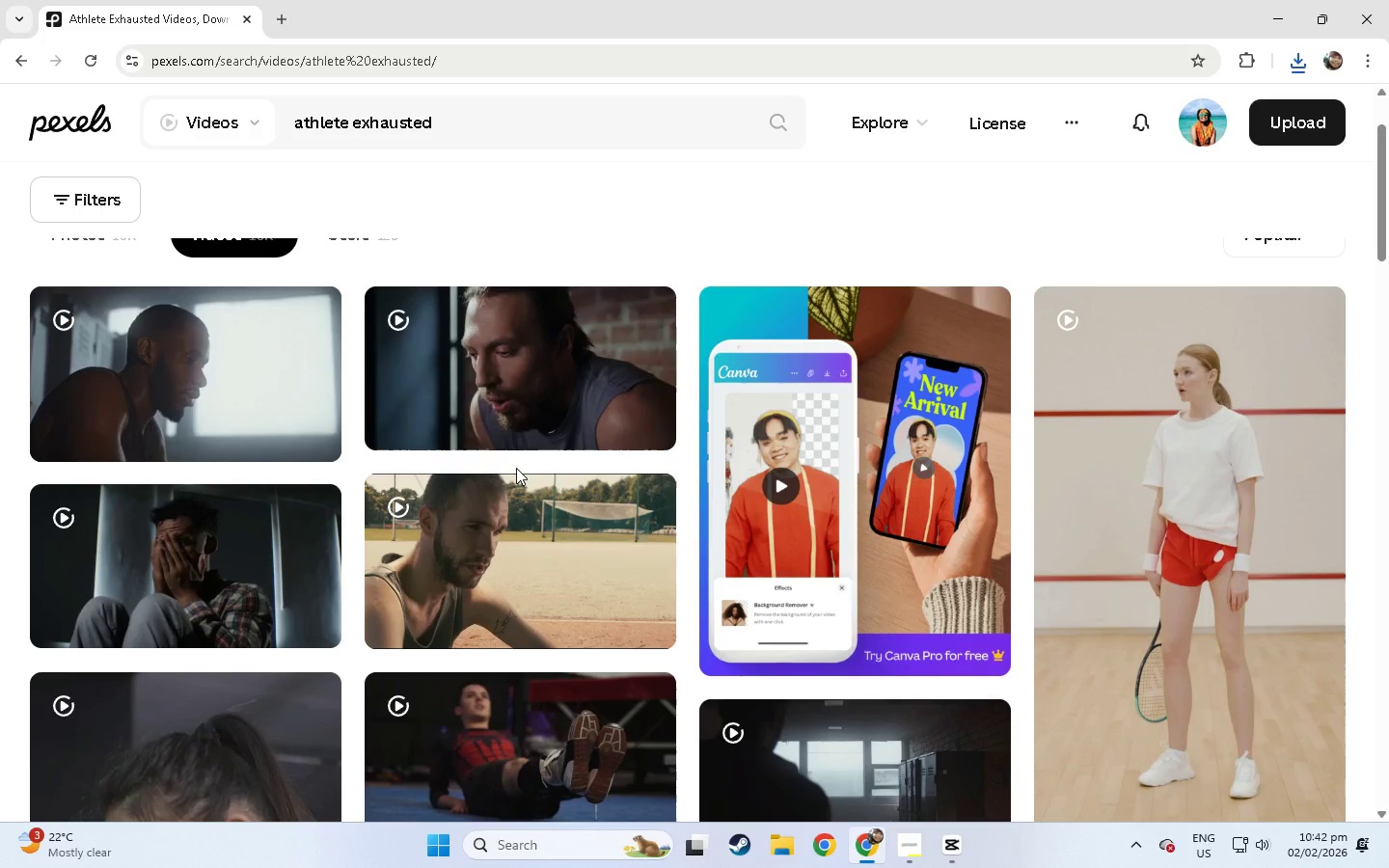 
wait(24.5)
 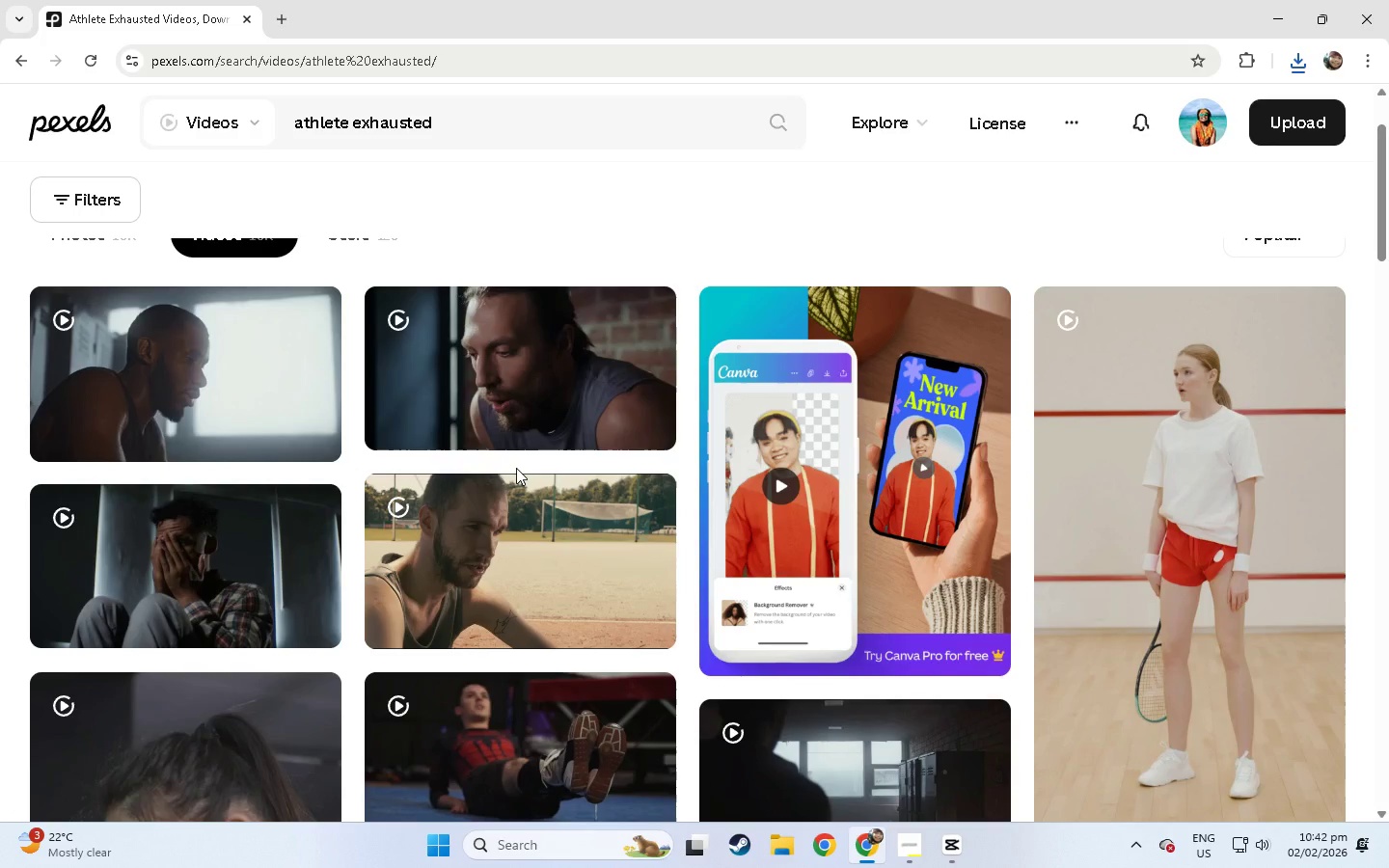 
left_click_drag(start_coordinate=[523, 134], to_coordinate=[218, 152])
 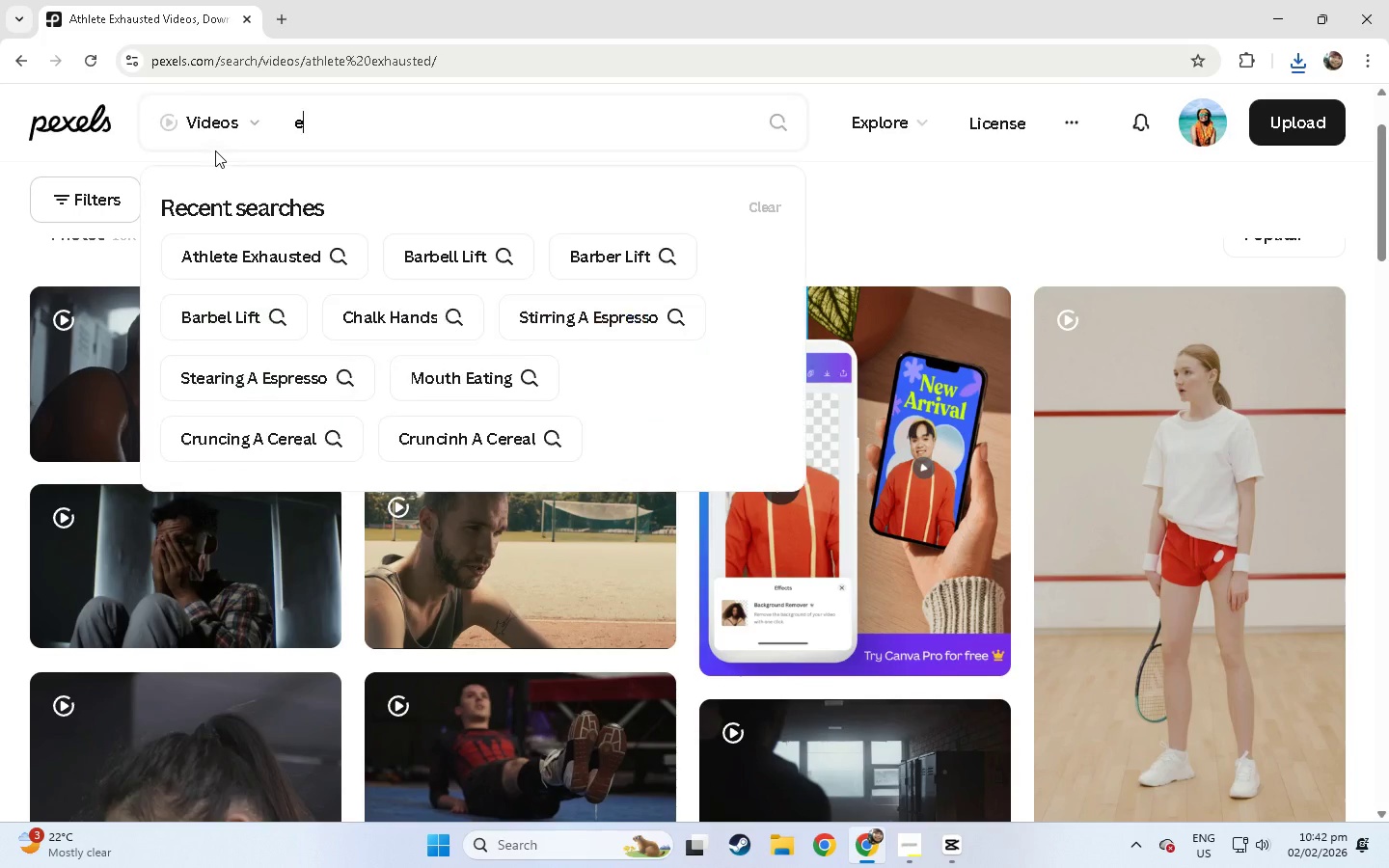 
type(emt)
key(Backspace)
type(pty gym warehouse)
 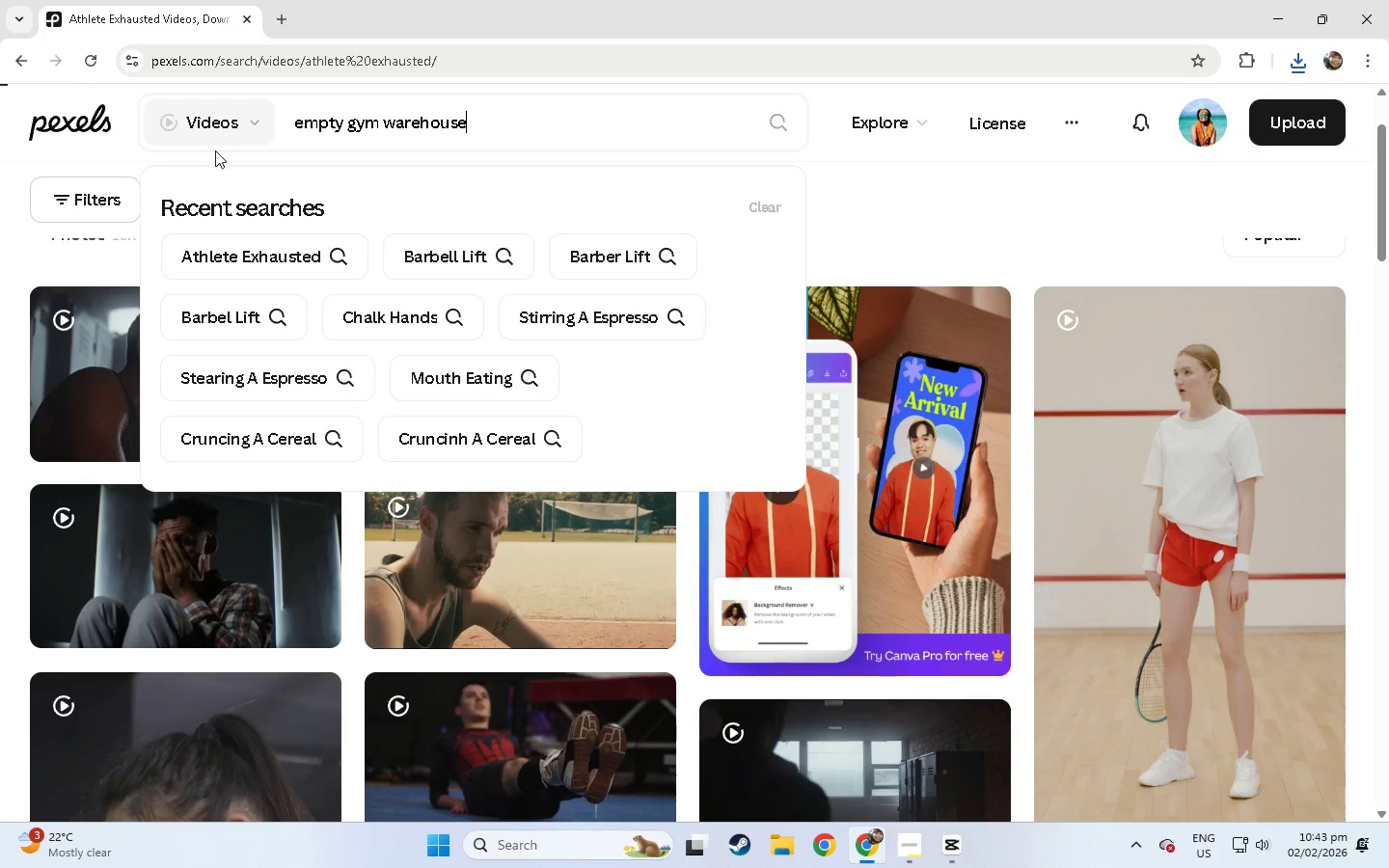 
key(Enter)
 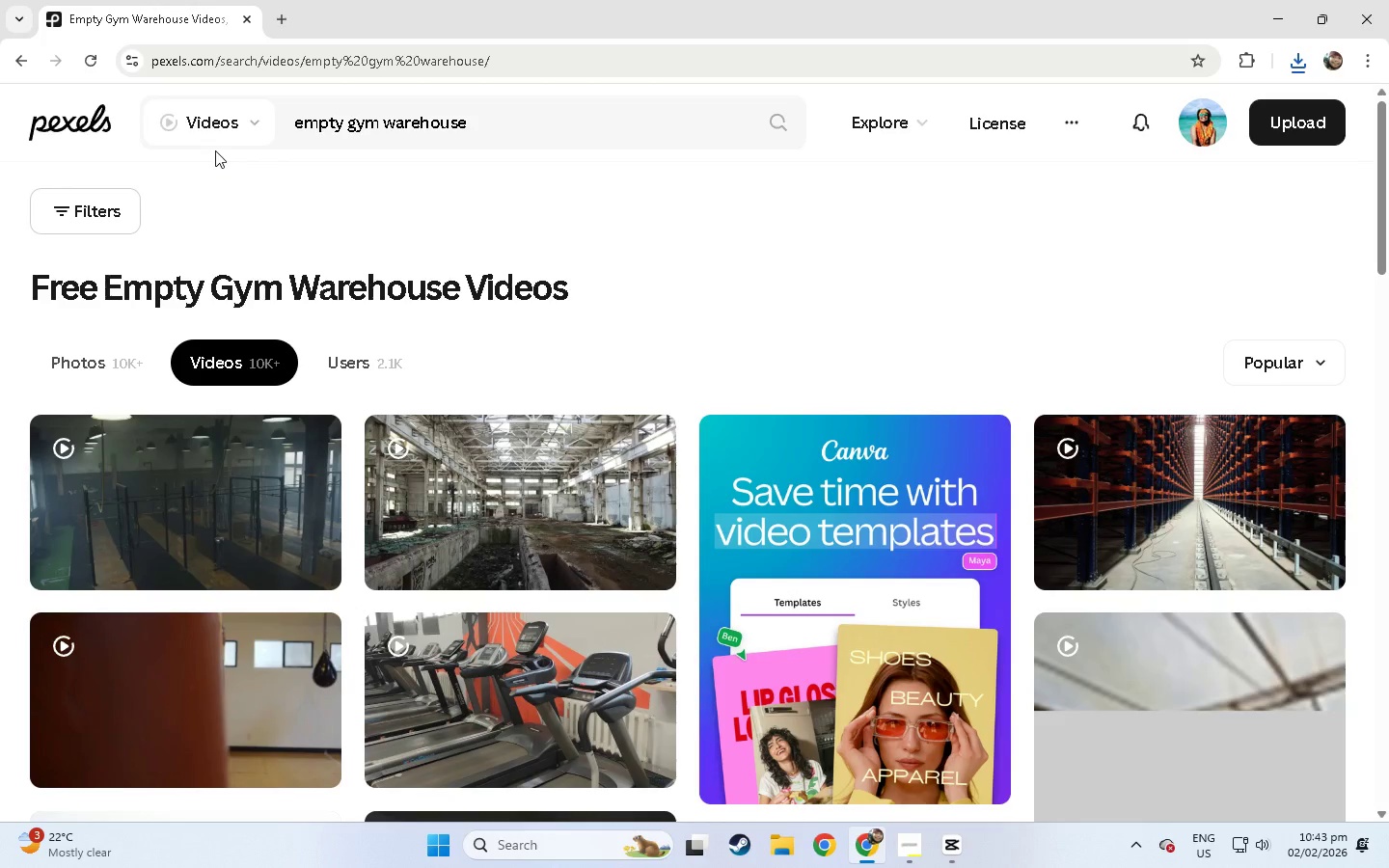 
scroll: coordinate [495, 302], scroll_direction: down, amount: 5.0
 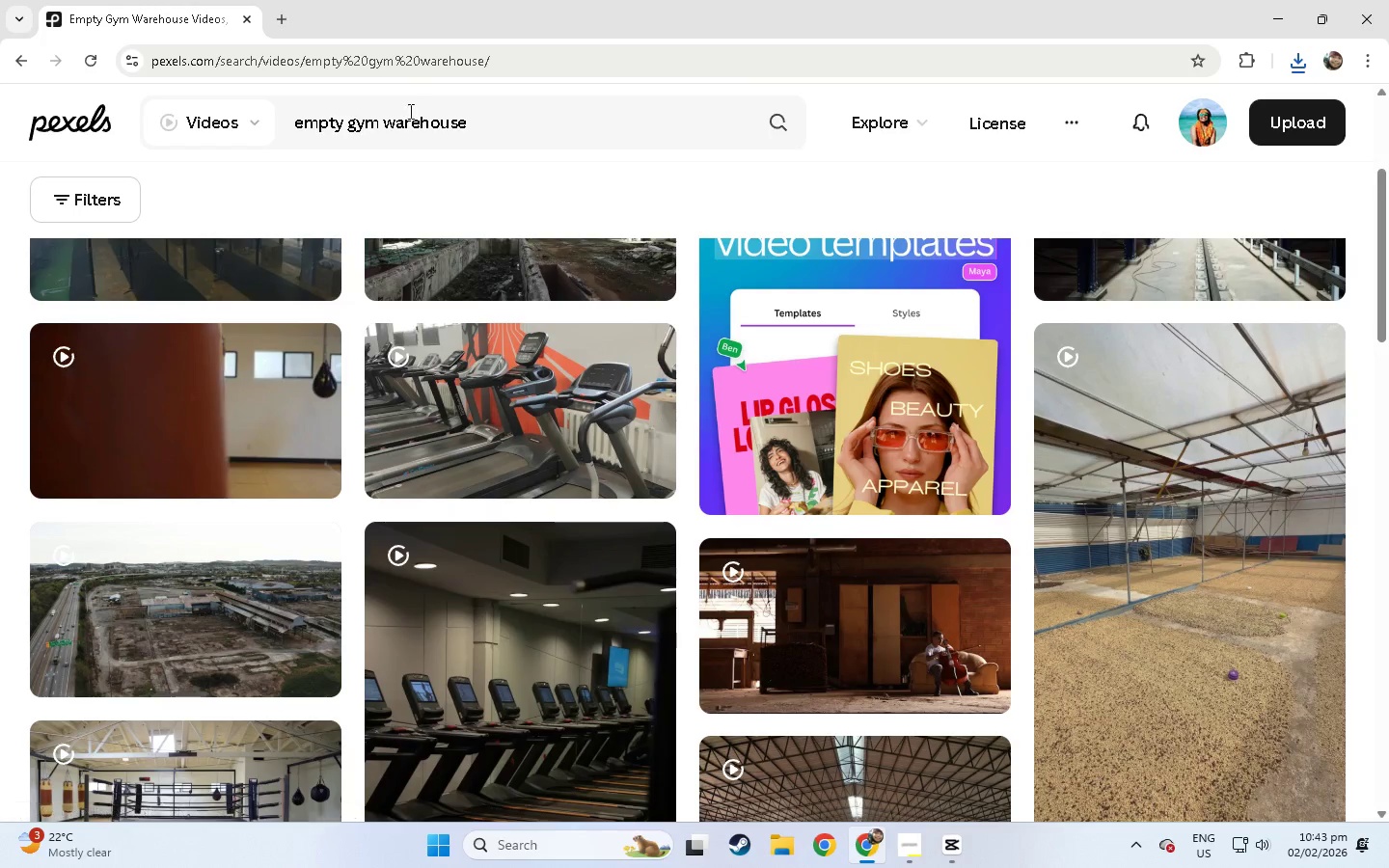 
left_click_drag(start_coordinate=[509, 126], to_coordinate=[391, 139])
 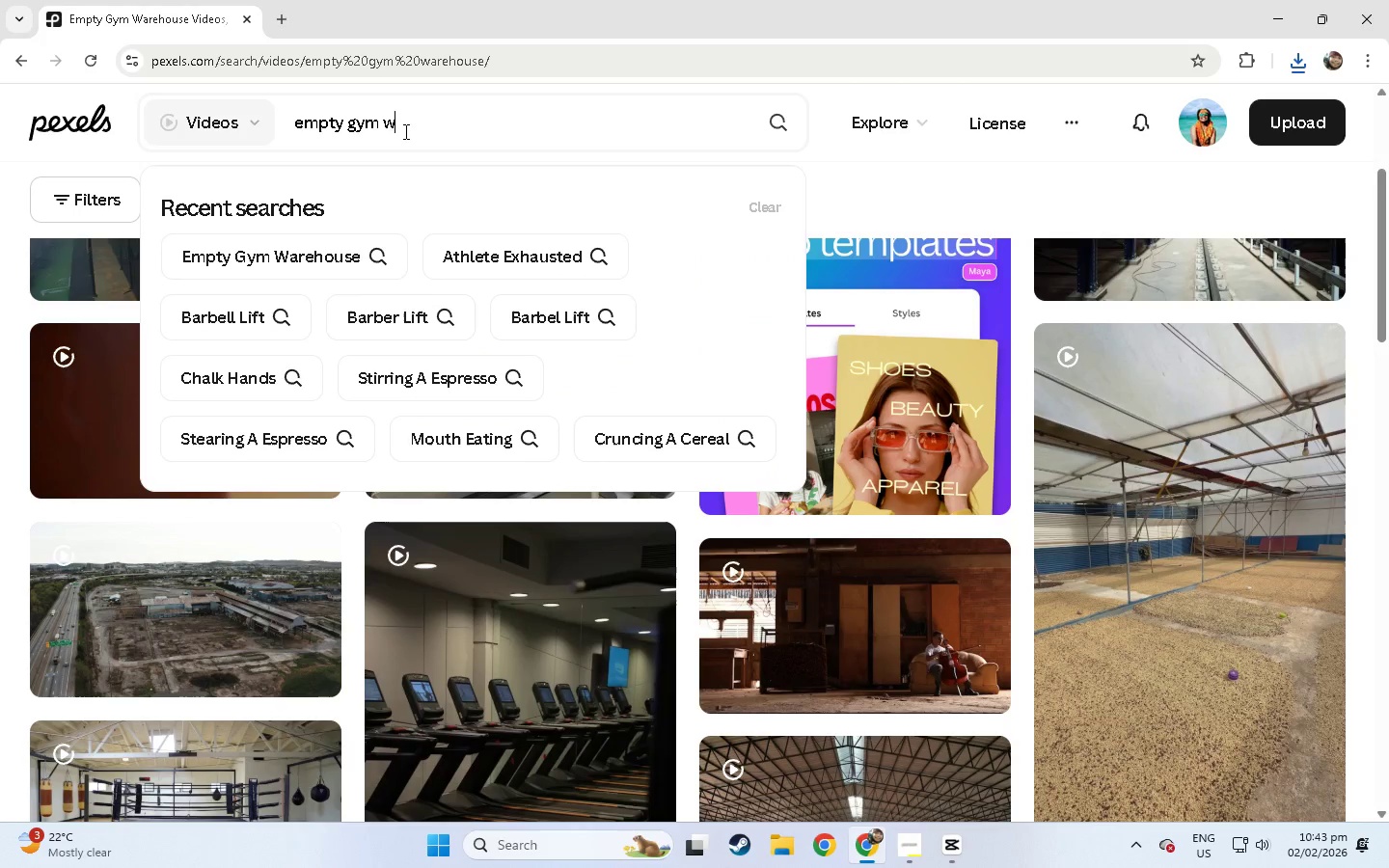 
key(Backspace)
 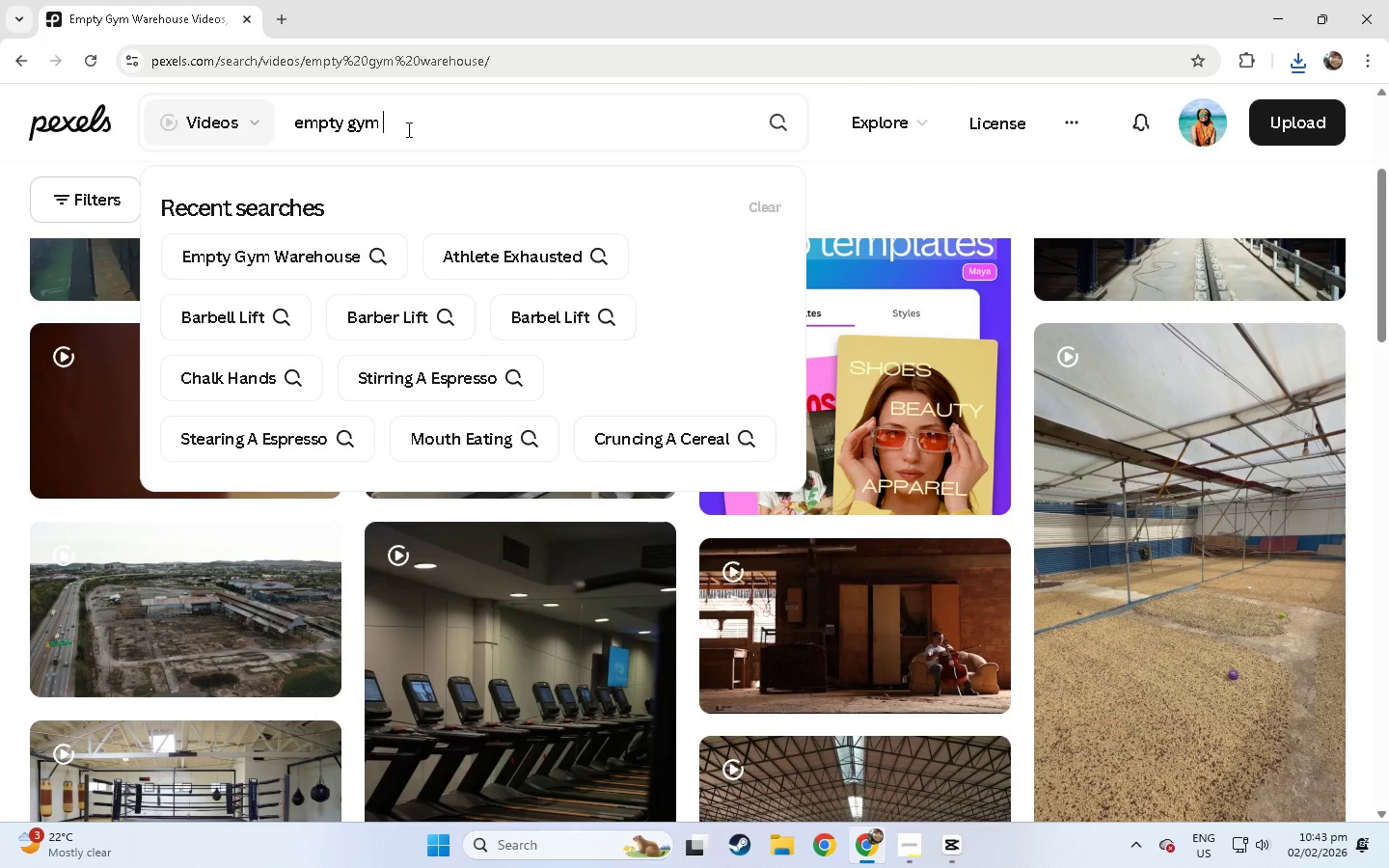 
key(Backspace)
 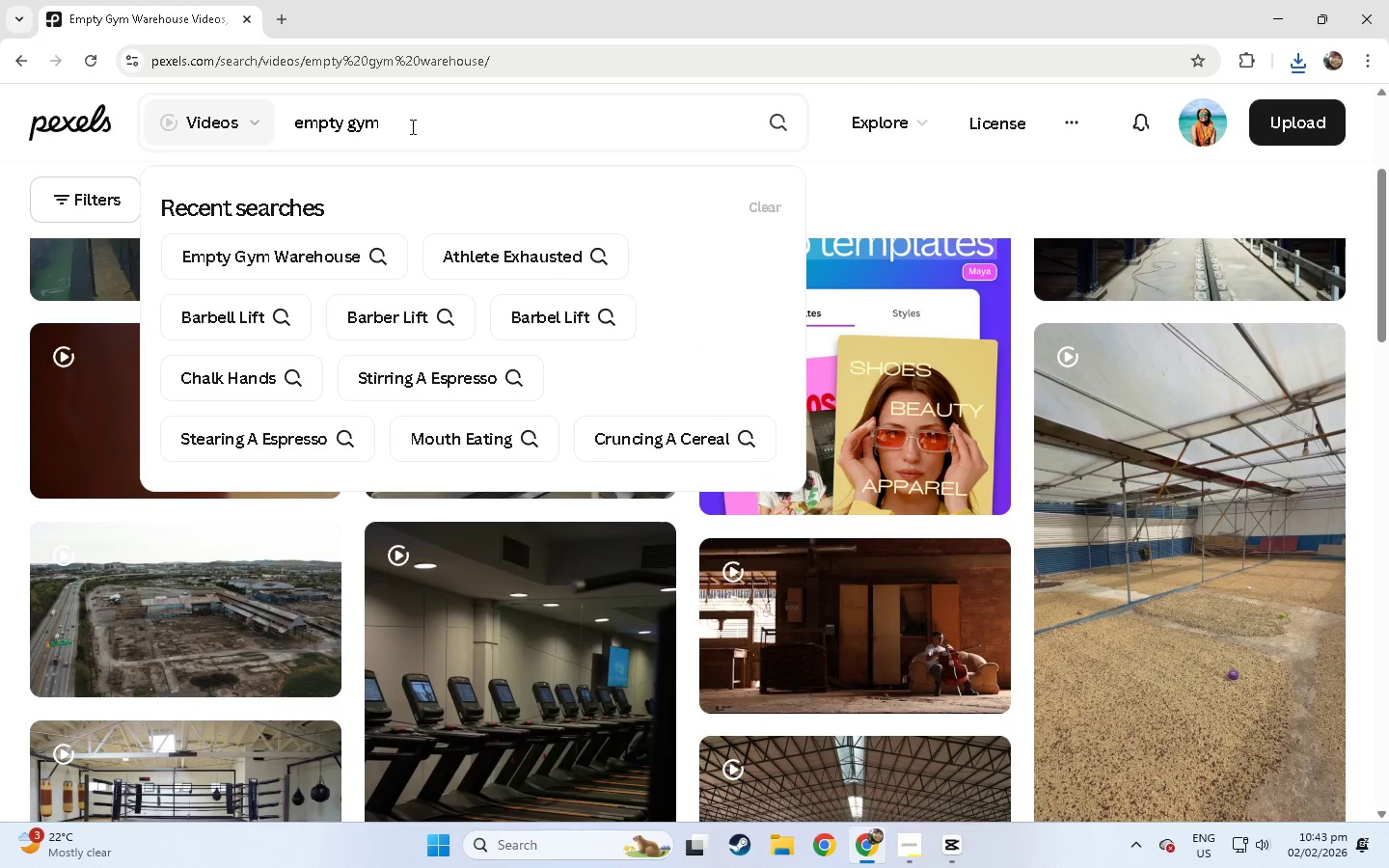 
key(Backspace)
 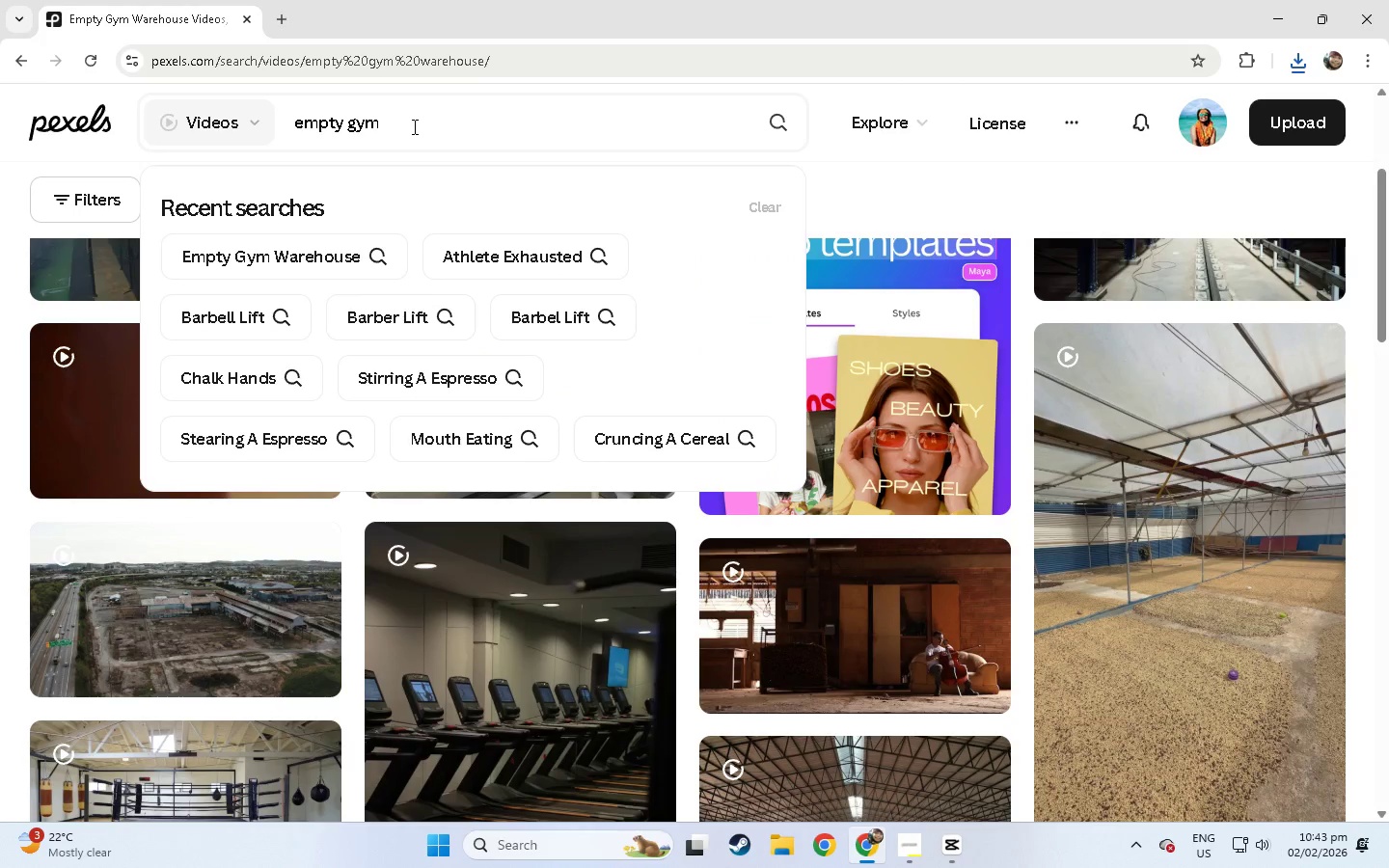 
key(Backslash)
 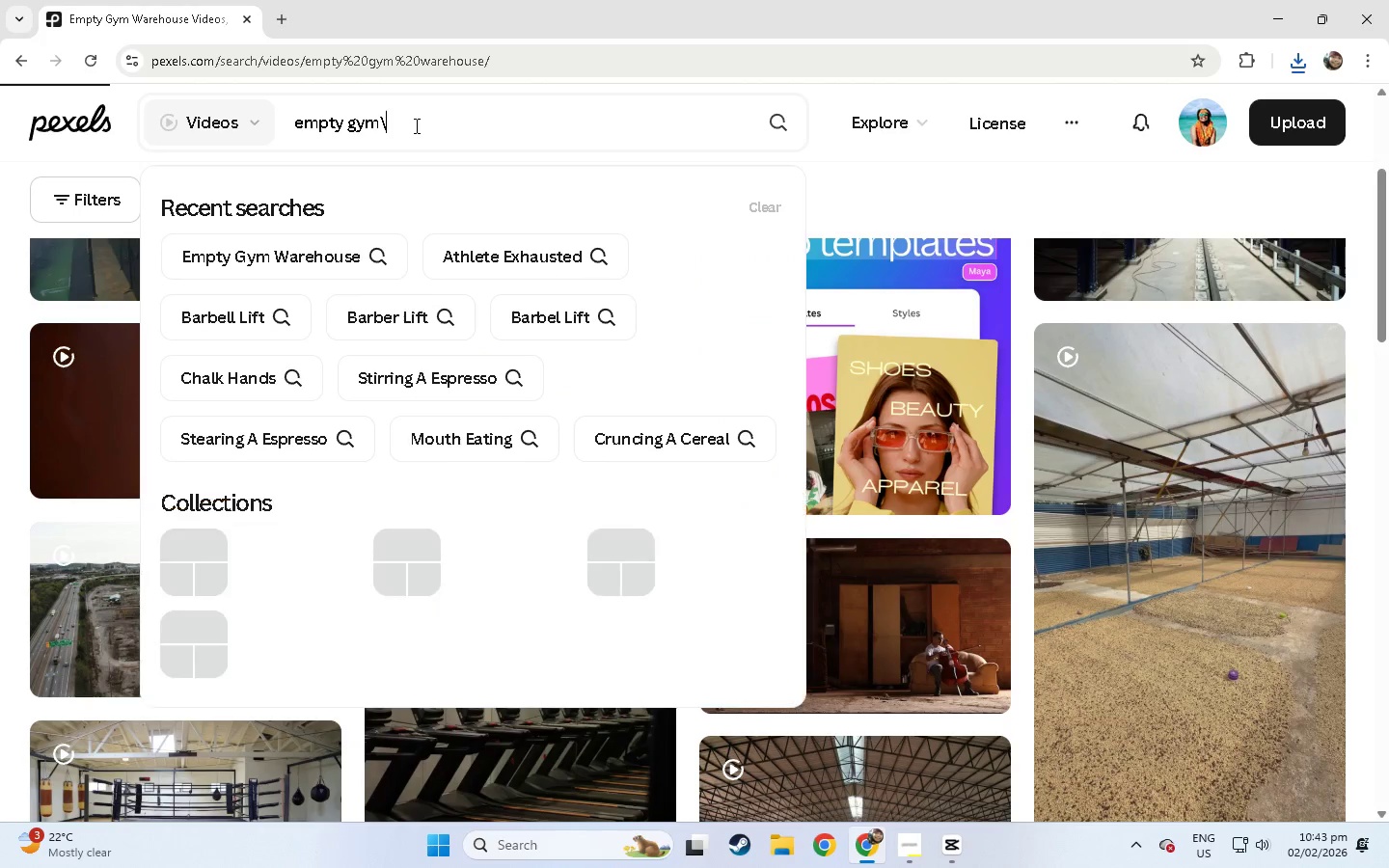 
key(Enter)
 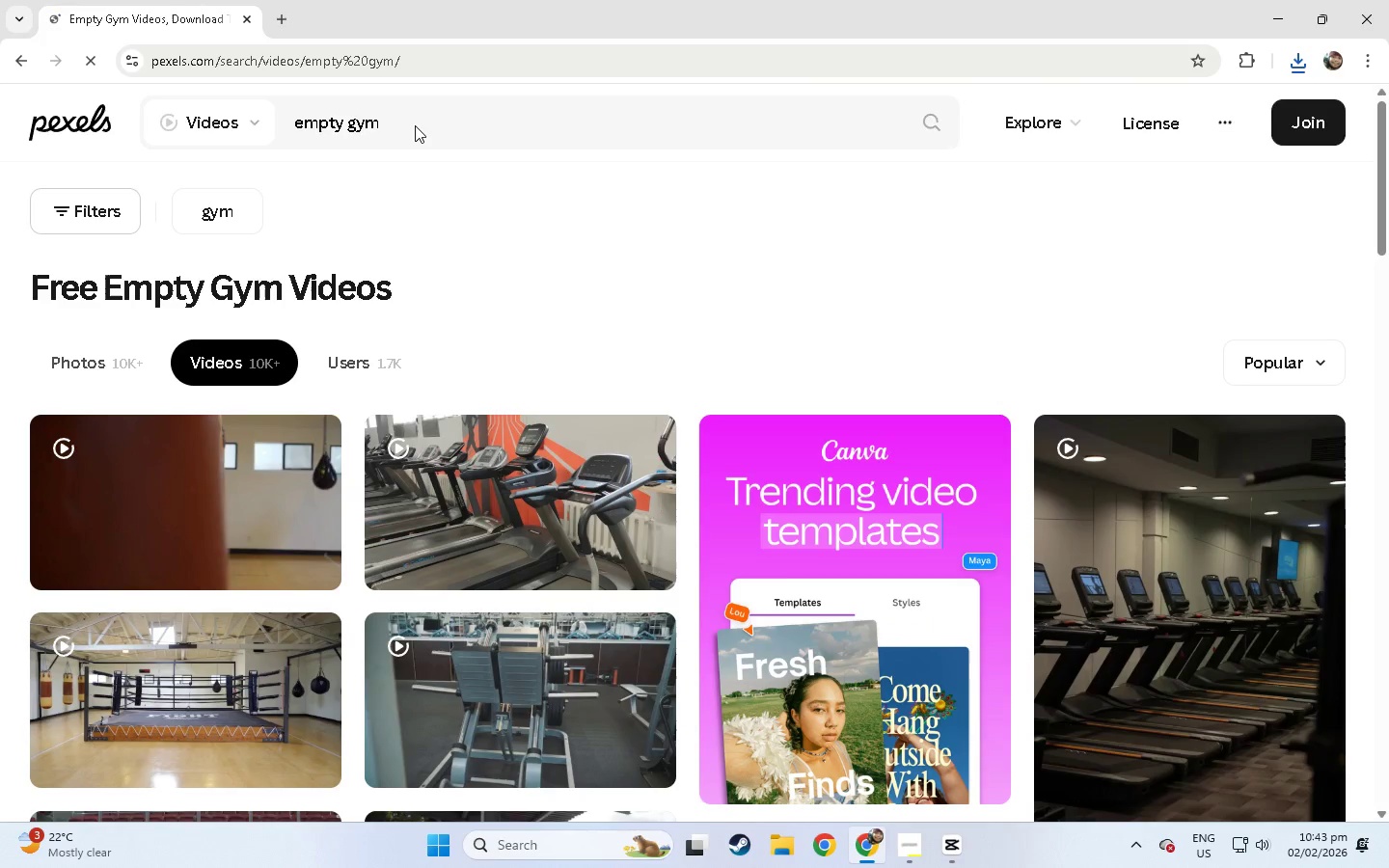 
scroll: coordinate [574, 218], scroll_direction: down, amount: 6.0
 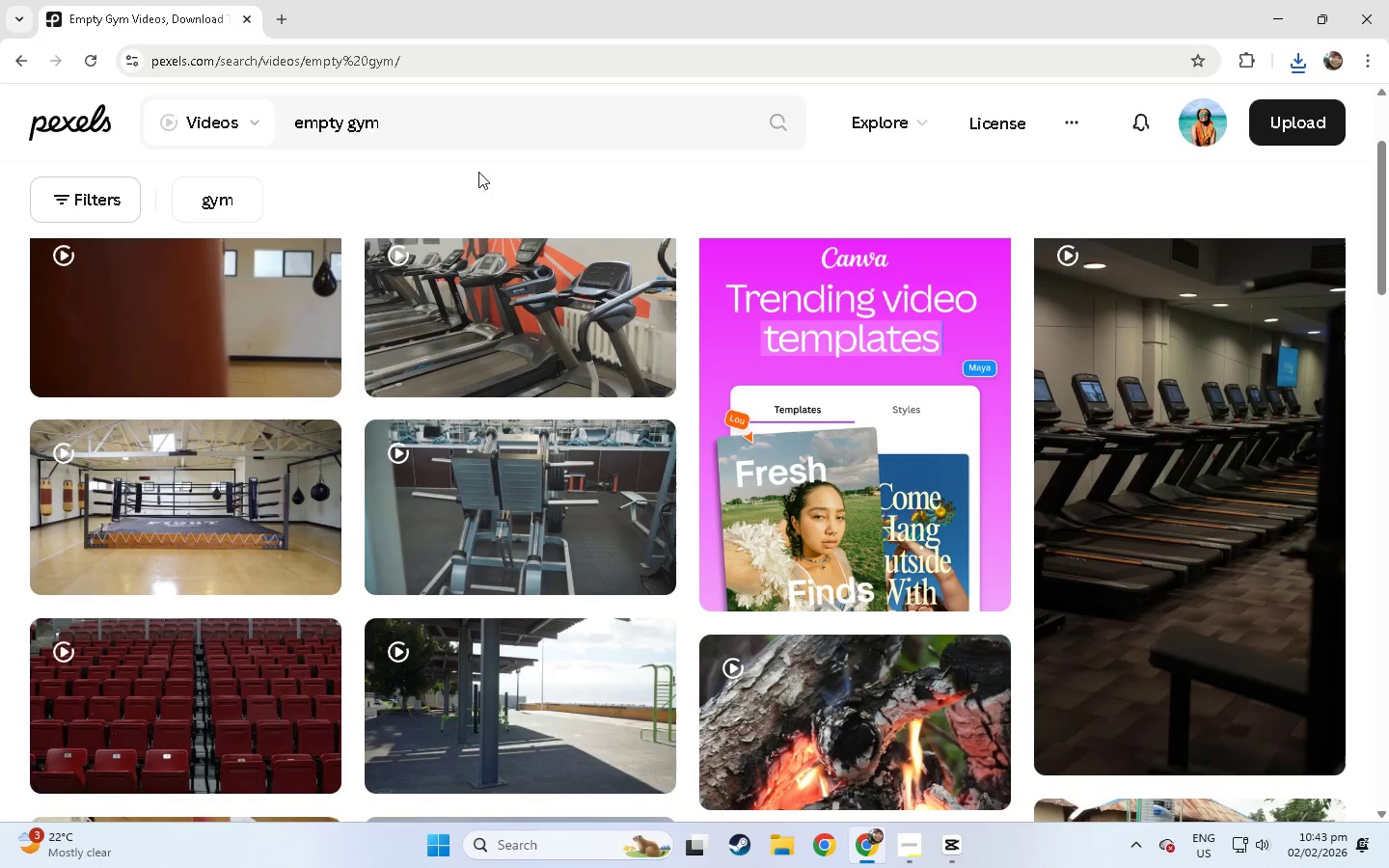 
left_click_drag(start_coordinate=[451, 120], to_coordinate=[275, 111])
 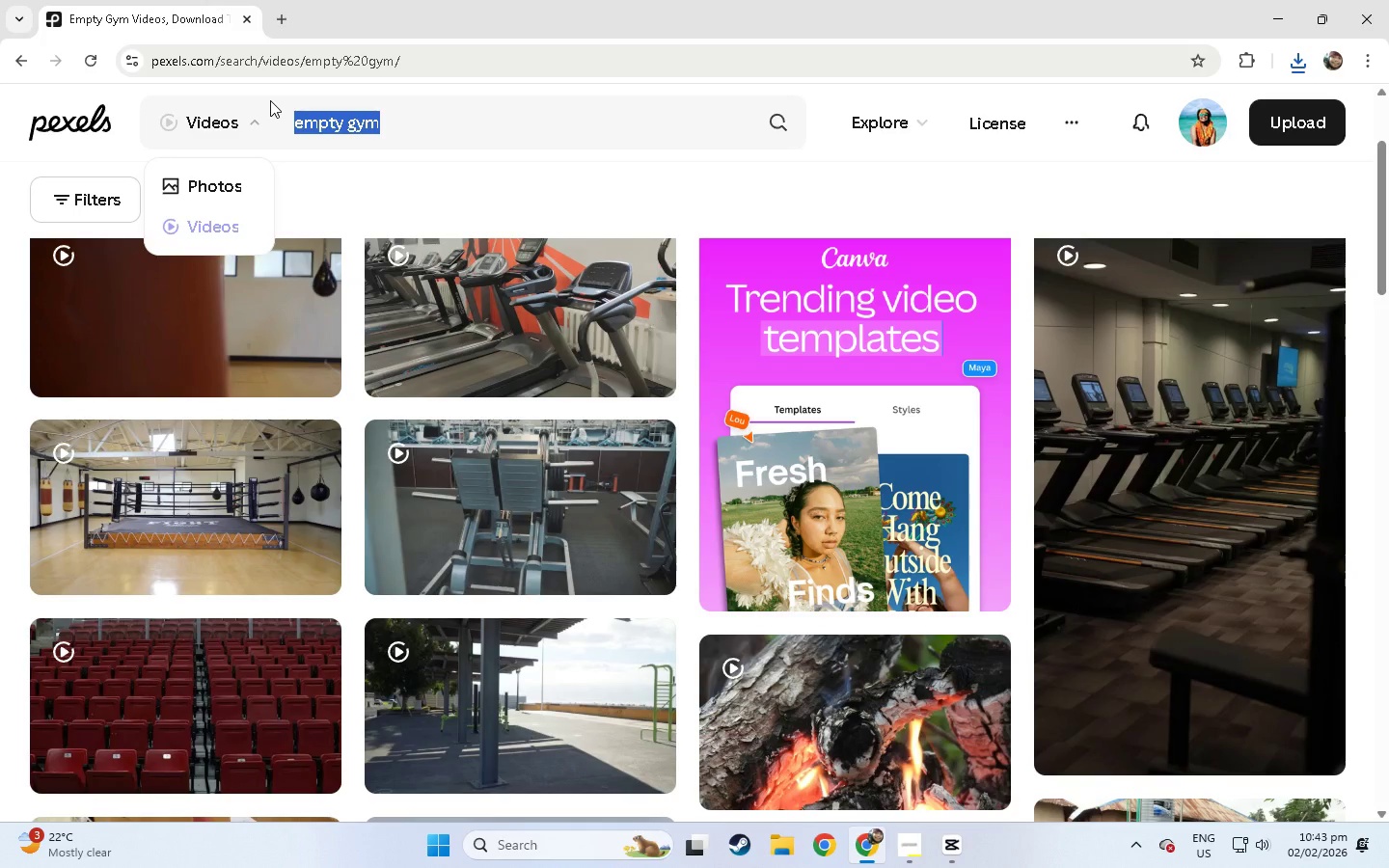 
type(industrial gym dark)
 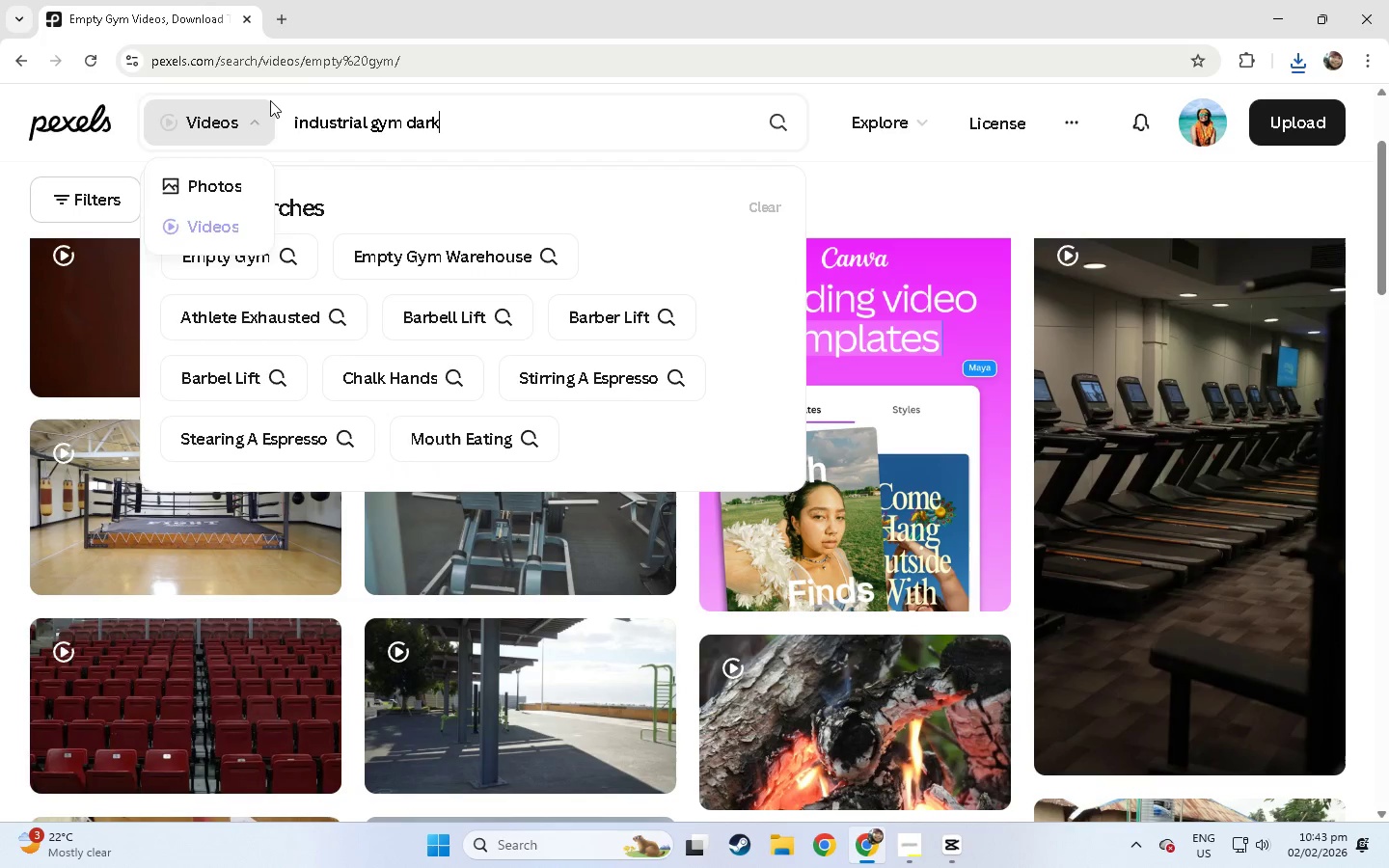 
key(Enter)
 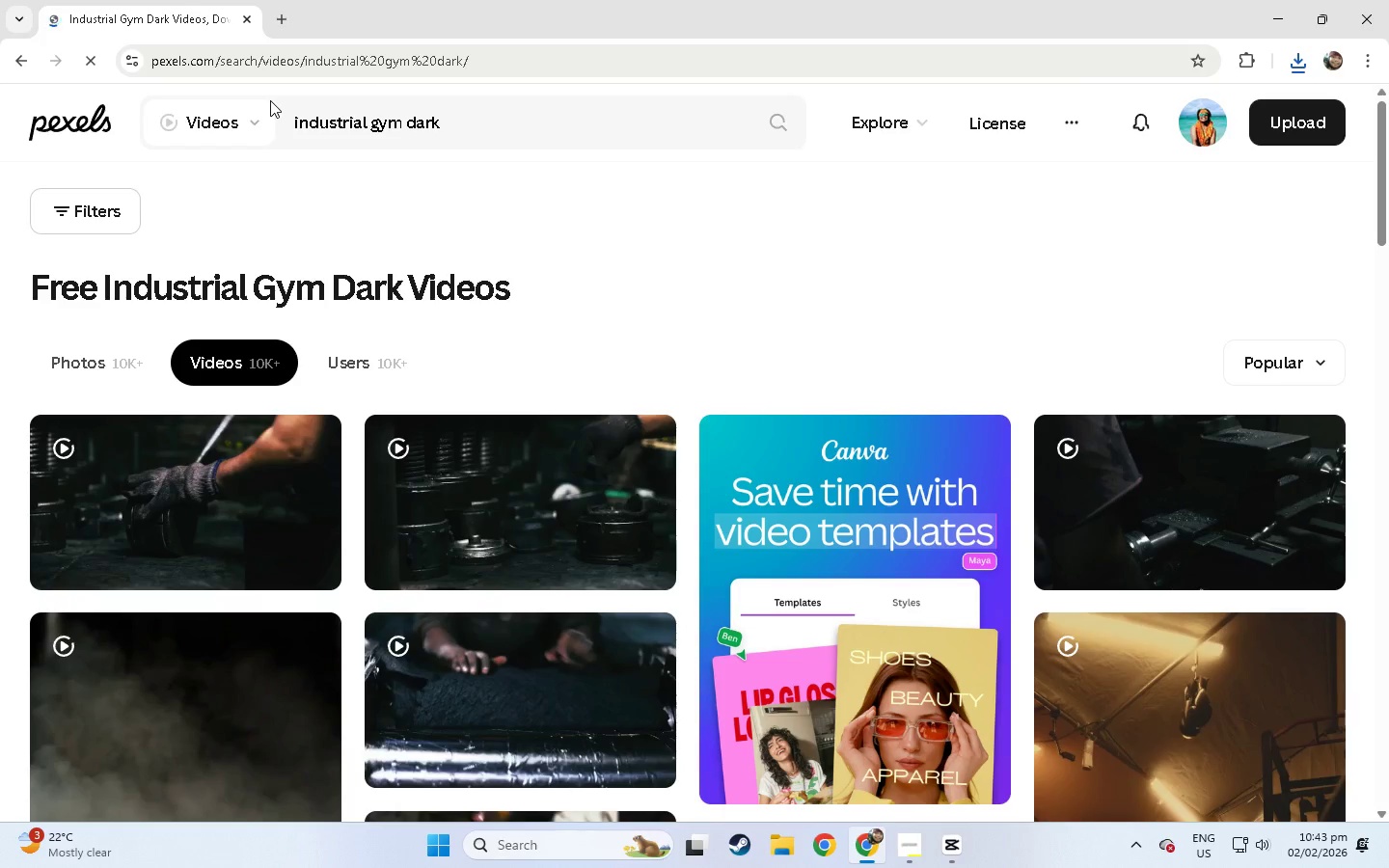 
wait(6.22)
 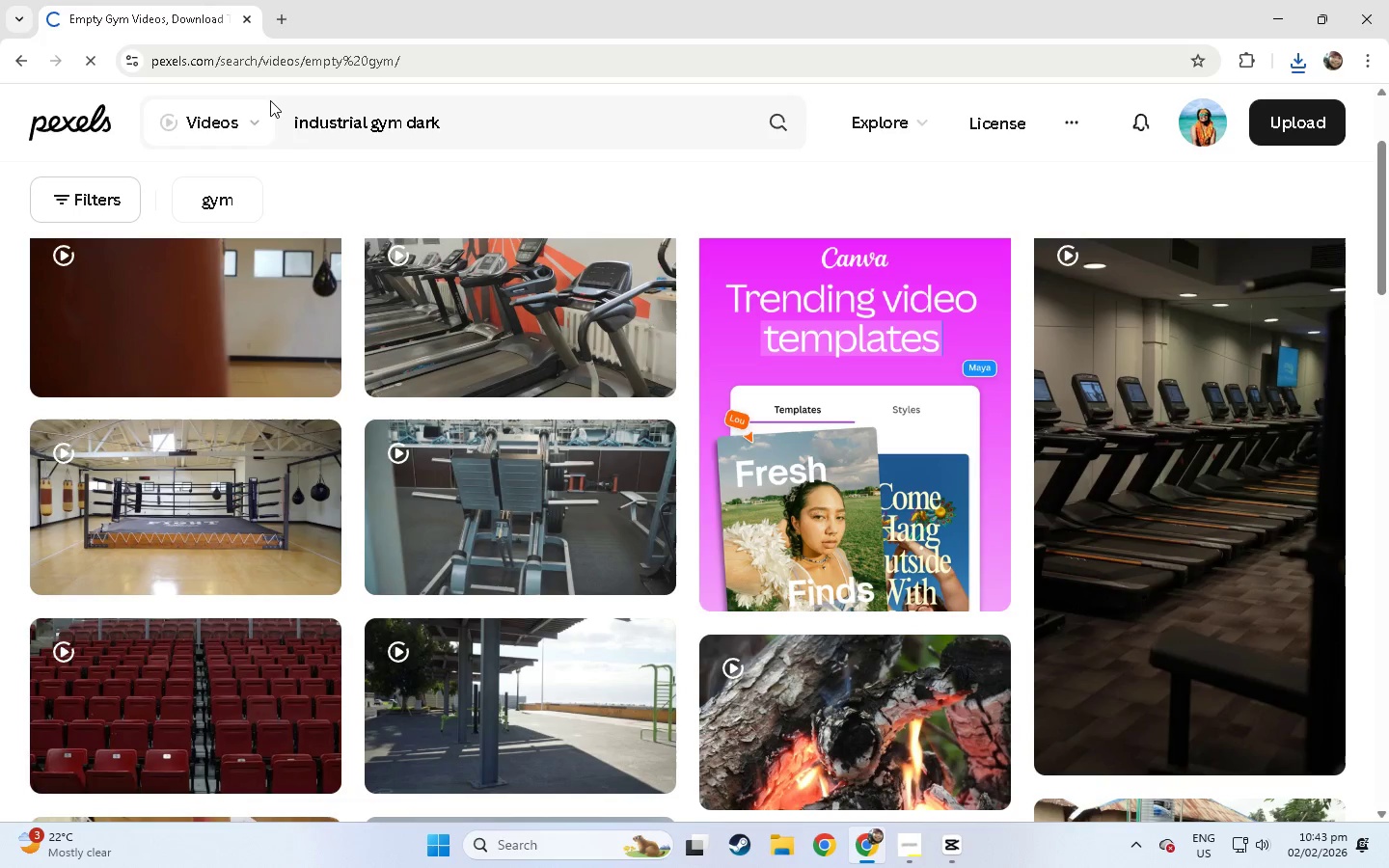 
scroll: coordinate [879, 505], scroll_direction: down, amount: 41.0
 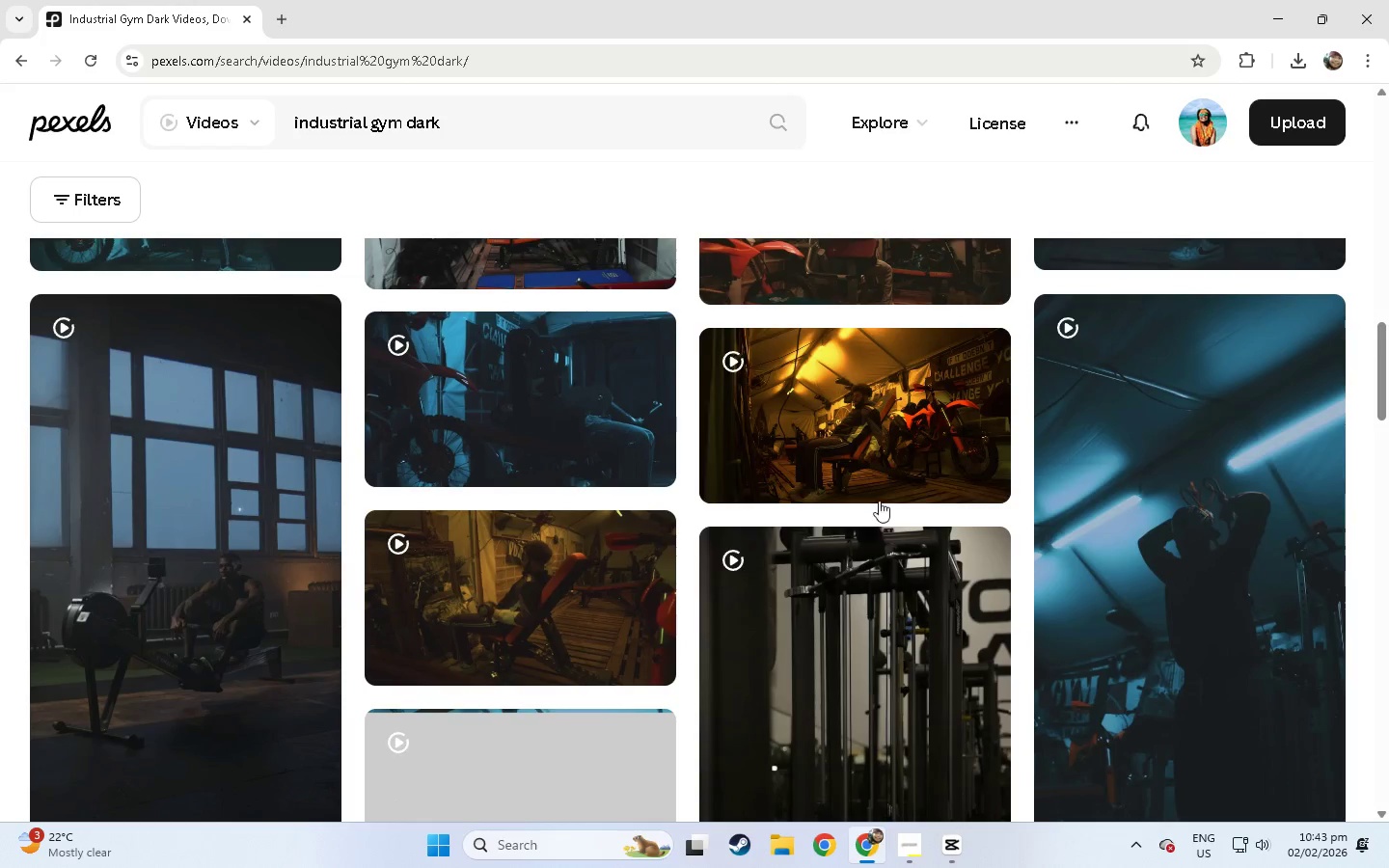 
scroll: coordinate [879, 481], scroll_direction: down, amount: 35.0
 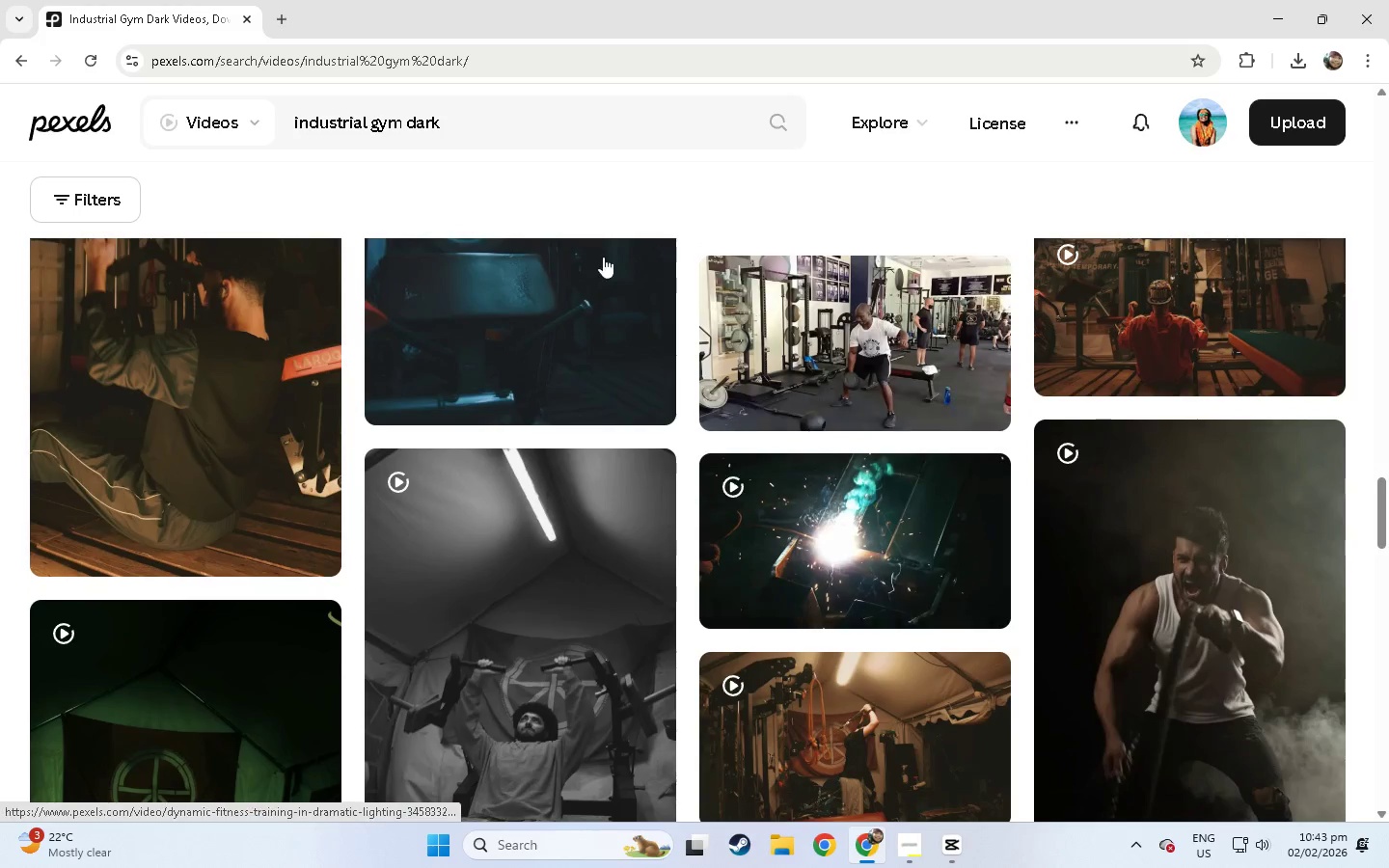 
left_click_drag(start_coordinate=[486, 122], to_coordinate=[157, 144])
 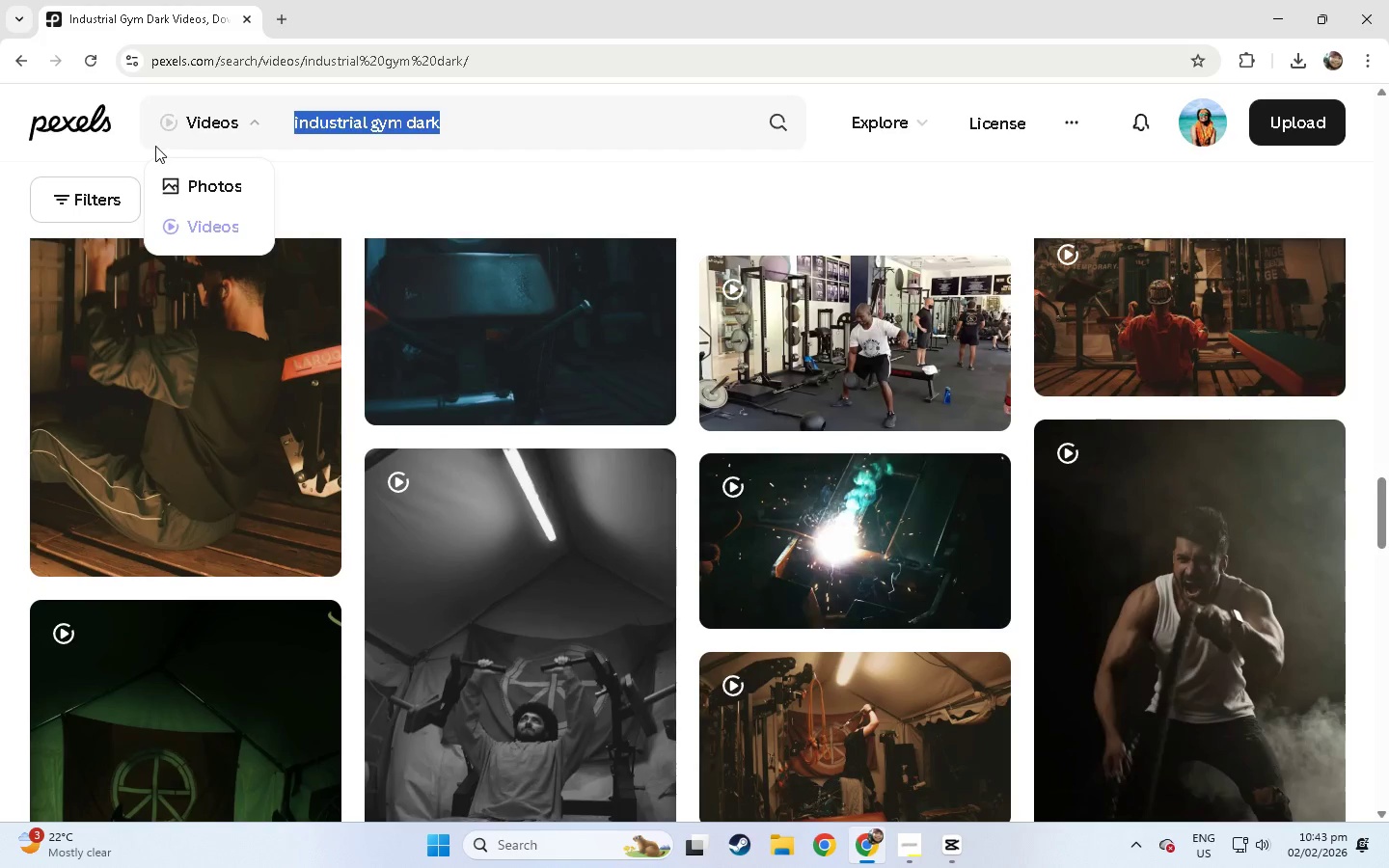 
type(dark gym)
 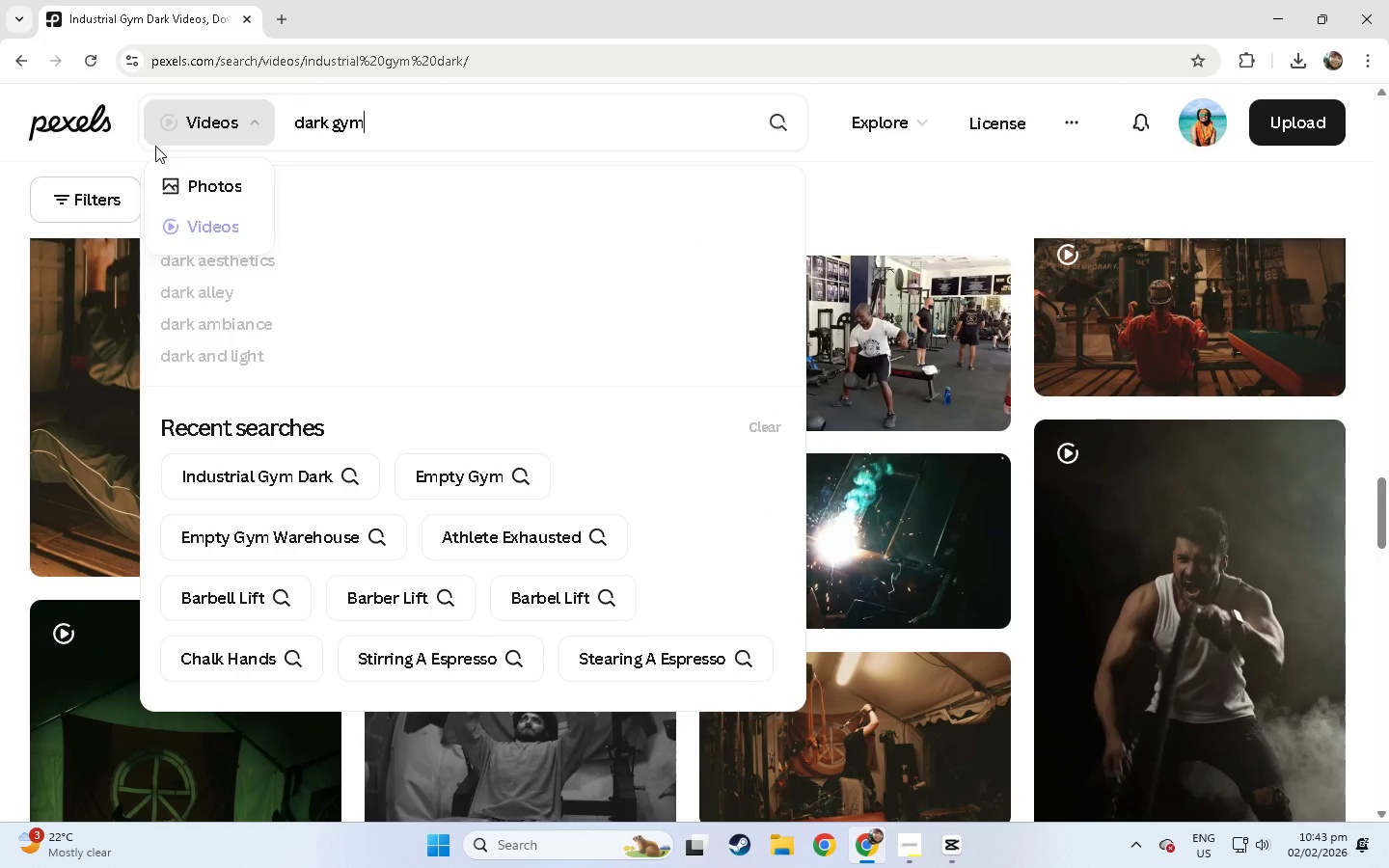 
key(Enter)
 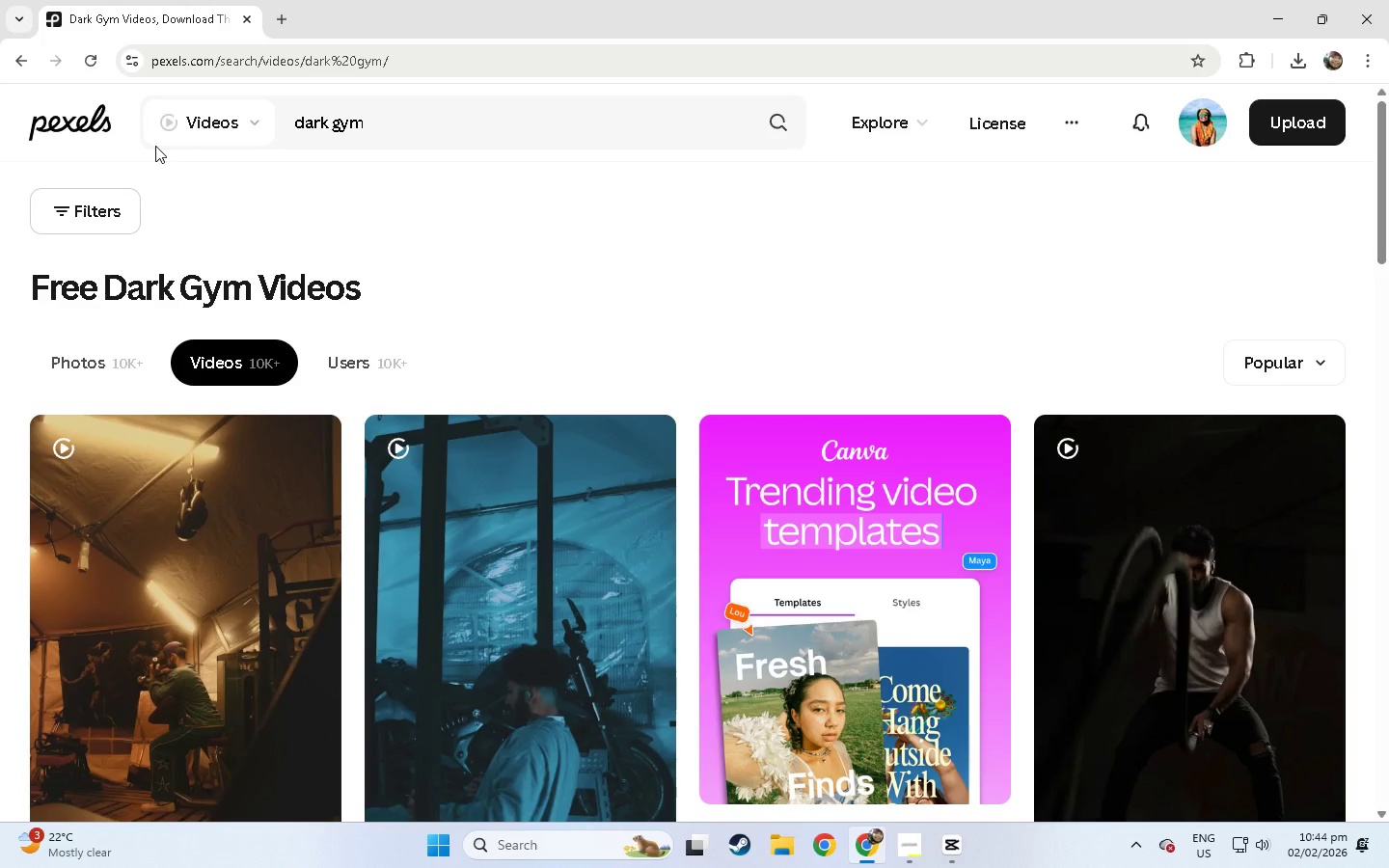 
wait(26.75)
 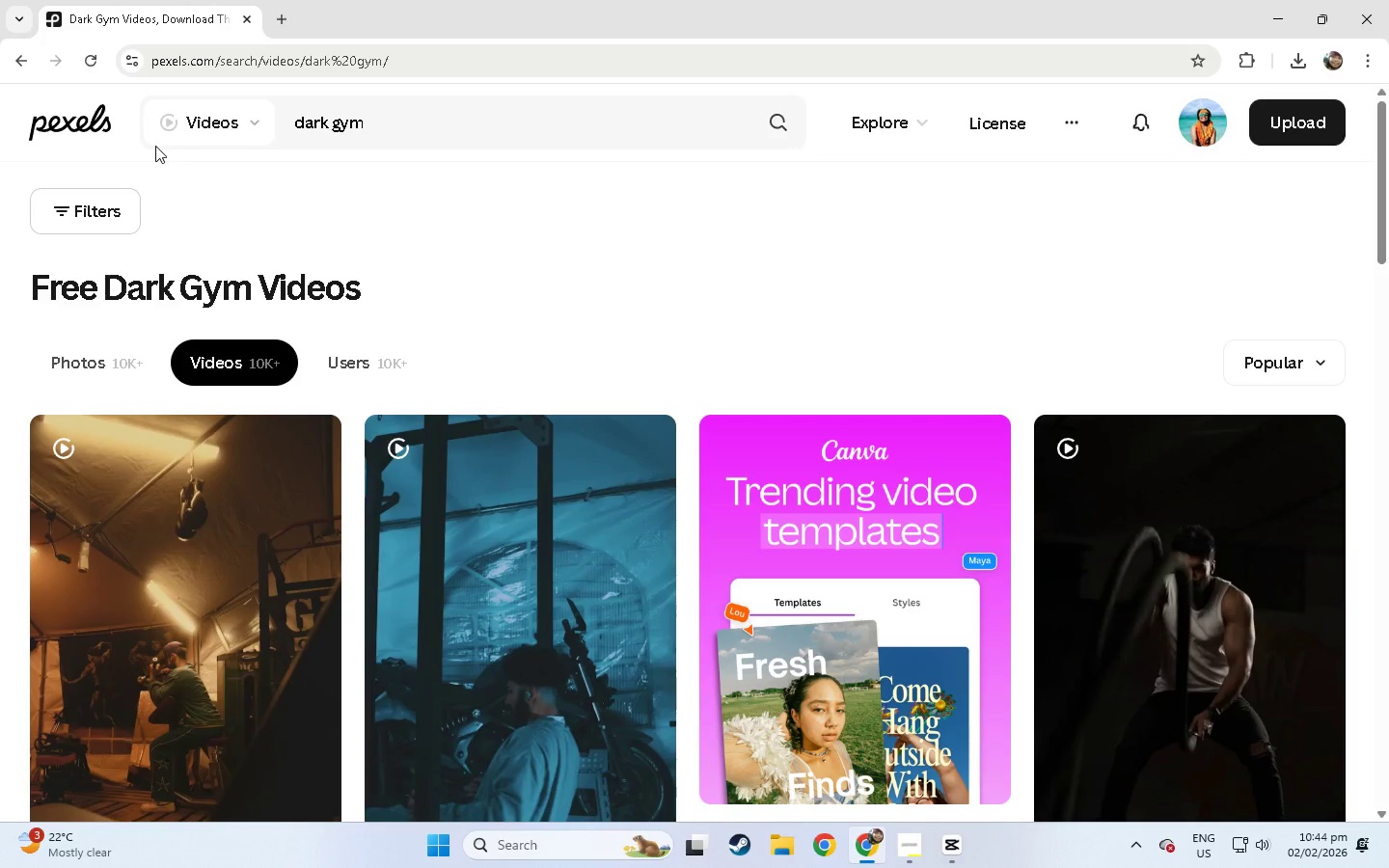 
scroll: coordinate [761, 455], scroll_direction: down, amount: 34.0
 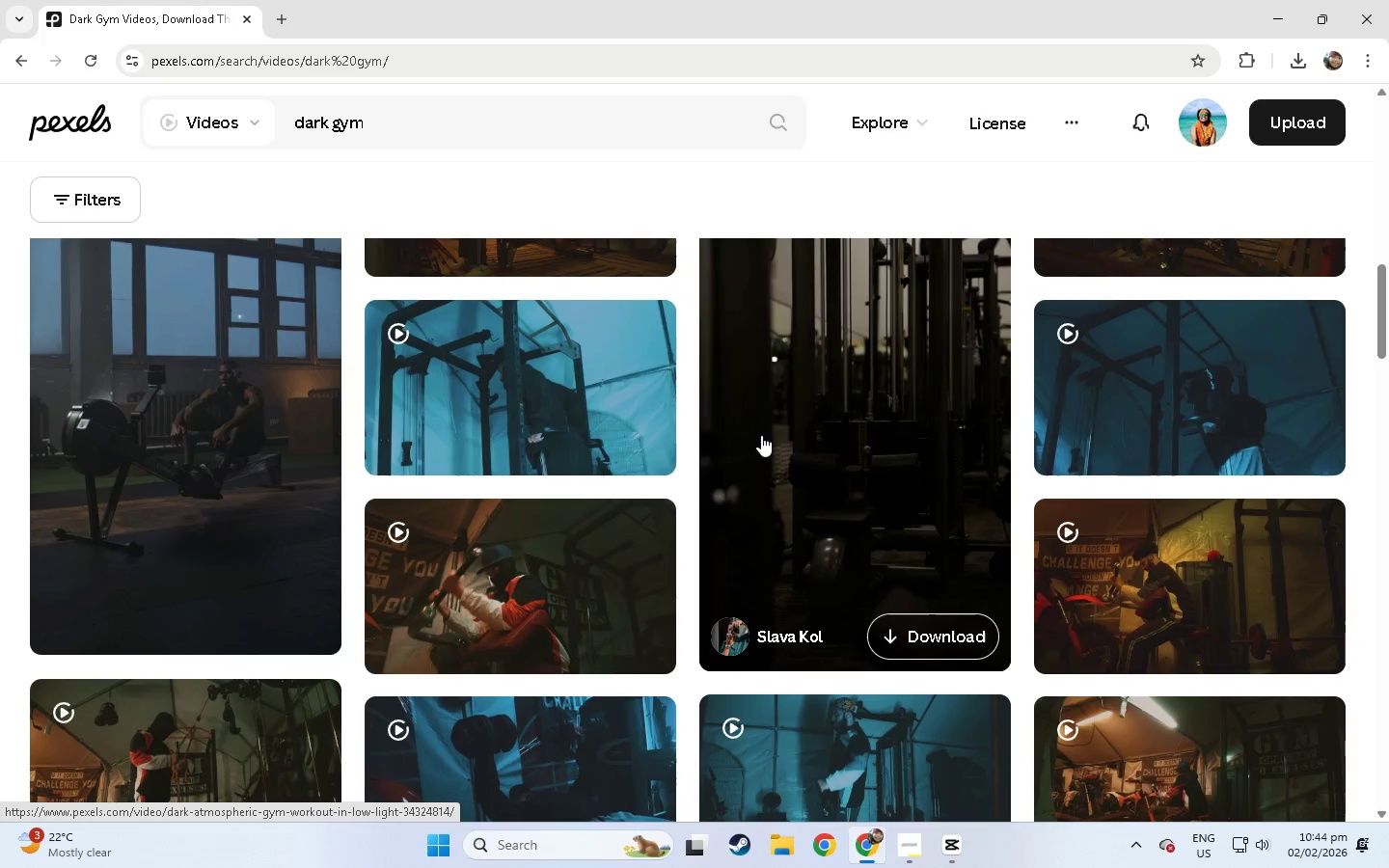 
scroll: coordinate [754, 427], scroll_direction: up, amount: 10.0
 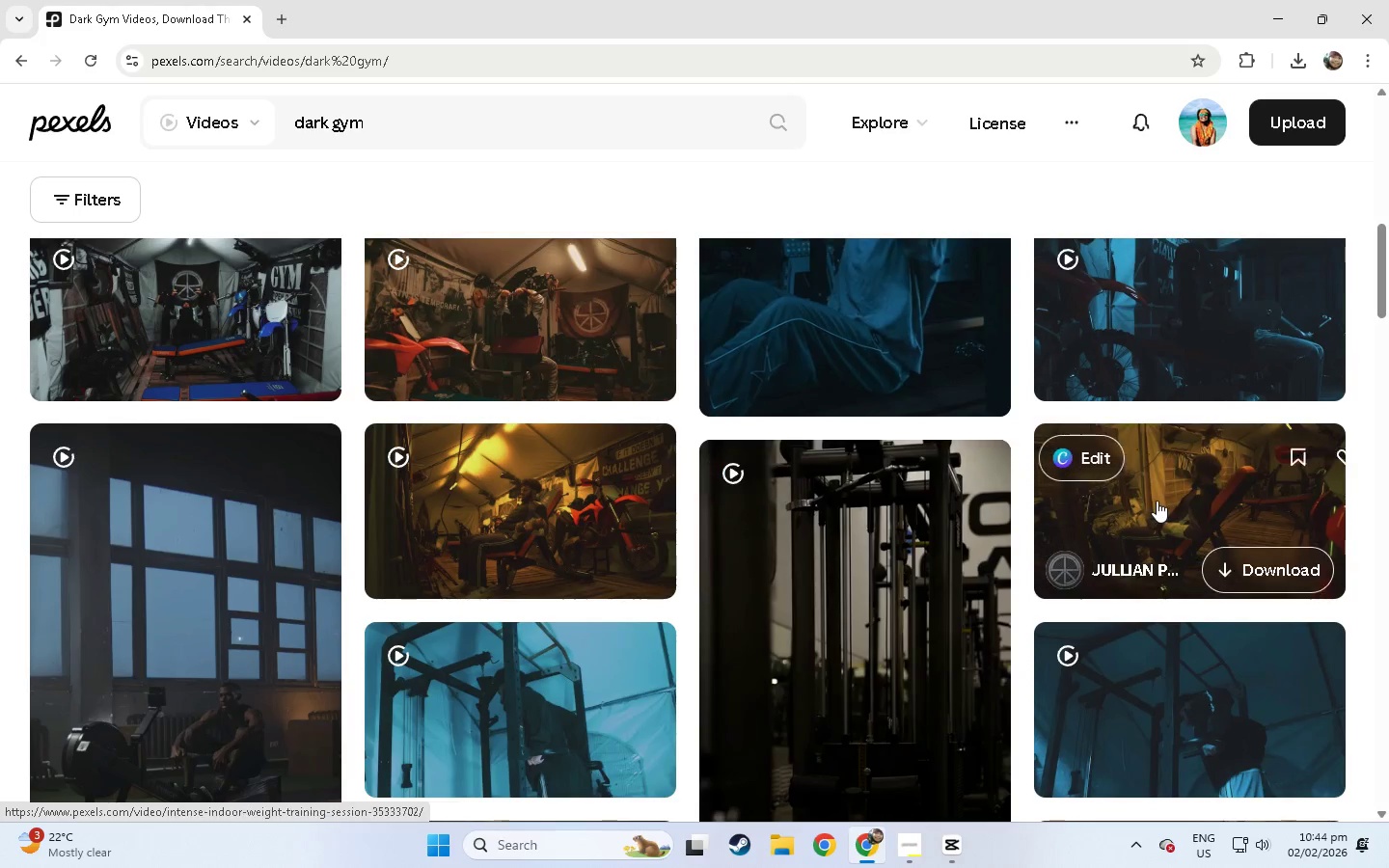 
left_click([1157, 501])
 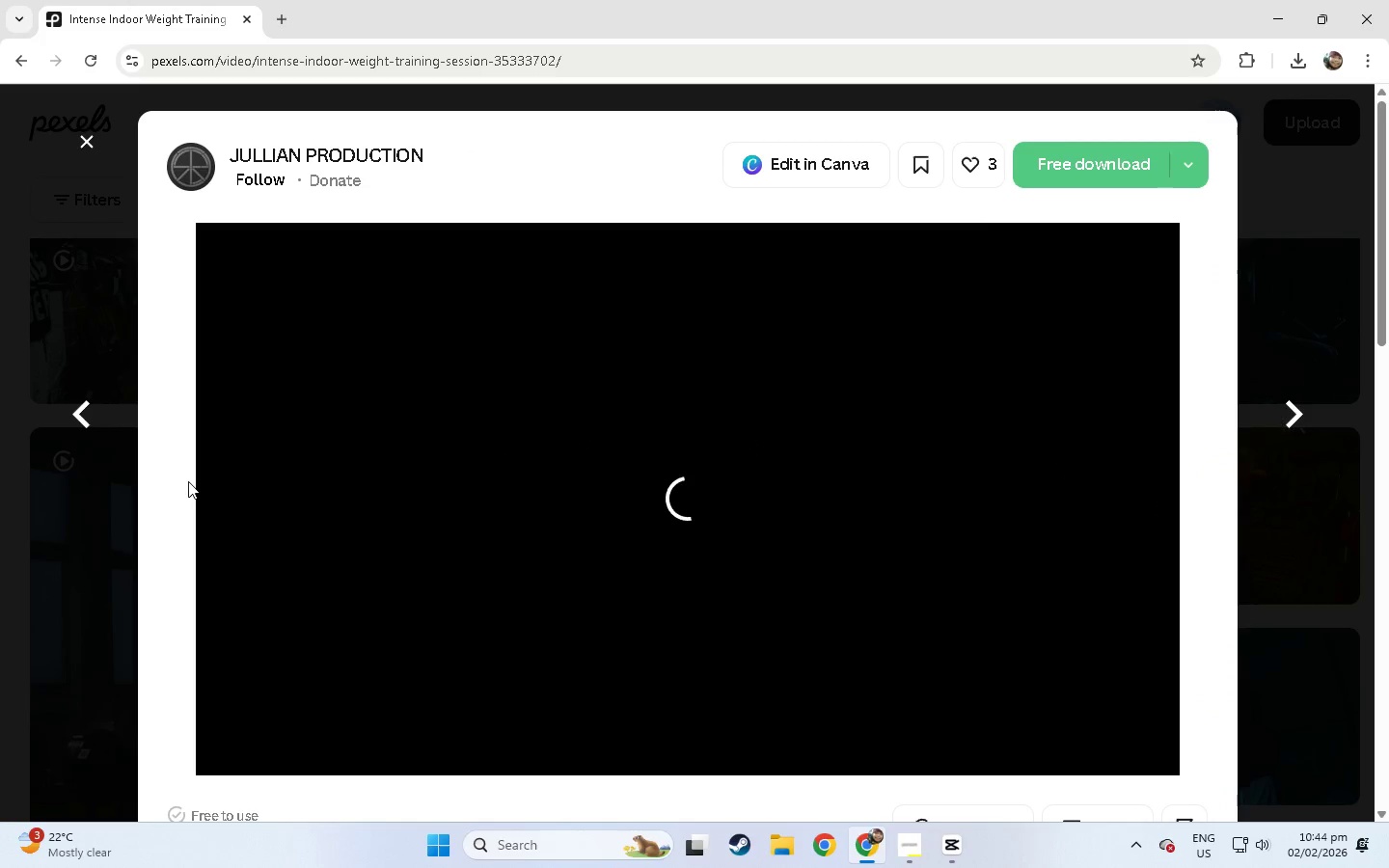 
wait(5.89)
 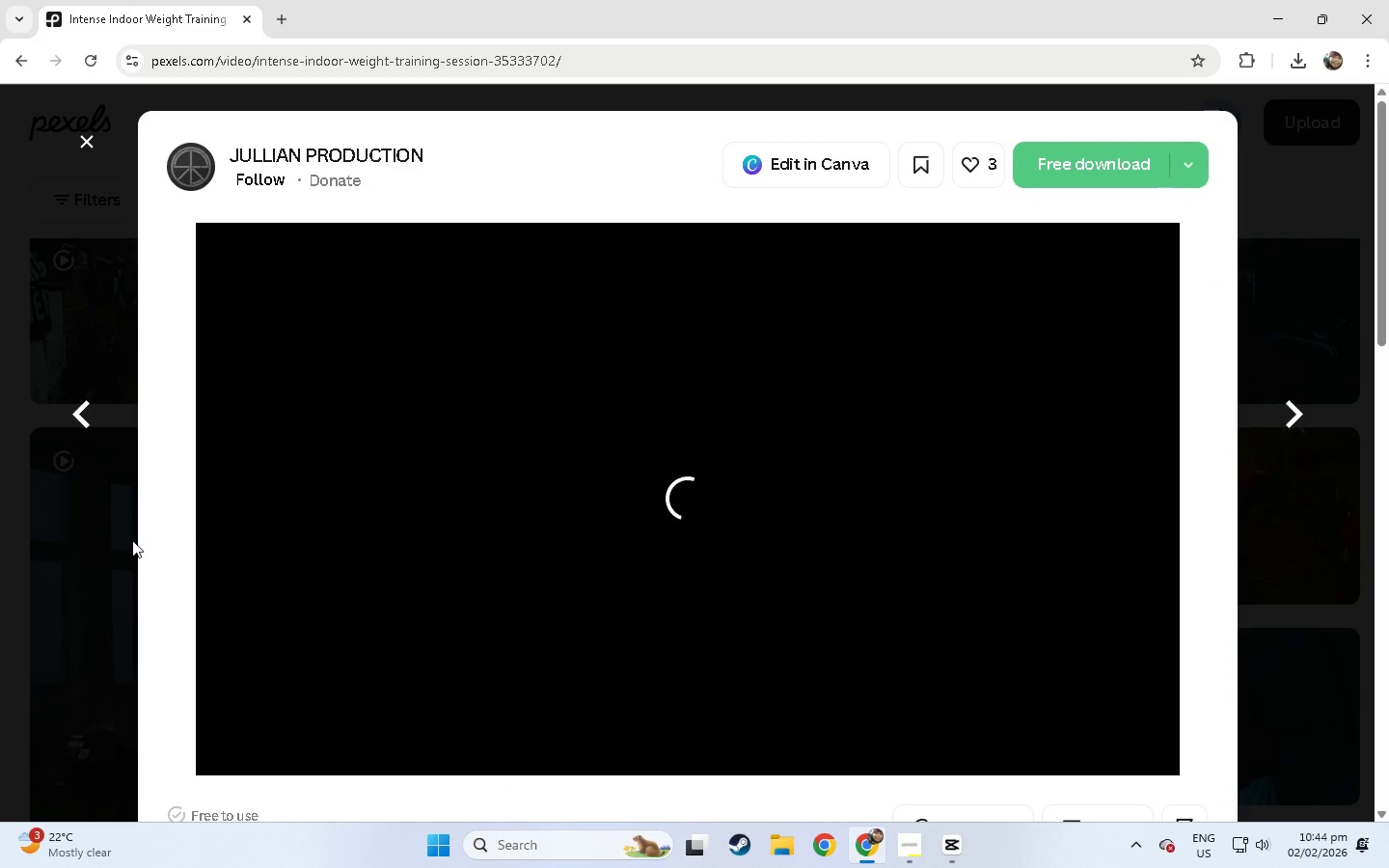 
left_click([0, 529])
 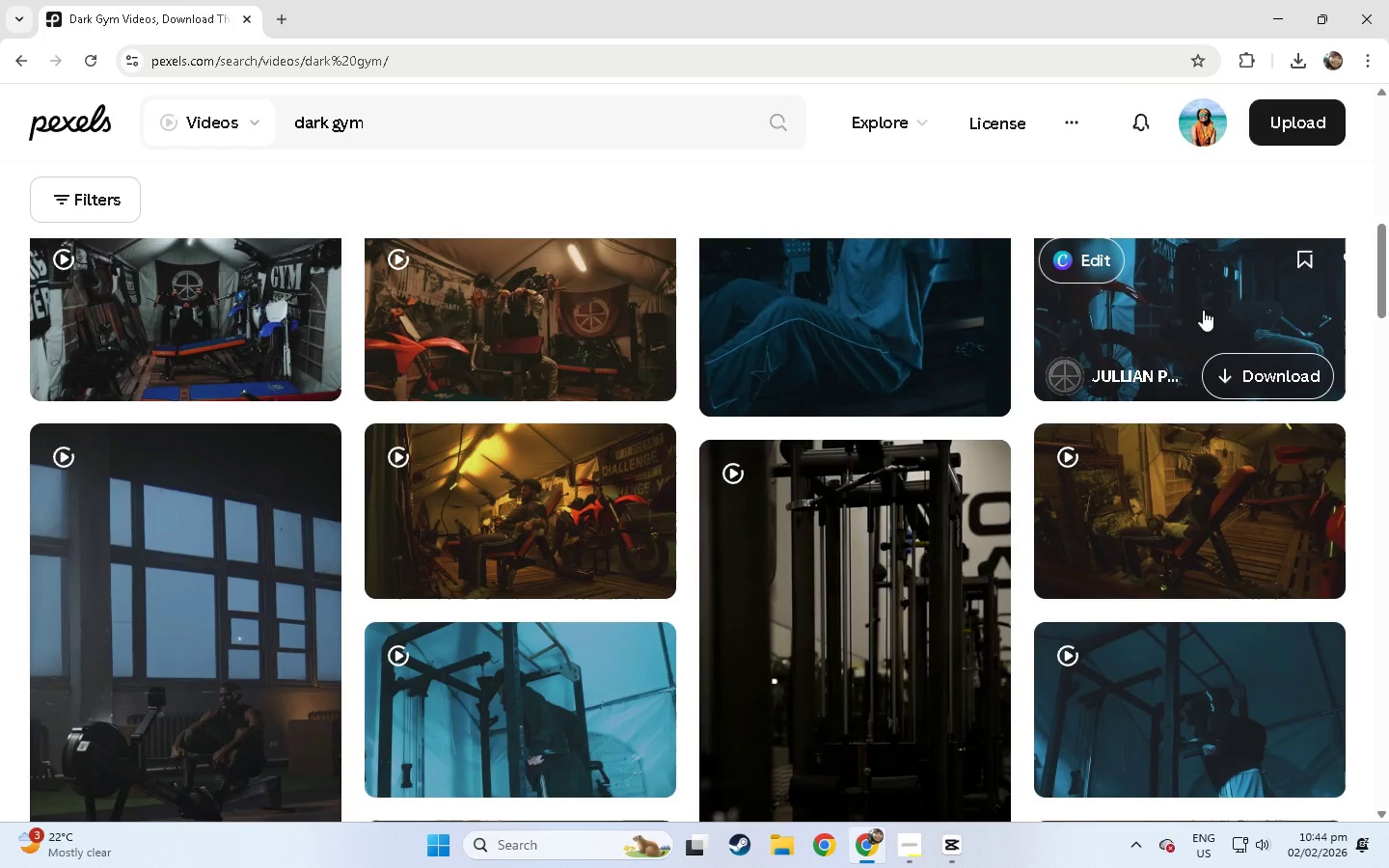 
left_click([1160, 312])
 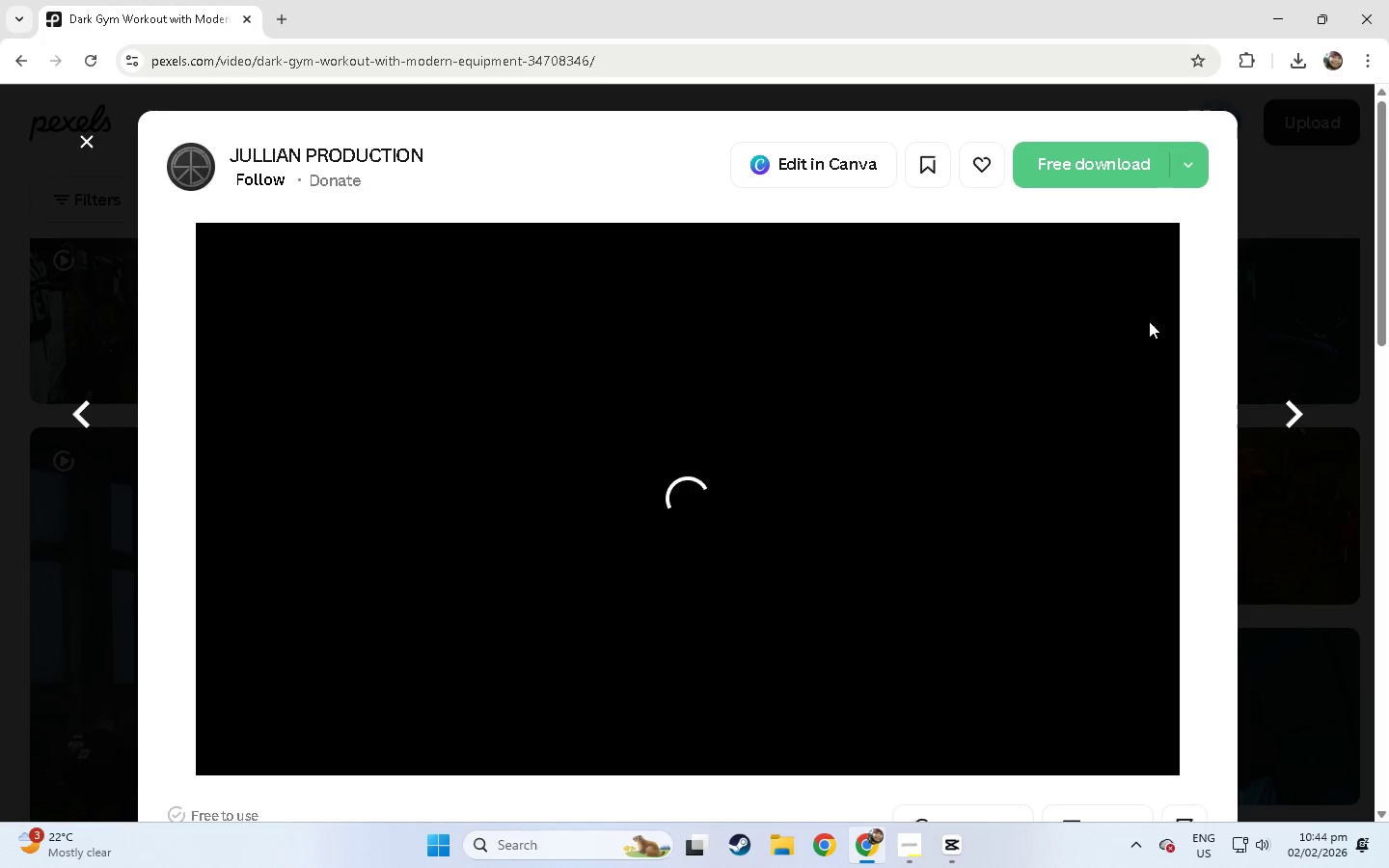 
wait(8.44)
 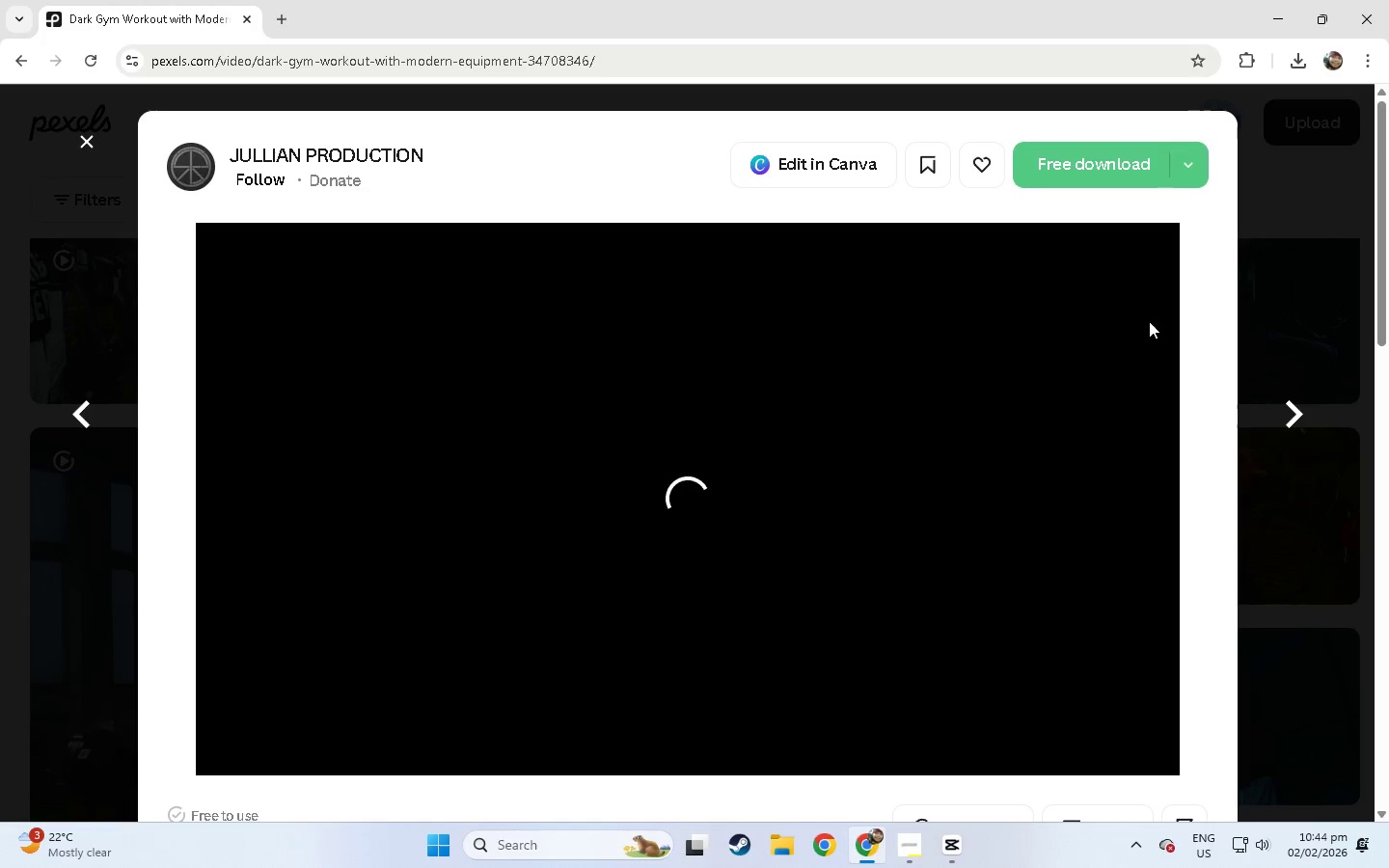 
left_click([0, 524])
 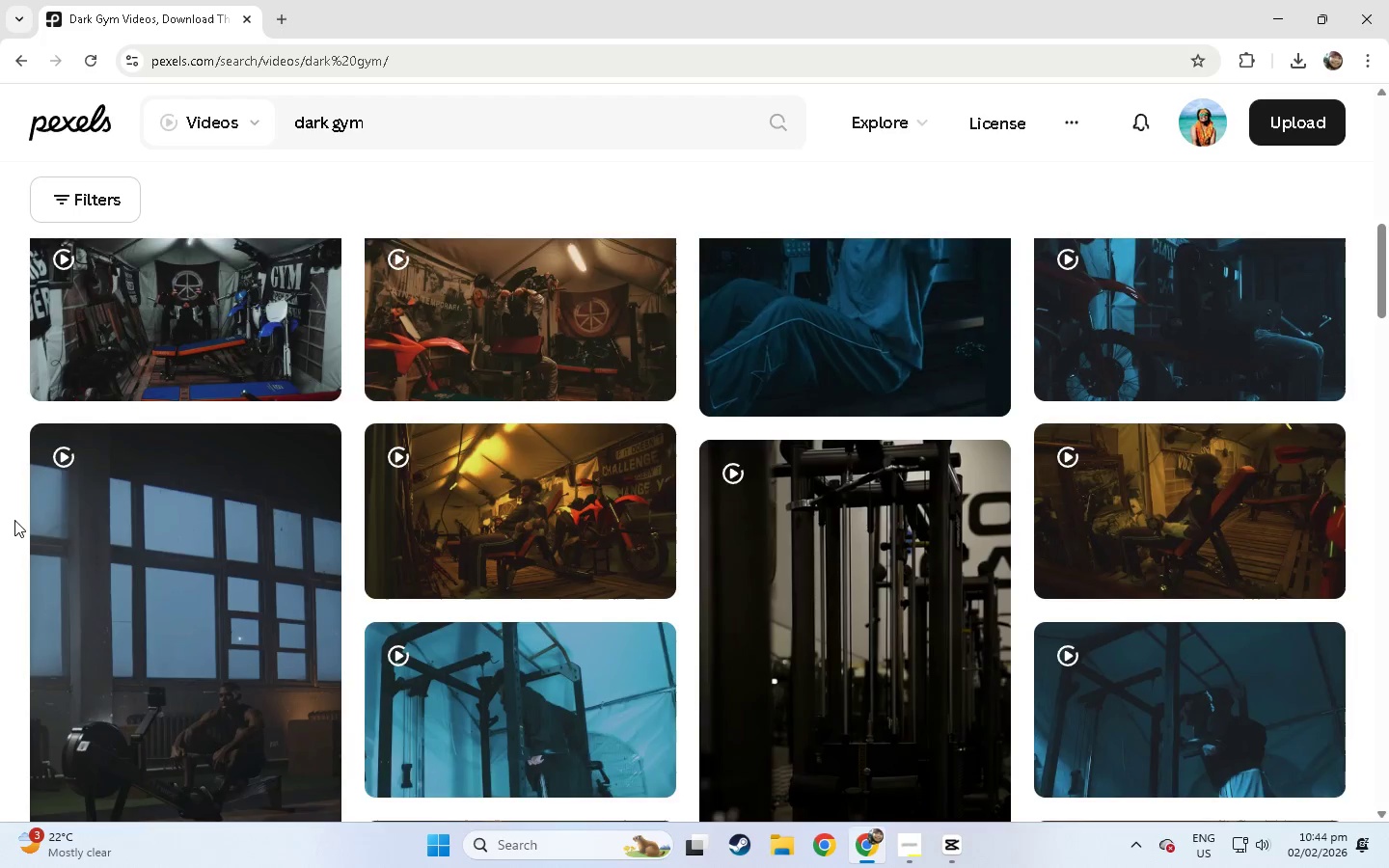 
scroll: coordinate [14, 520], scroll_direction: down, amount: 14.0
 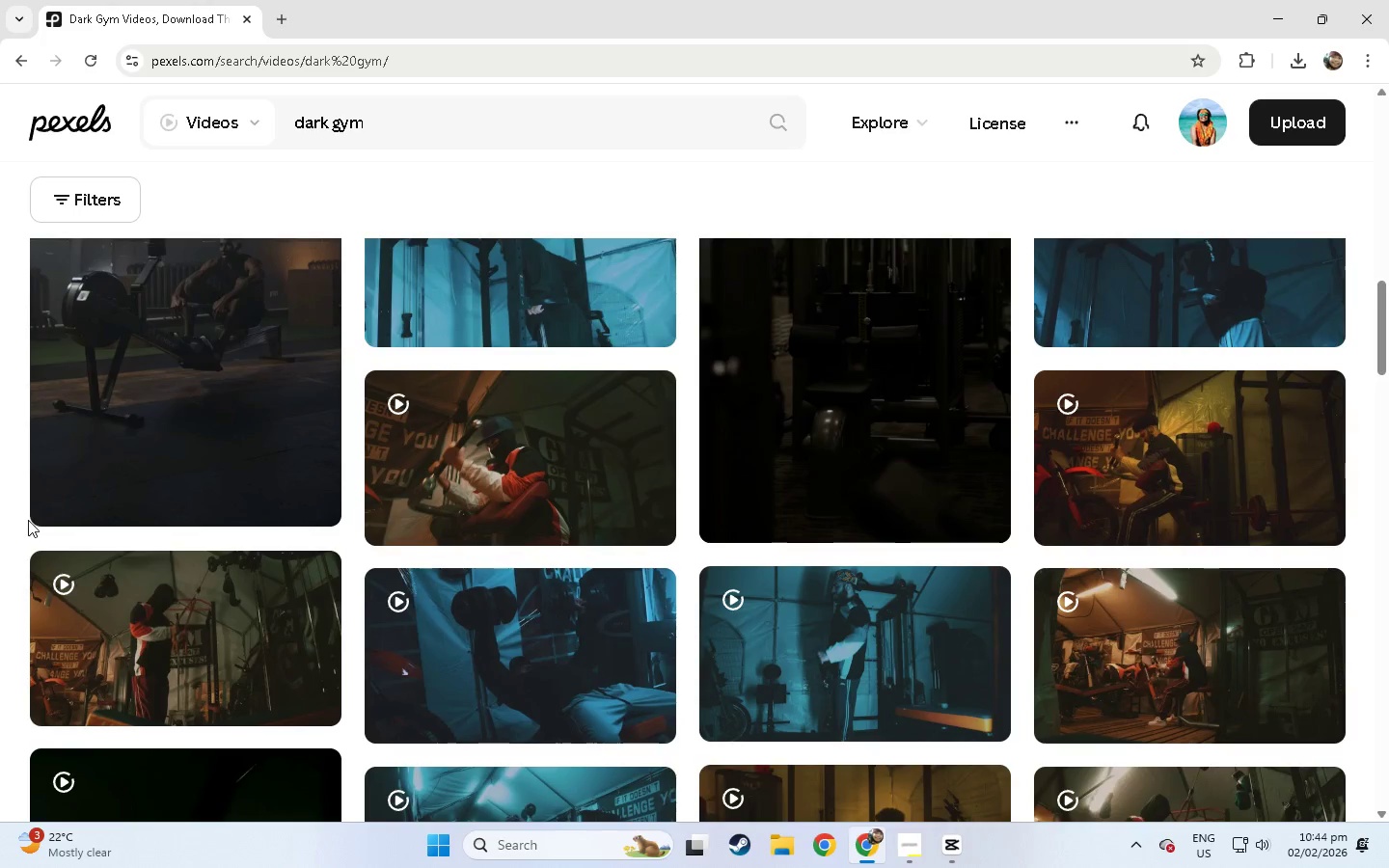 
scroll: coordinate [29, 520], scroll_direction: up, amount: 5.0
 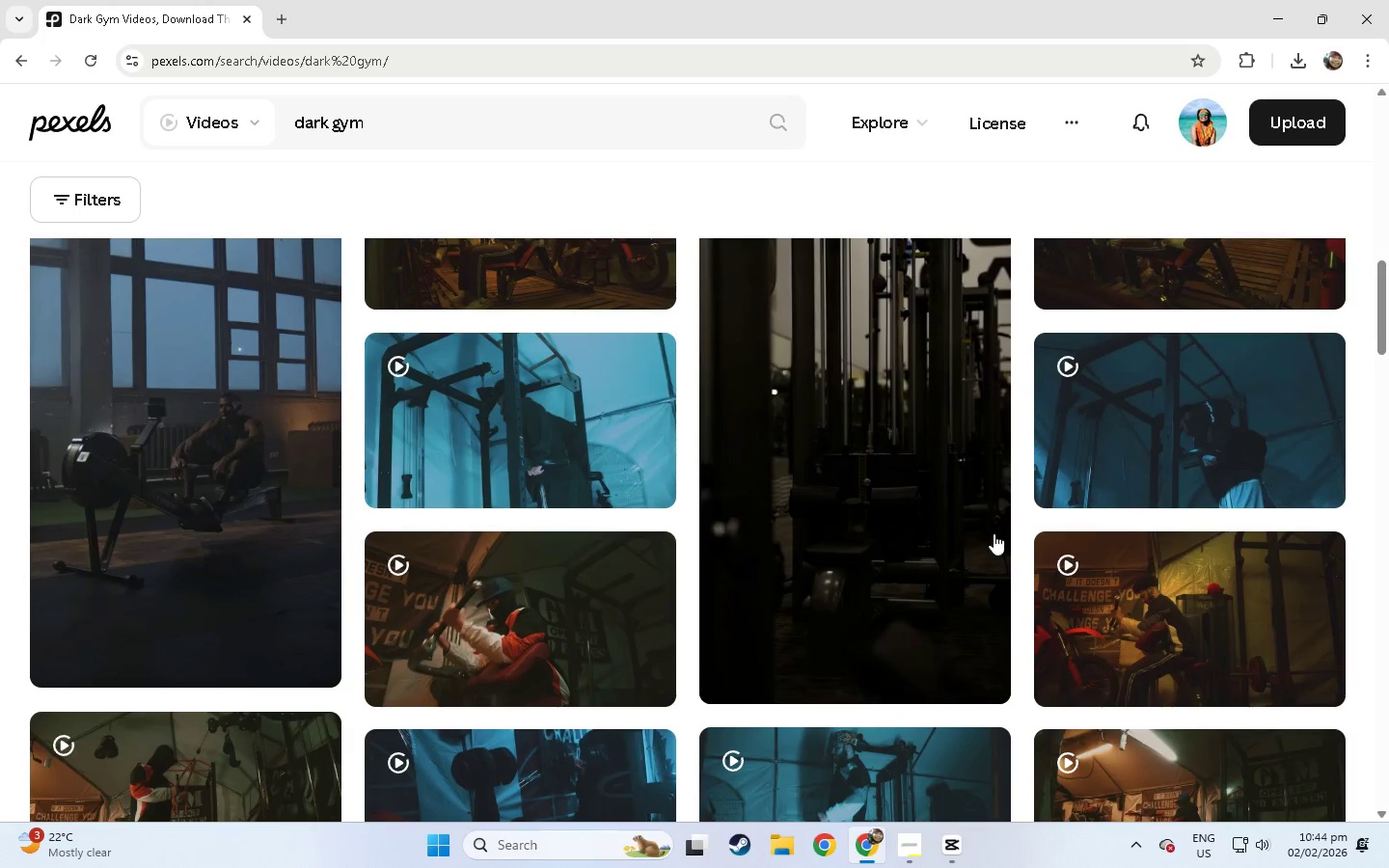 
left_click([867, 501])
 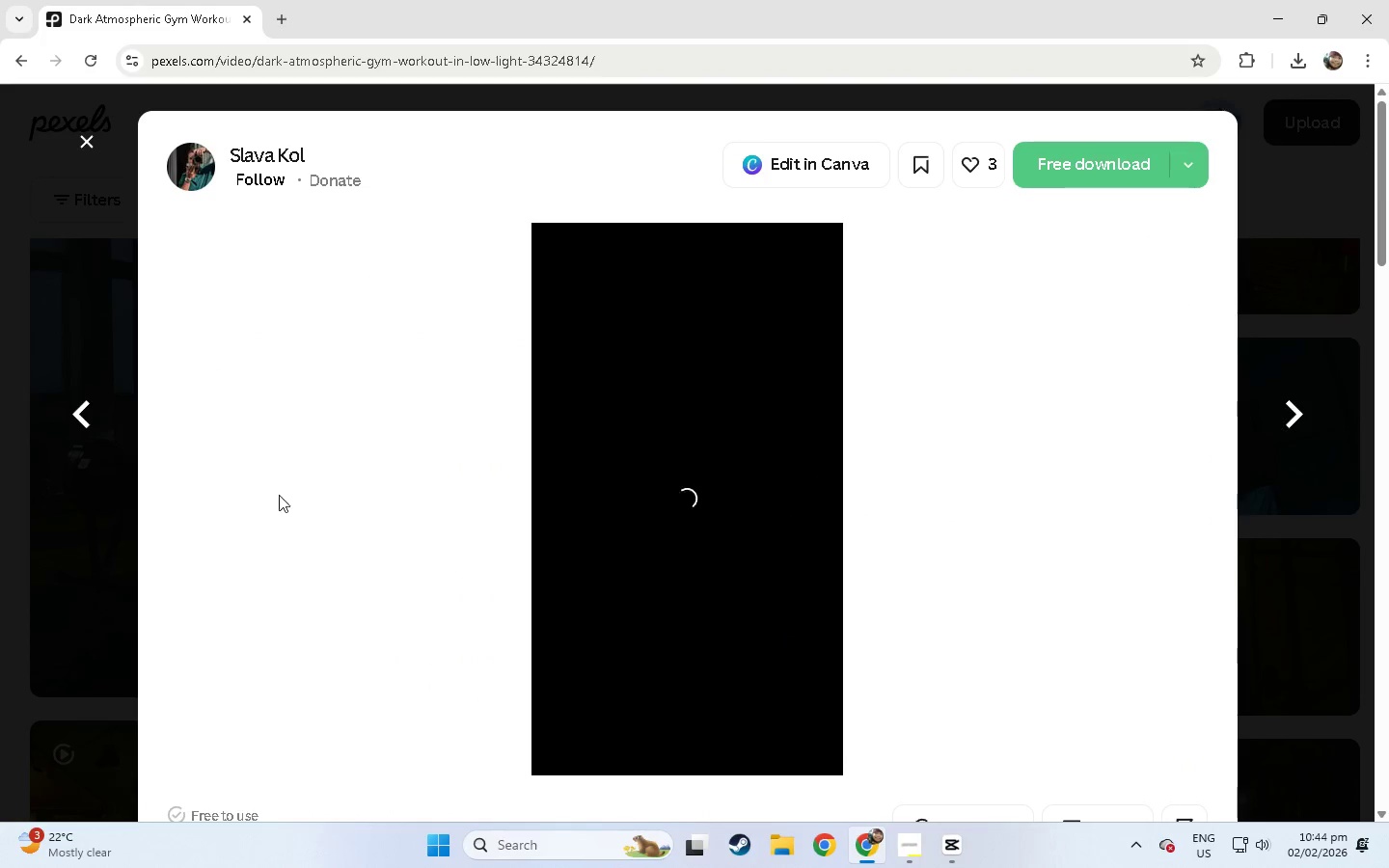 
scroll: coordinate [689, 505], scroll_direction: down, amount: 35.0
 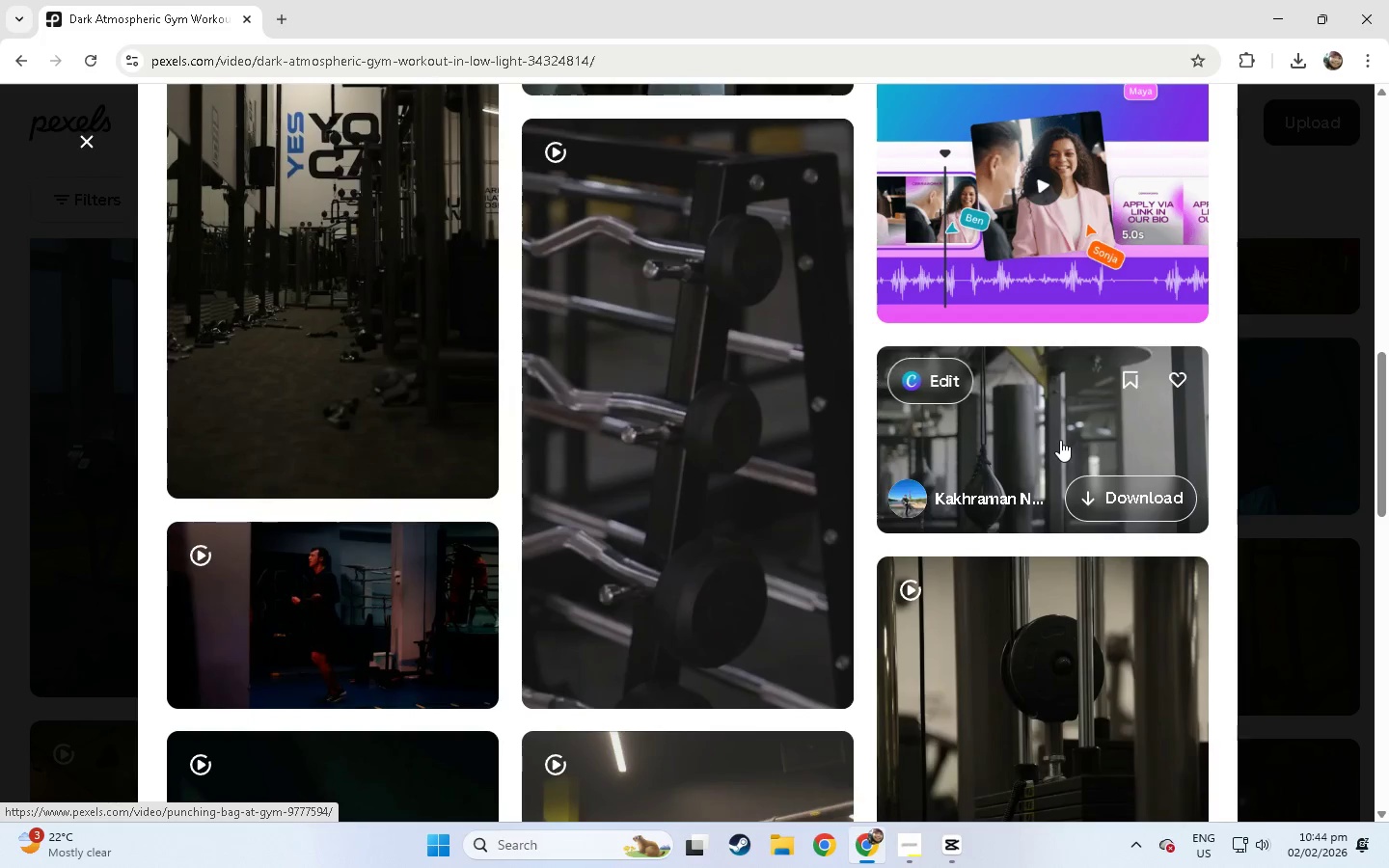 
left_click([1060, 440])
 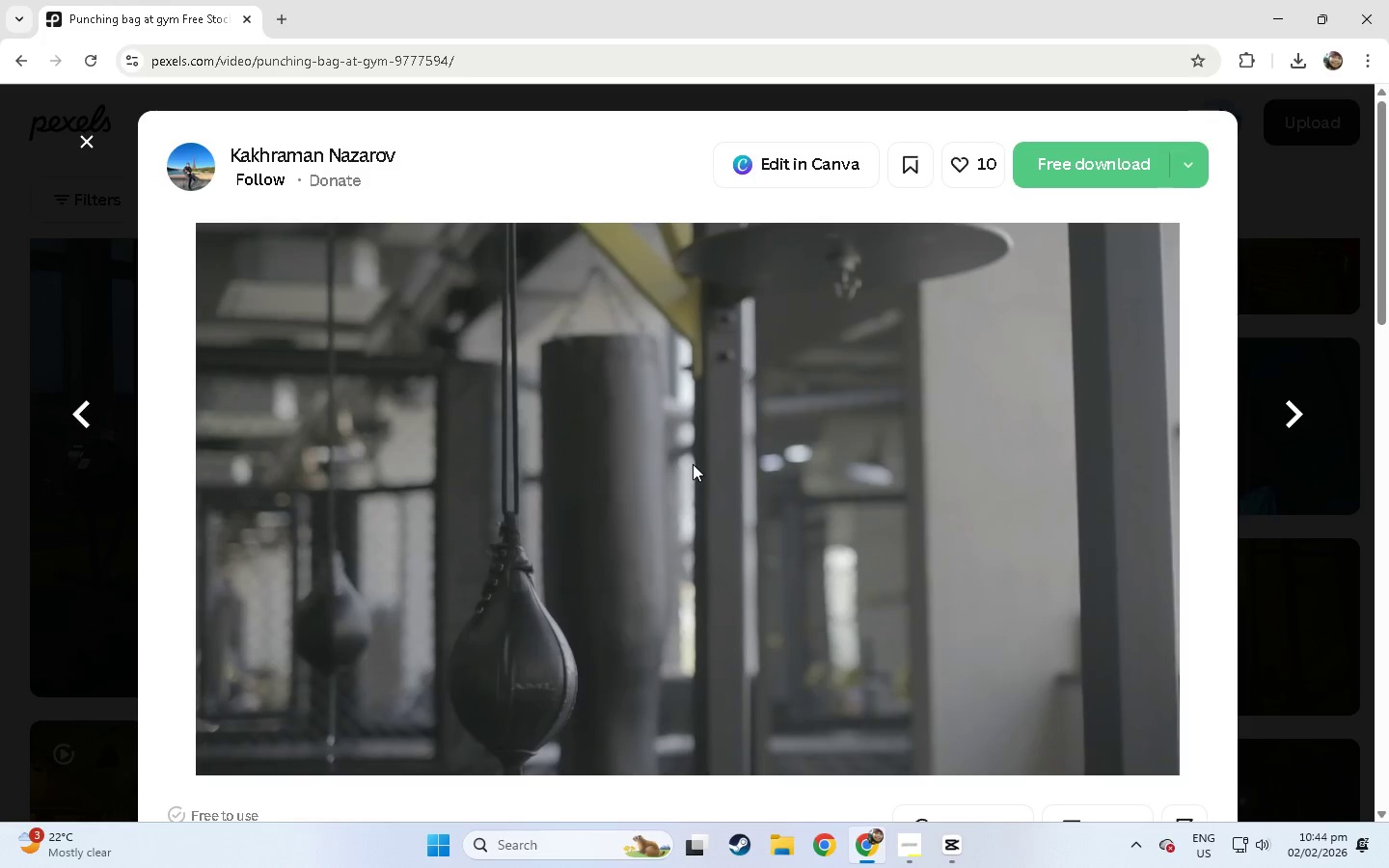 
left_click([372, 734])
 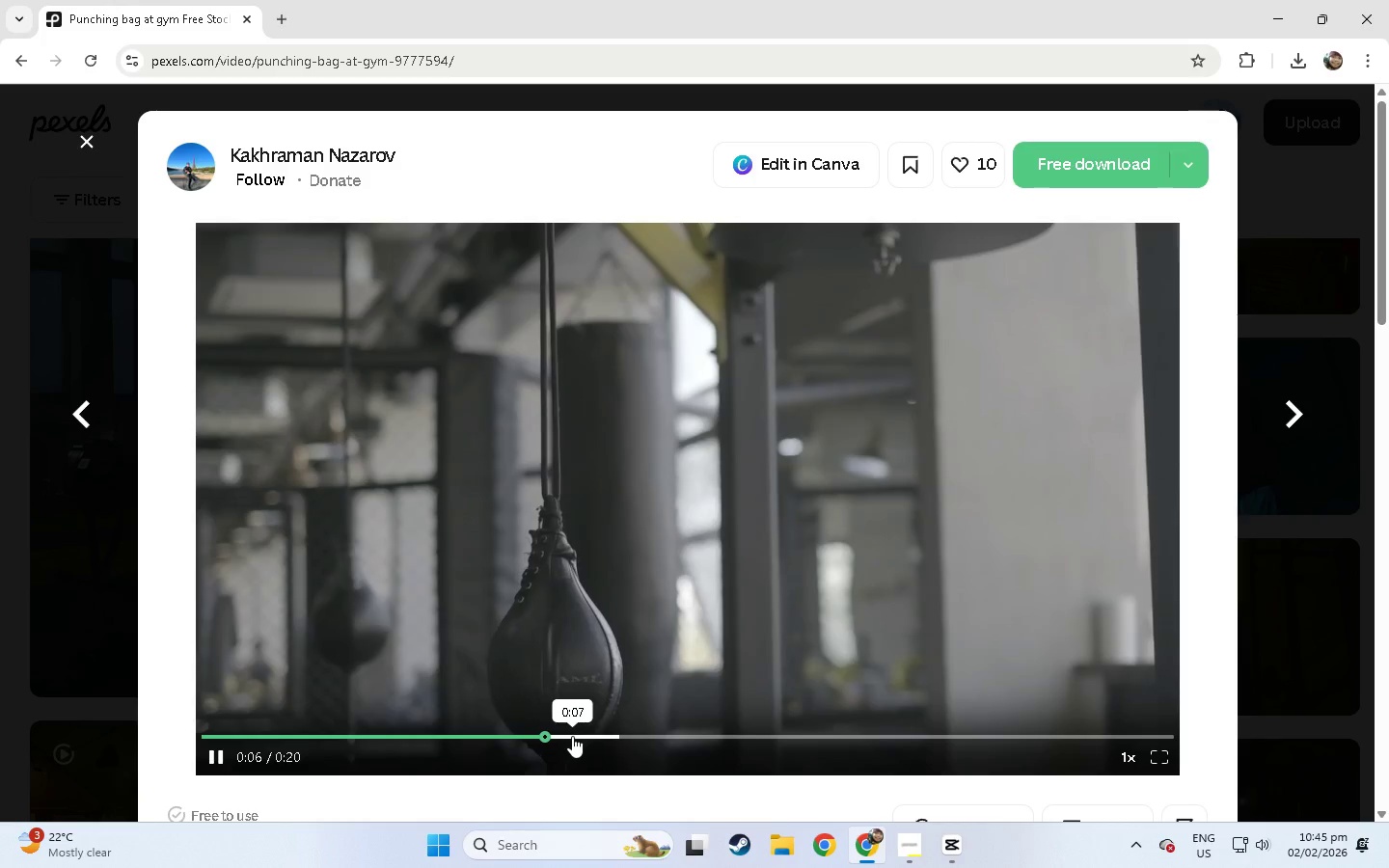 
left_click([590, 736])
 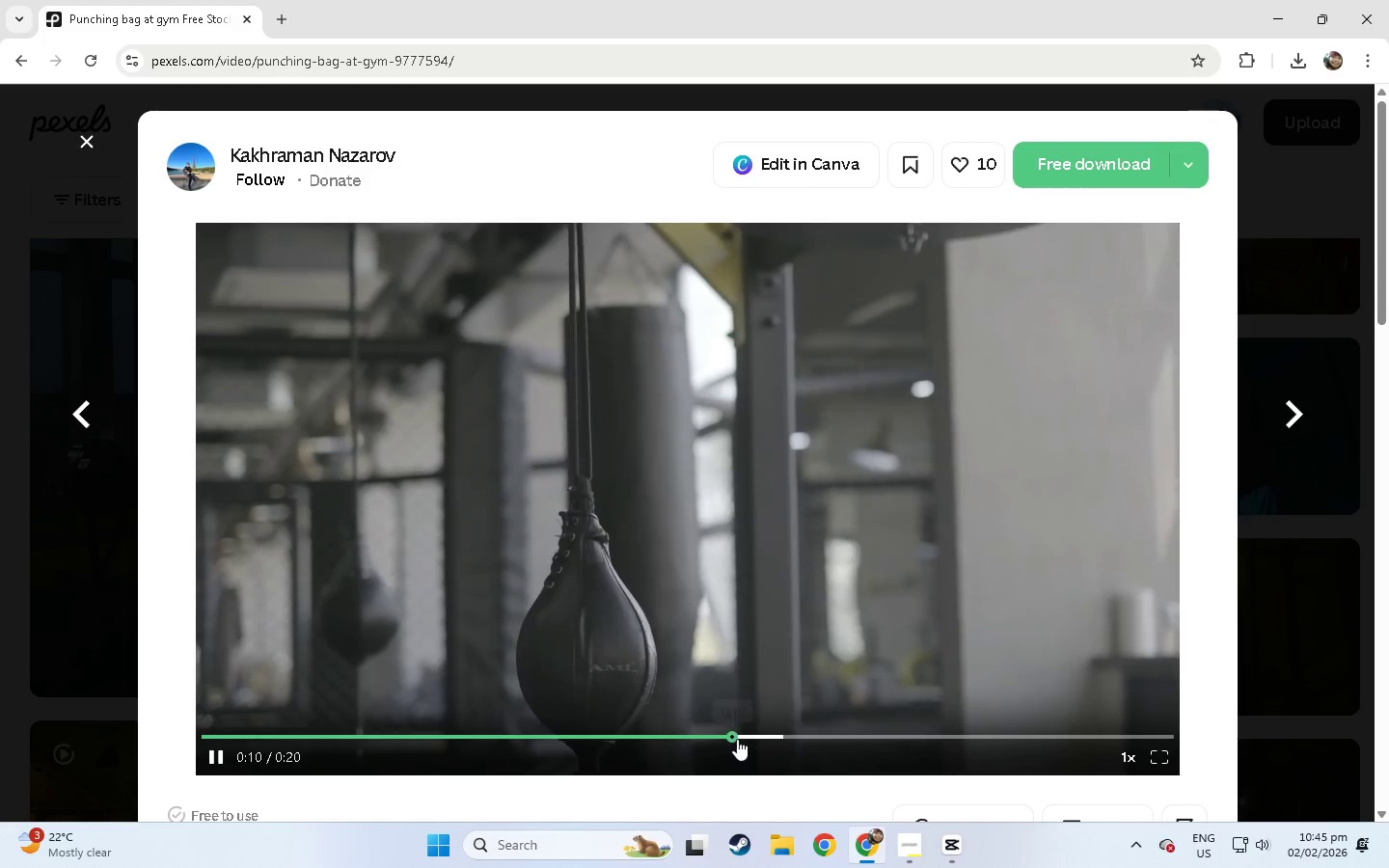 
scroll: coordinate [785, 666], scroll_direction: down, amount: 22.0
 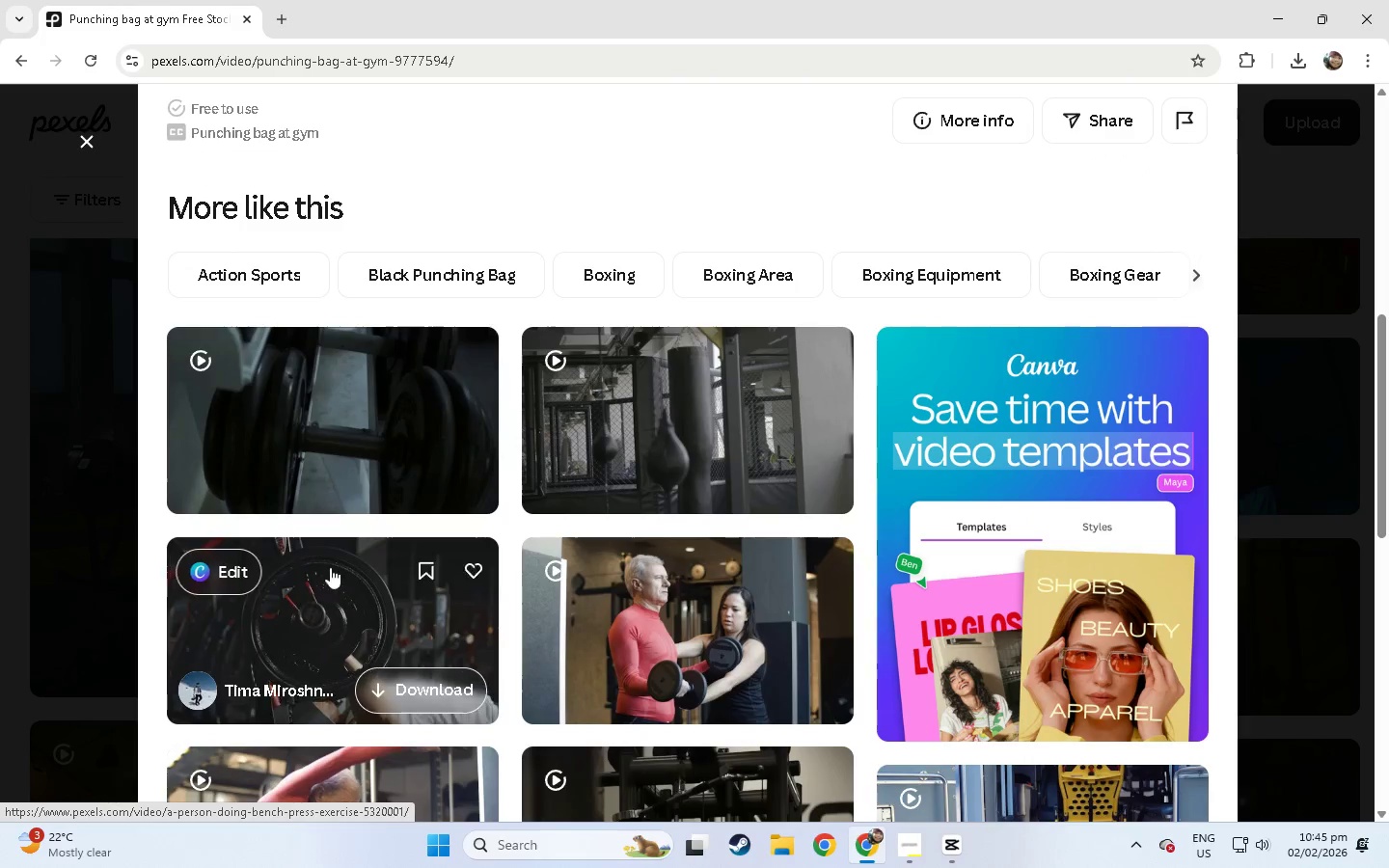 
left_click([381, 408])
 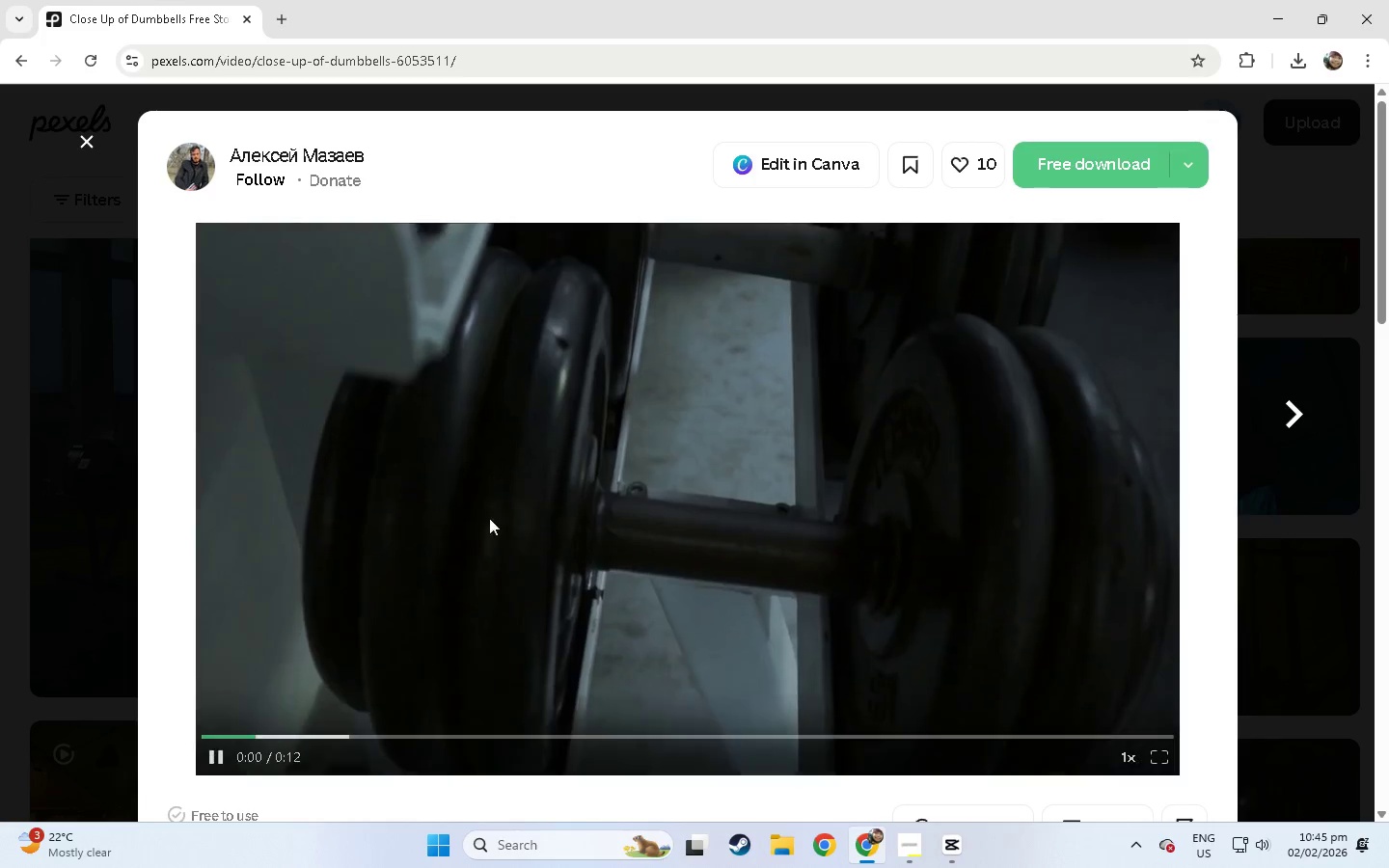 
left_click([382, 730])
 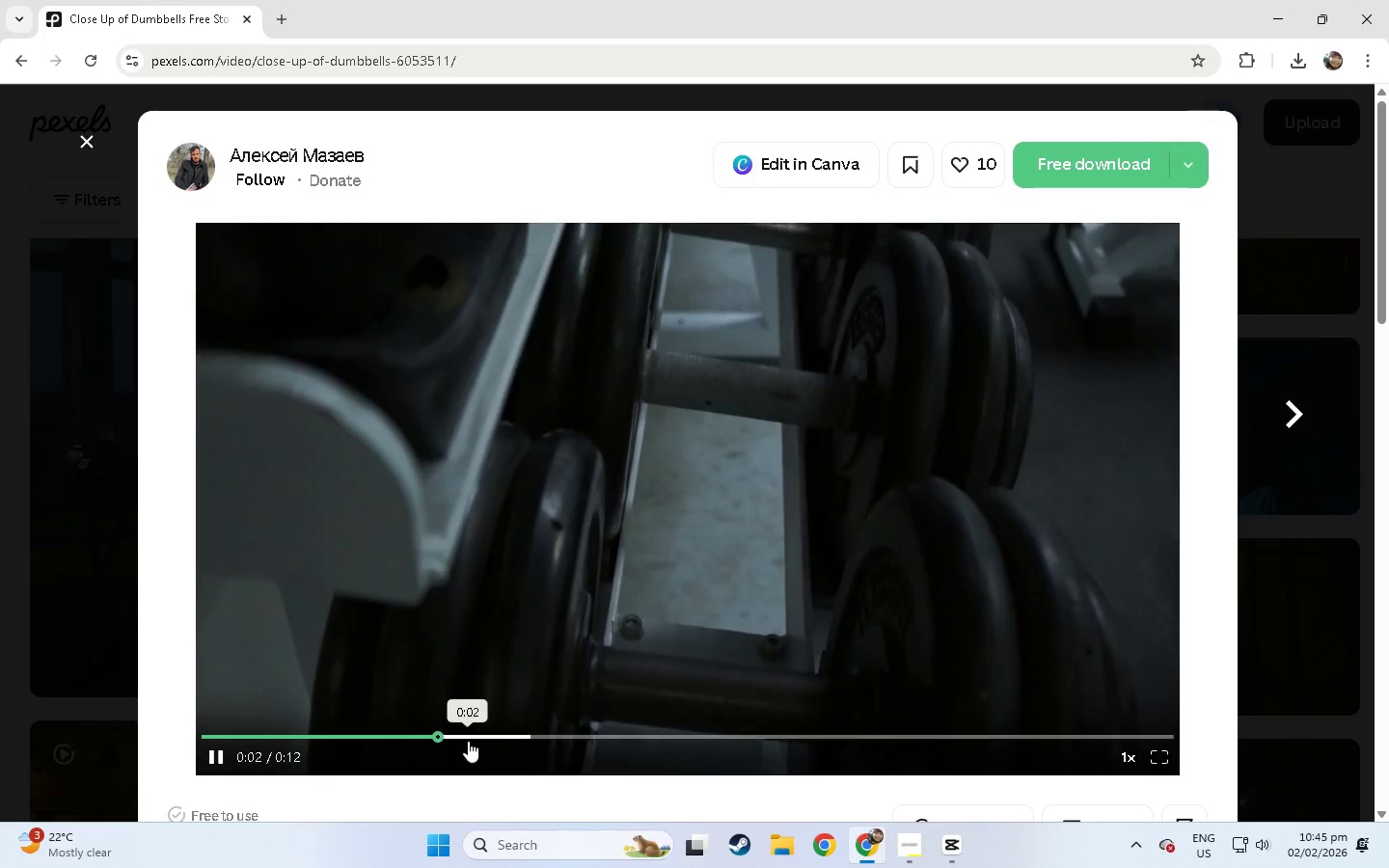 
left_click([540, 739])
 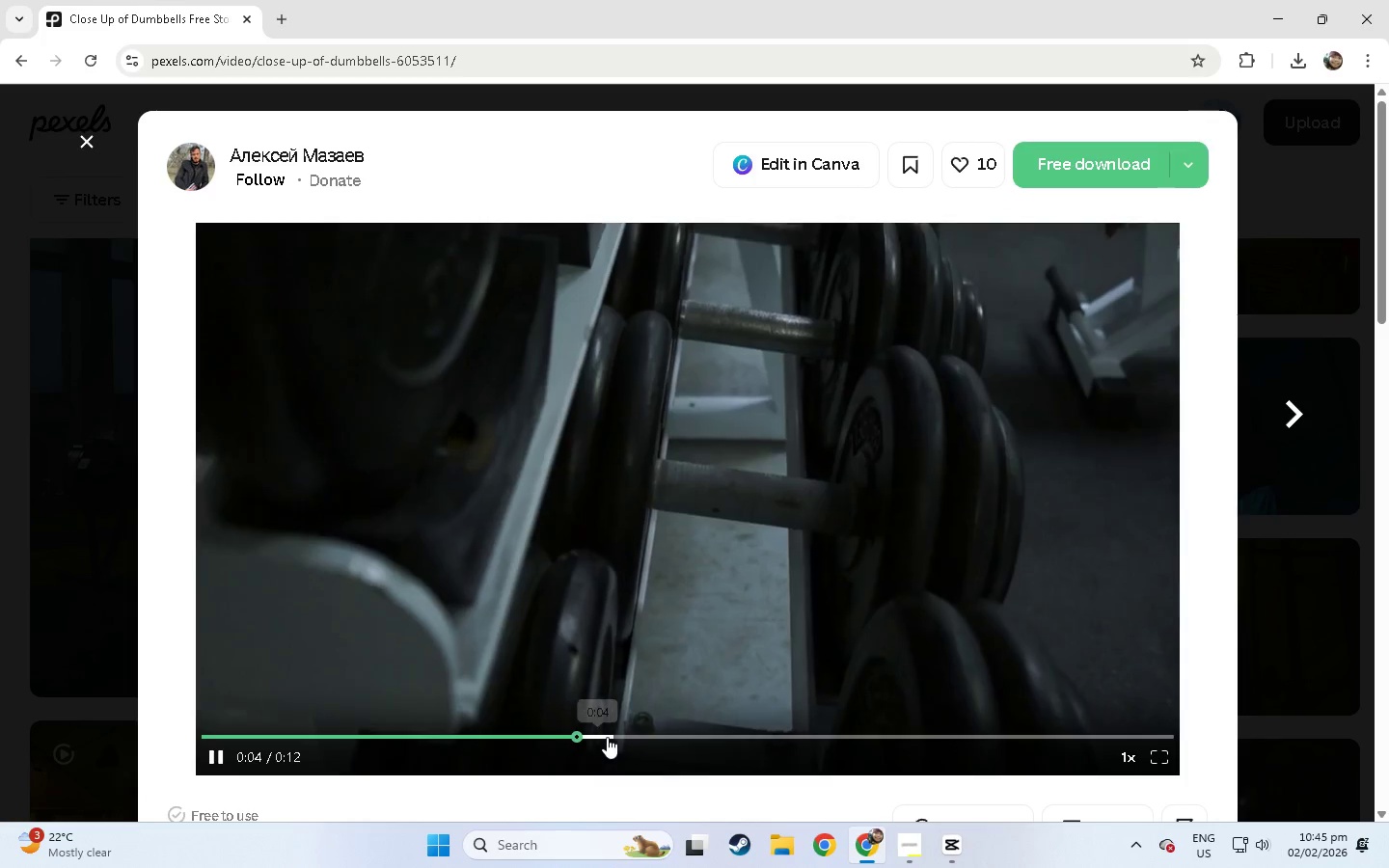 
left_click([641, 737])
 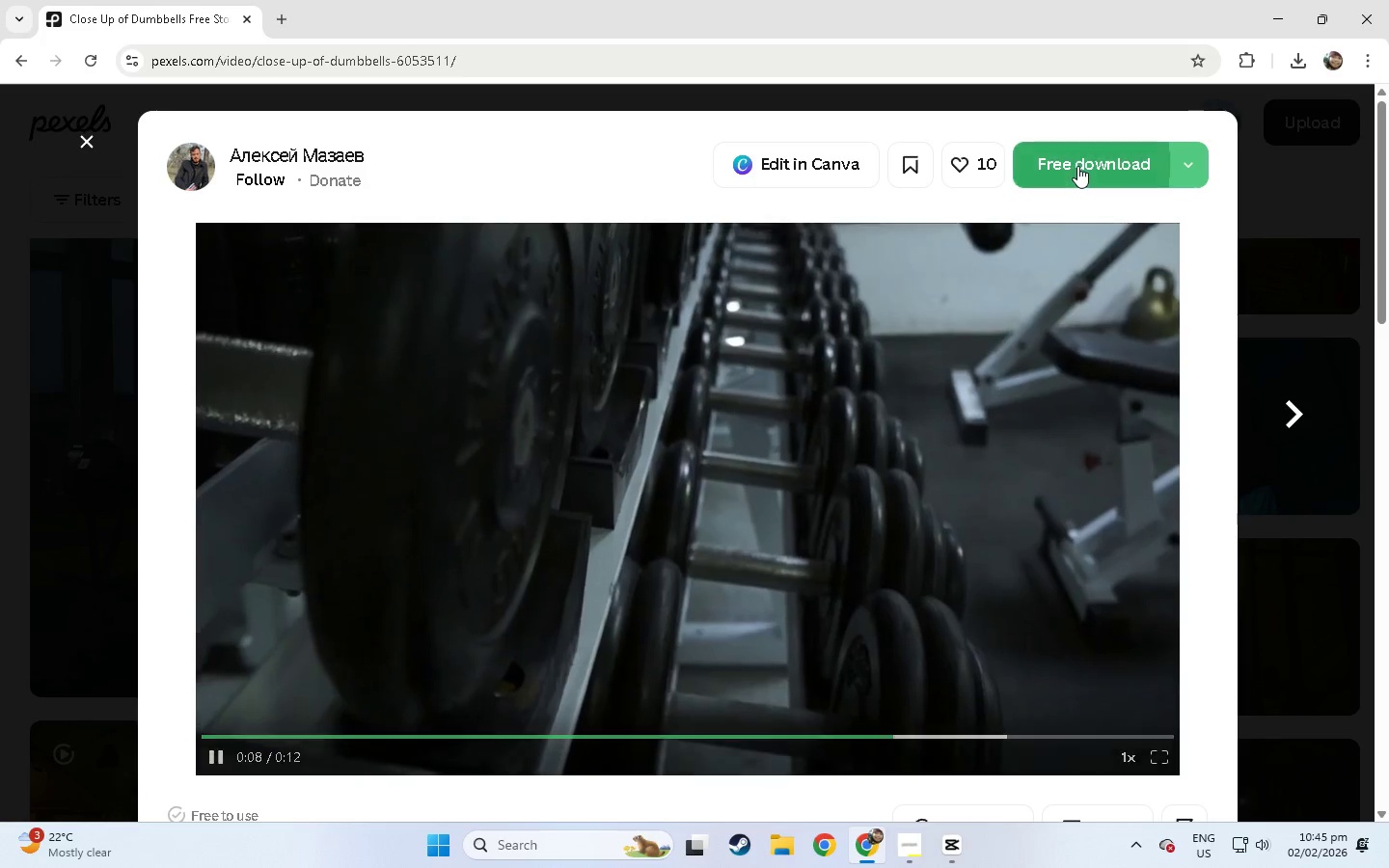 
double_click([0, 475])
 